 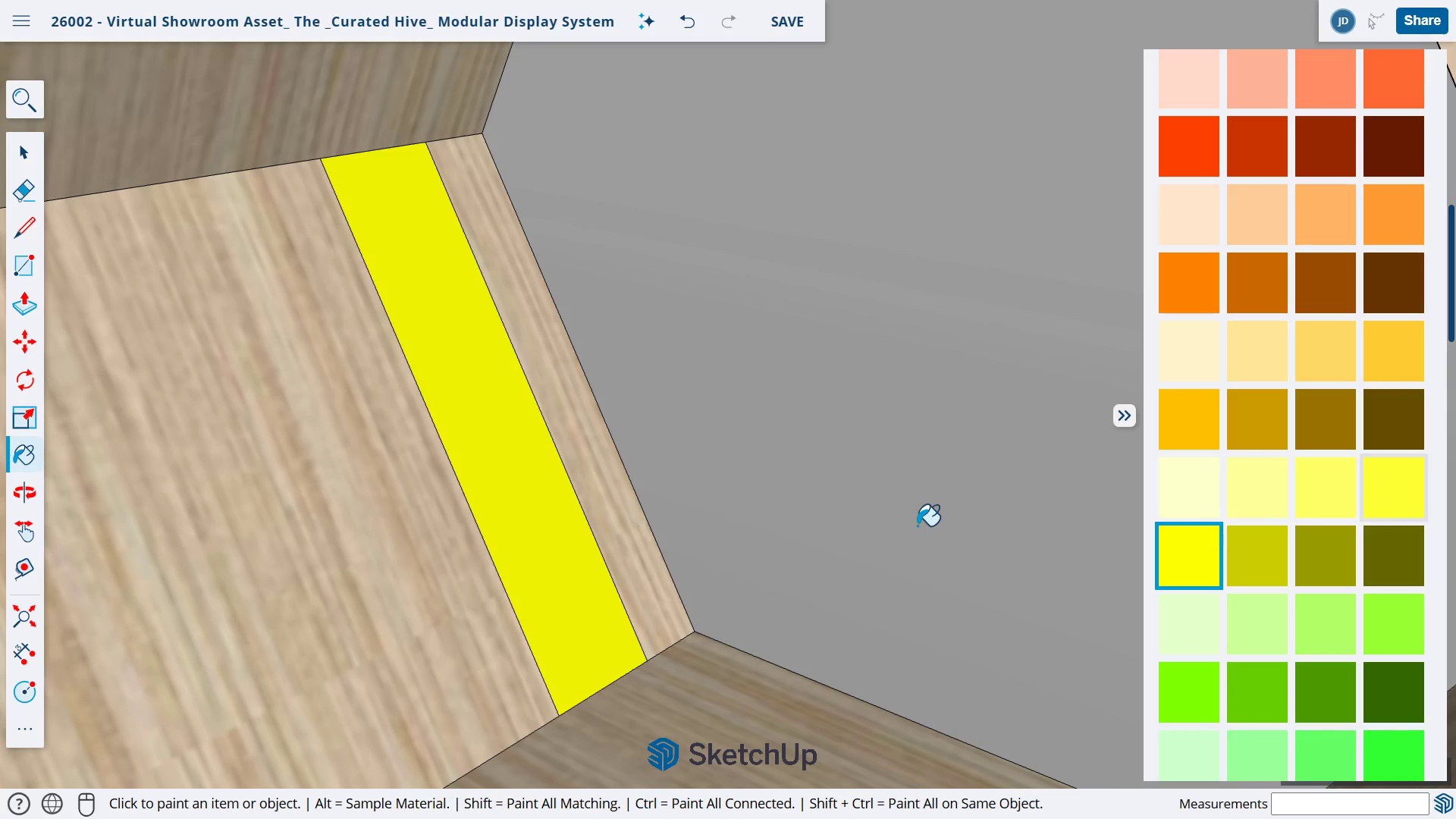 
left_click([563, 564])
 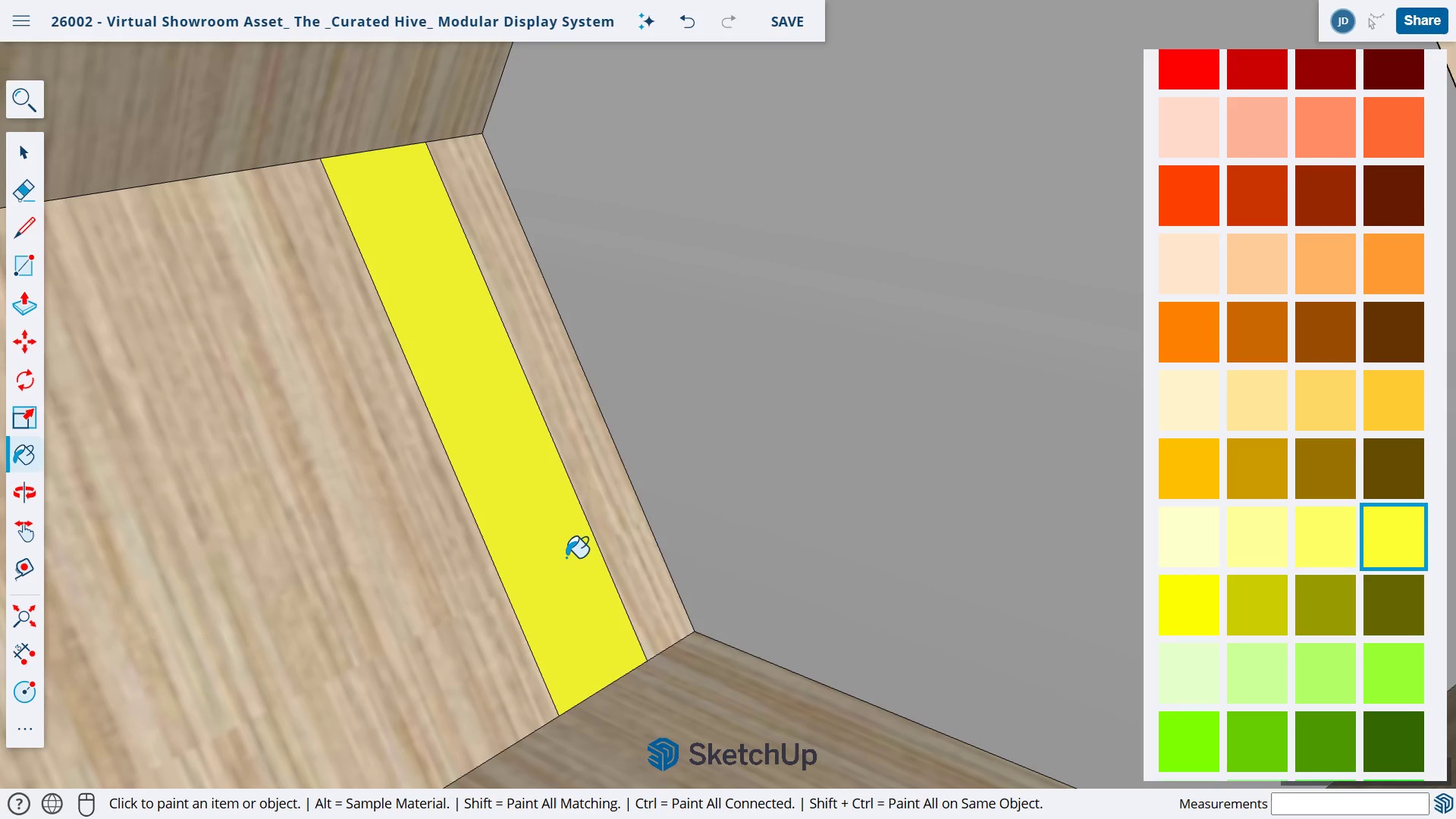 
wait(5.38)
 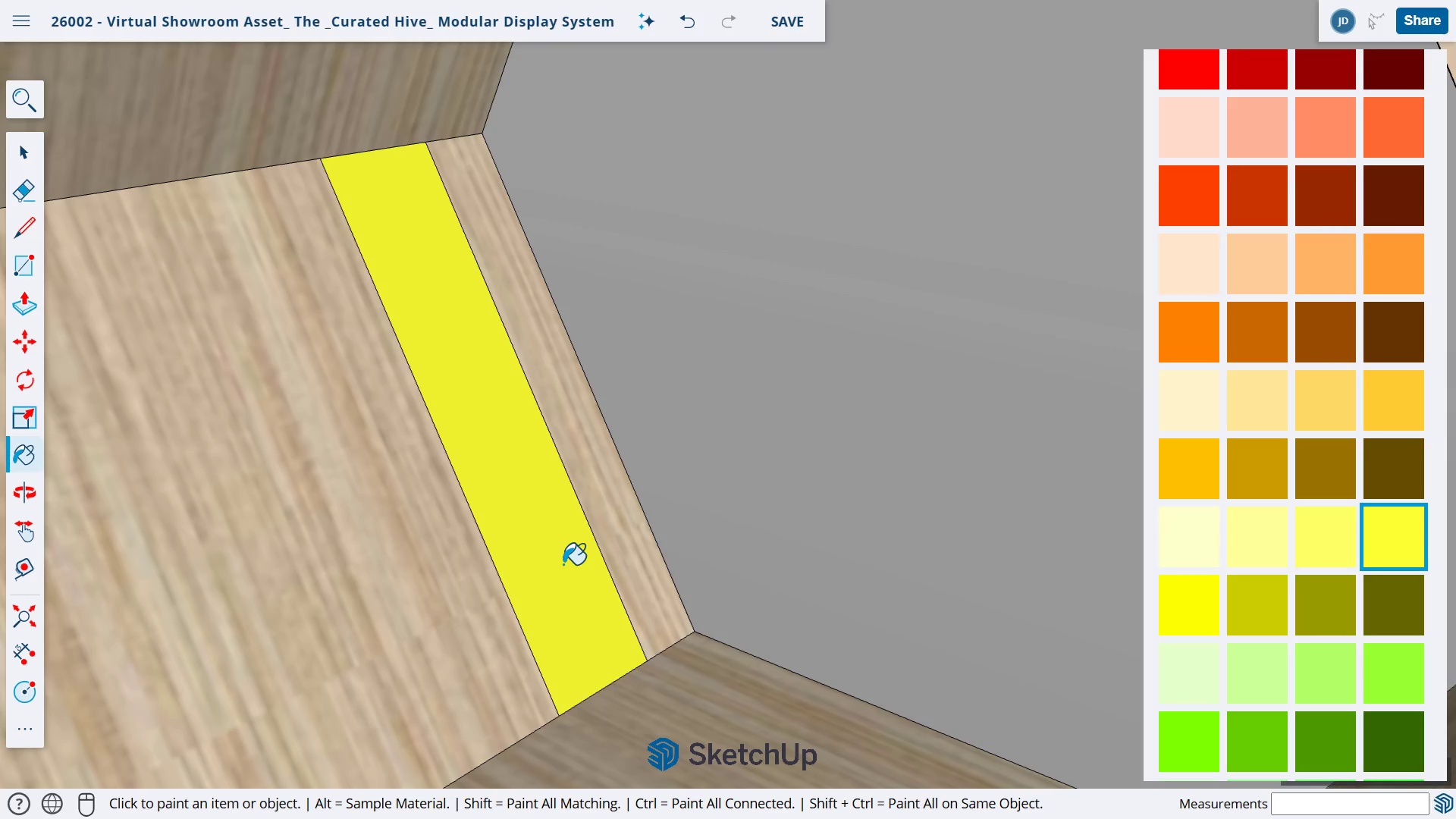 
scroll: coordinate [570, 554], scroll_direction: down, amount: 6.0
 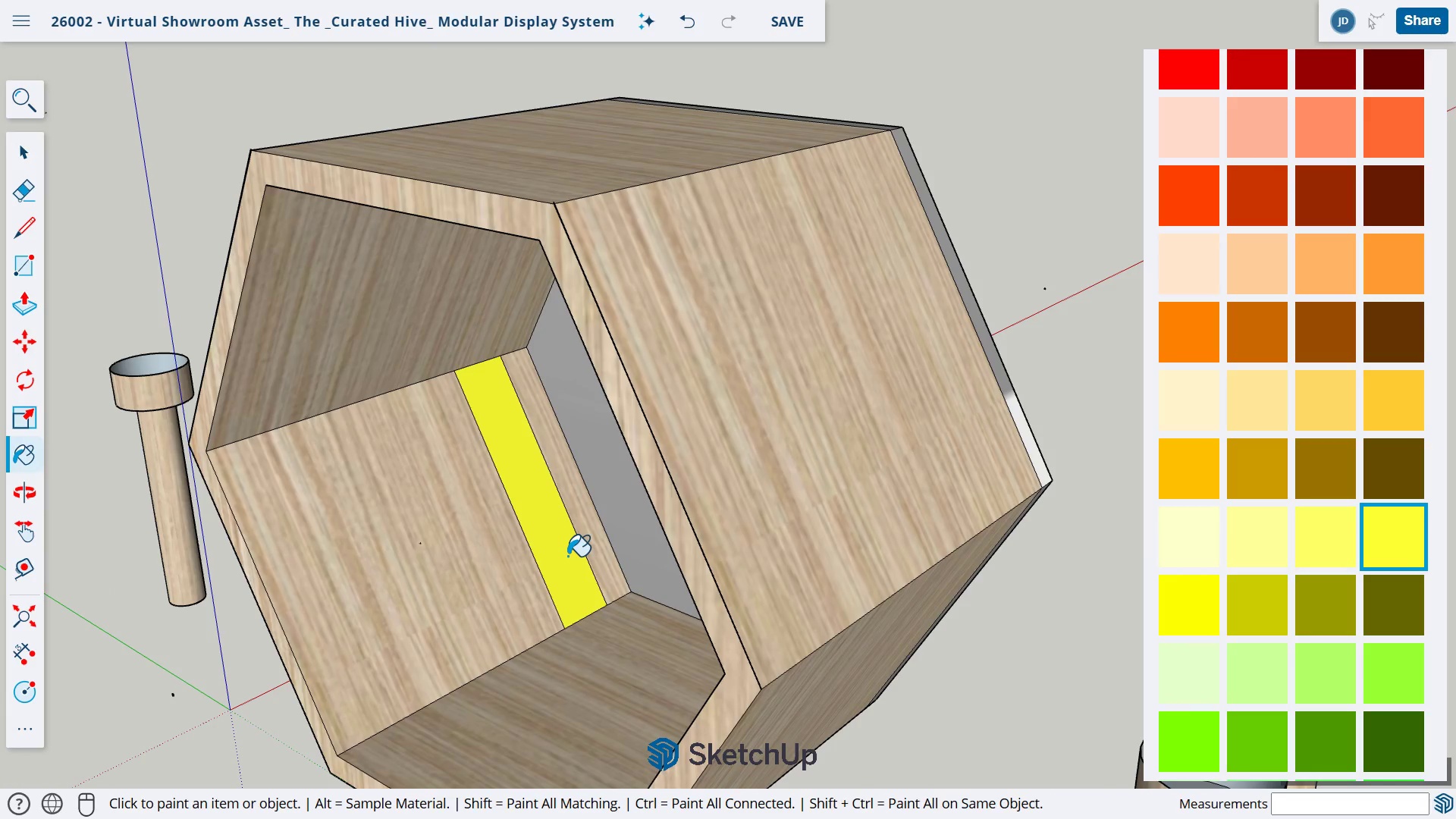 
left_click([567, 556])
 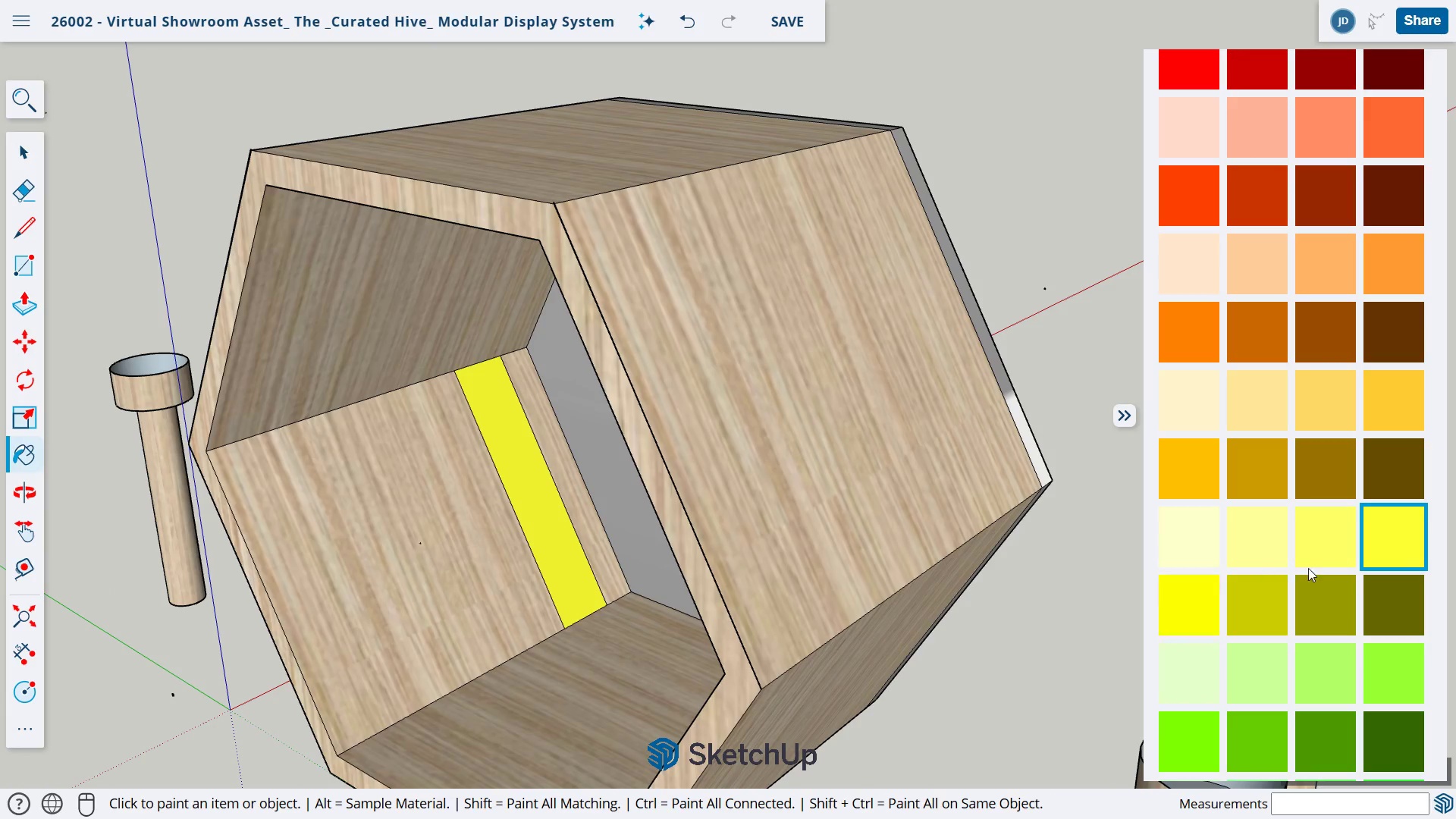 
left_click([1345, 546])
 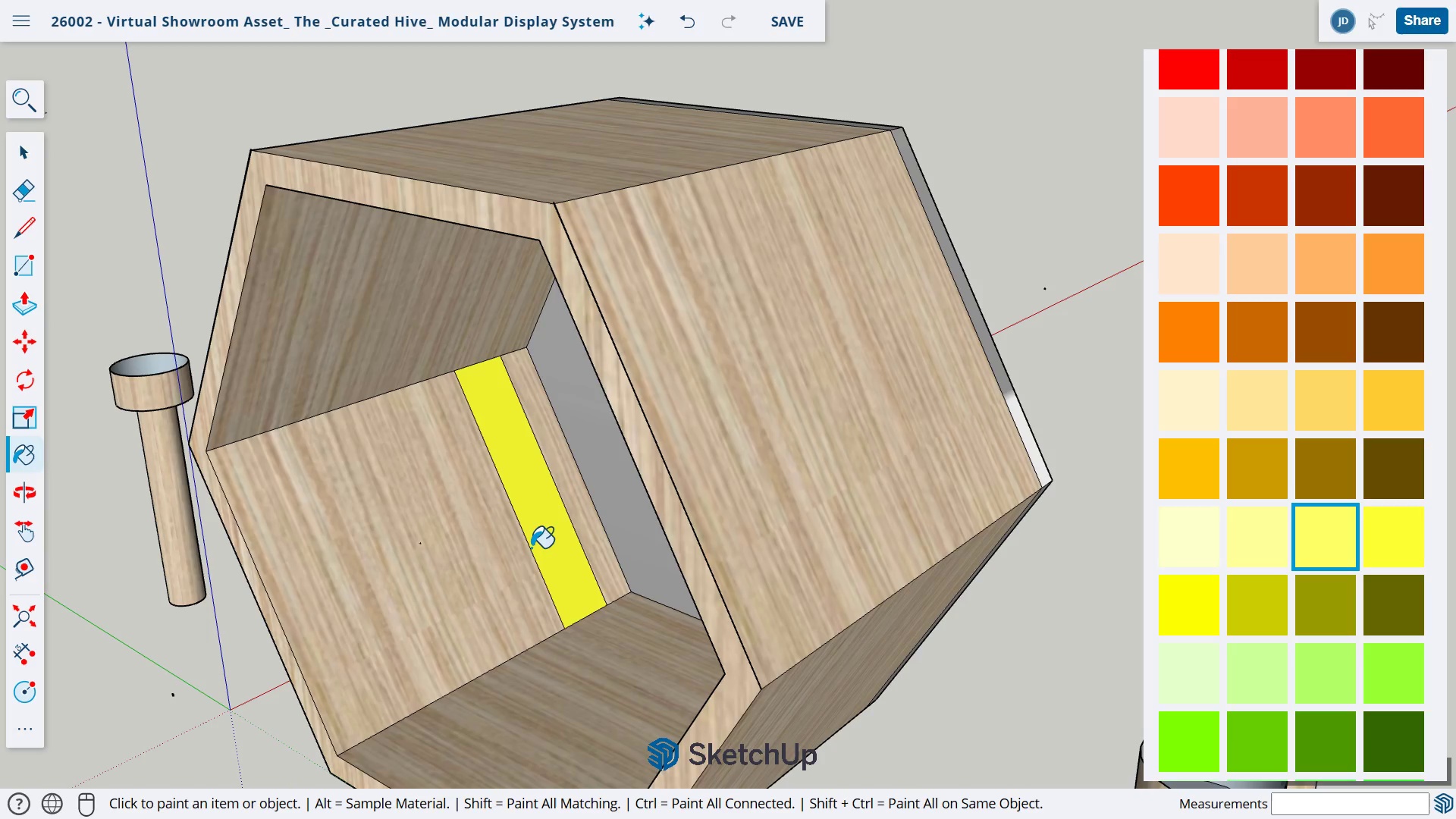 
left_click([548, 543])
 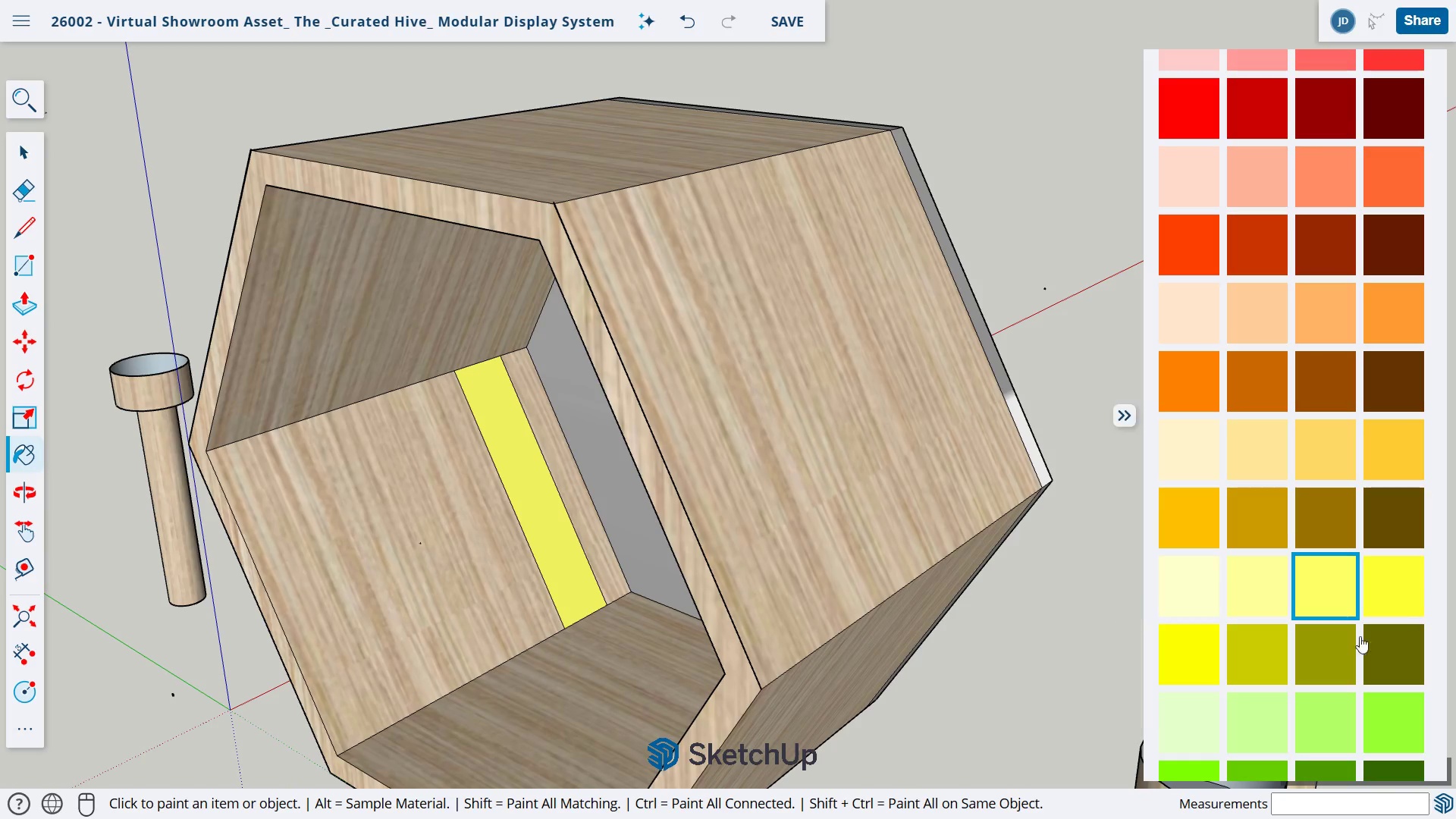 
left_click([1261, 610])
 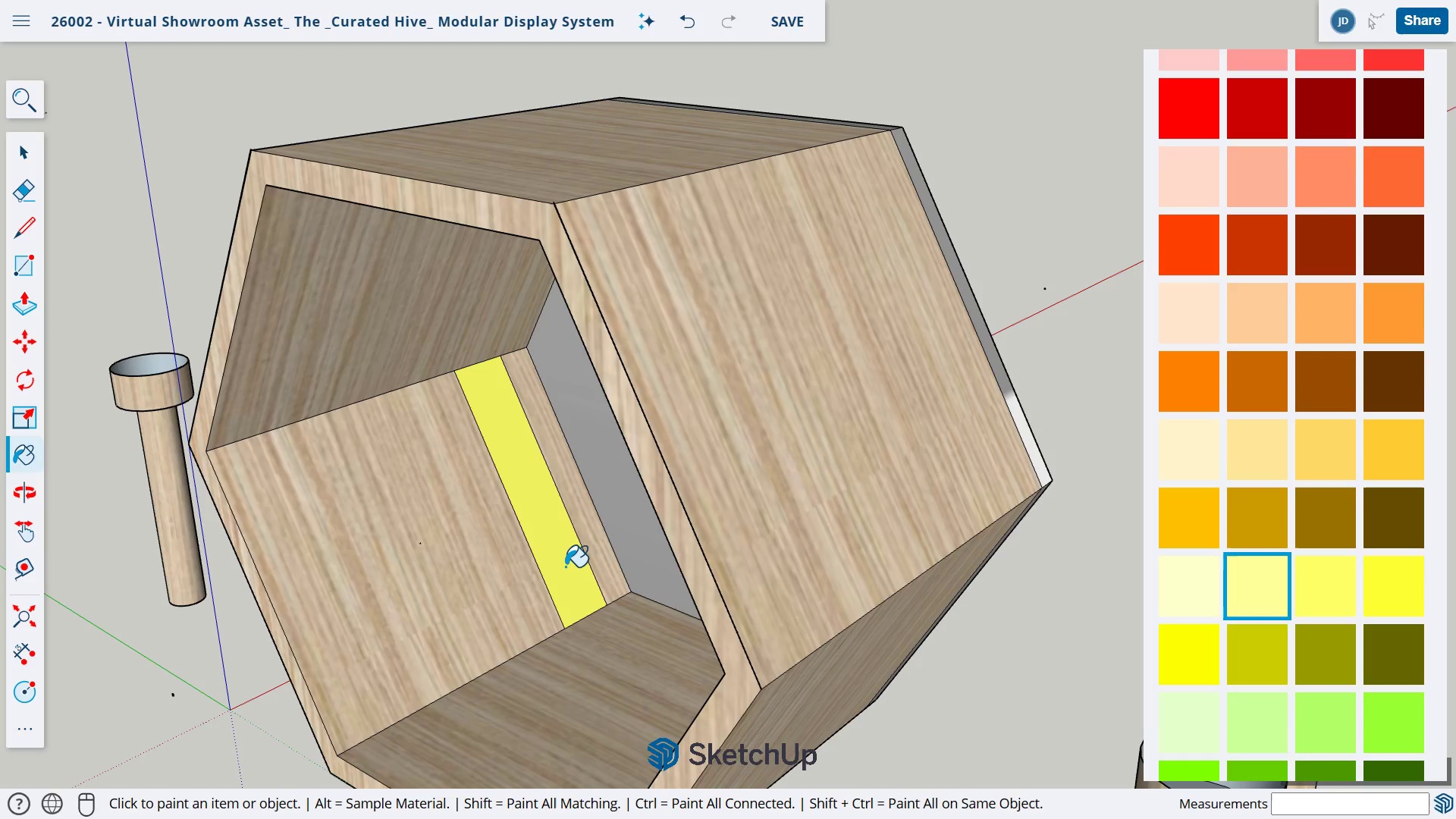 
left_click([565, 566])
 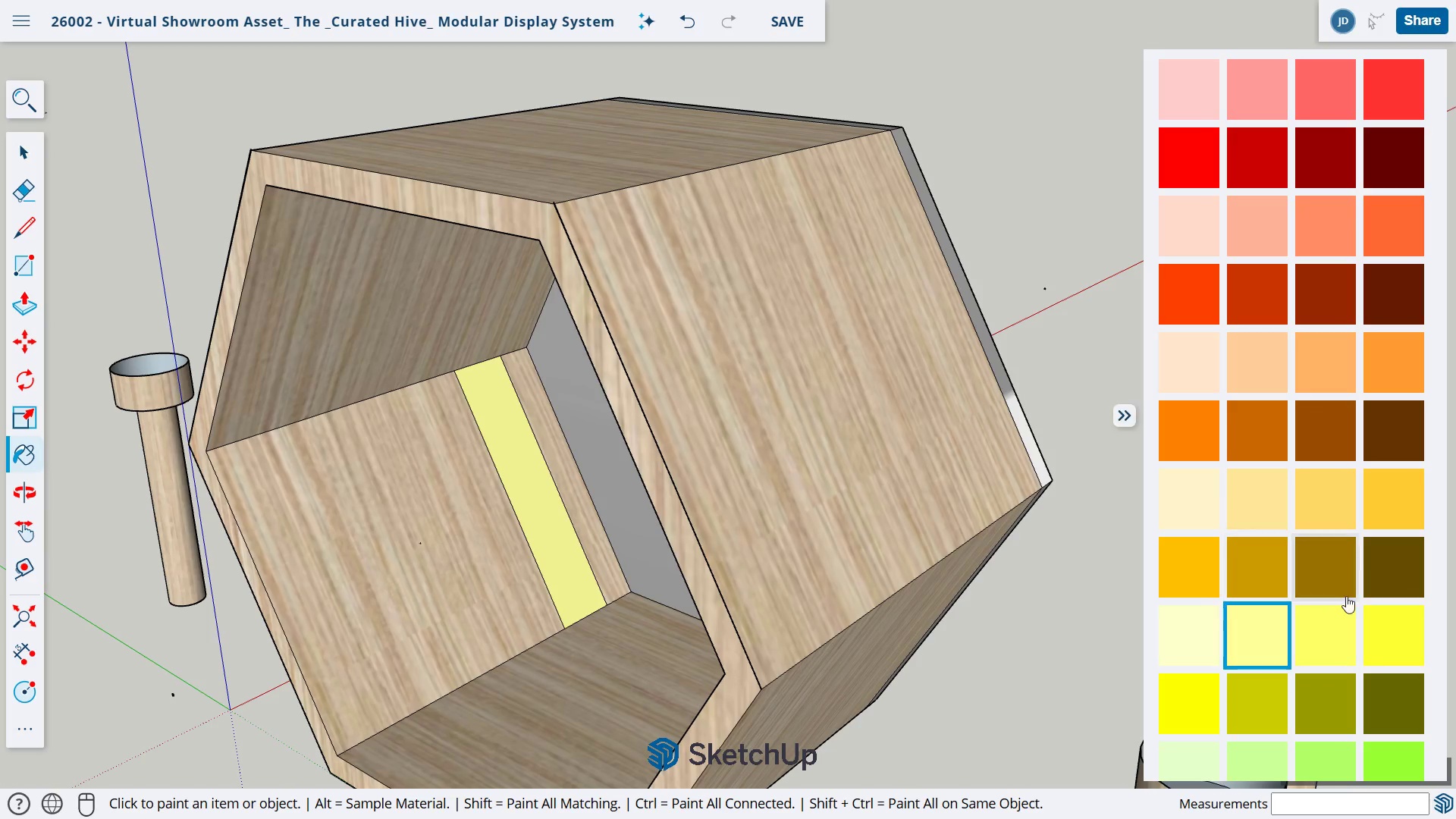 
scroll: coordinate [1343, 590], scroll_direction: down, amount: 20.0
 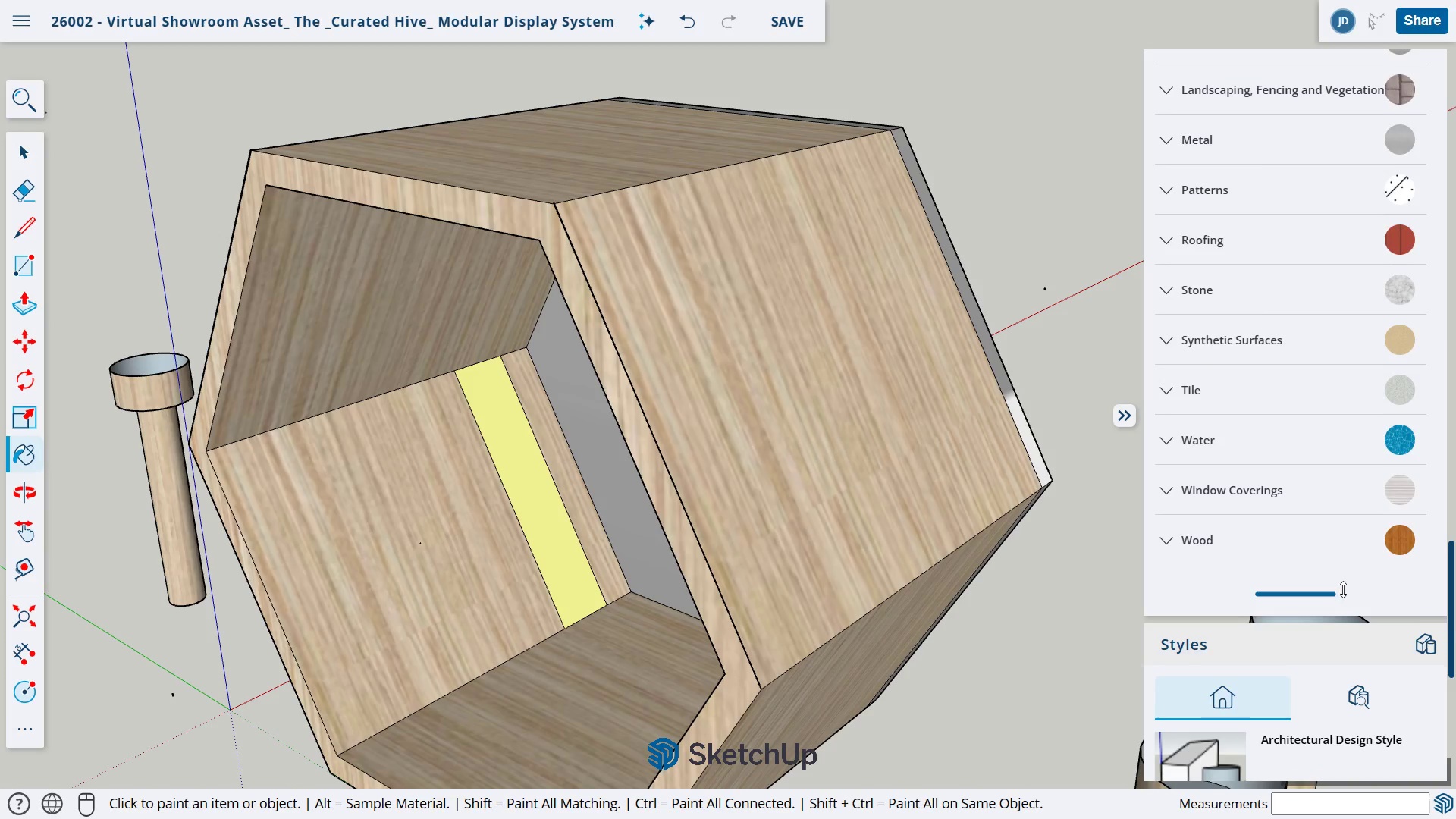 
scroll: coordinate [1195, 444], scroll_direction: up, amount: 23.0
 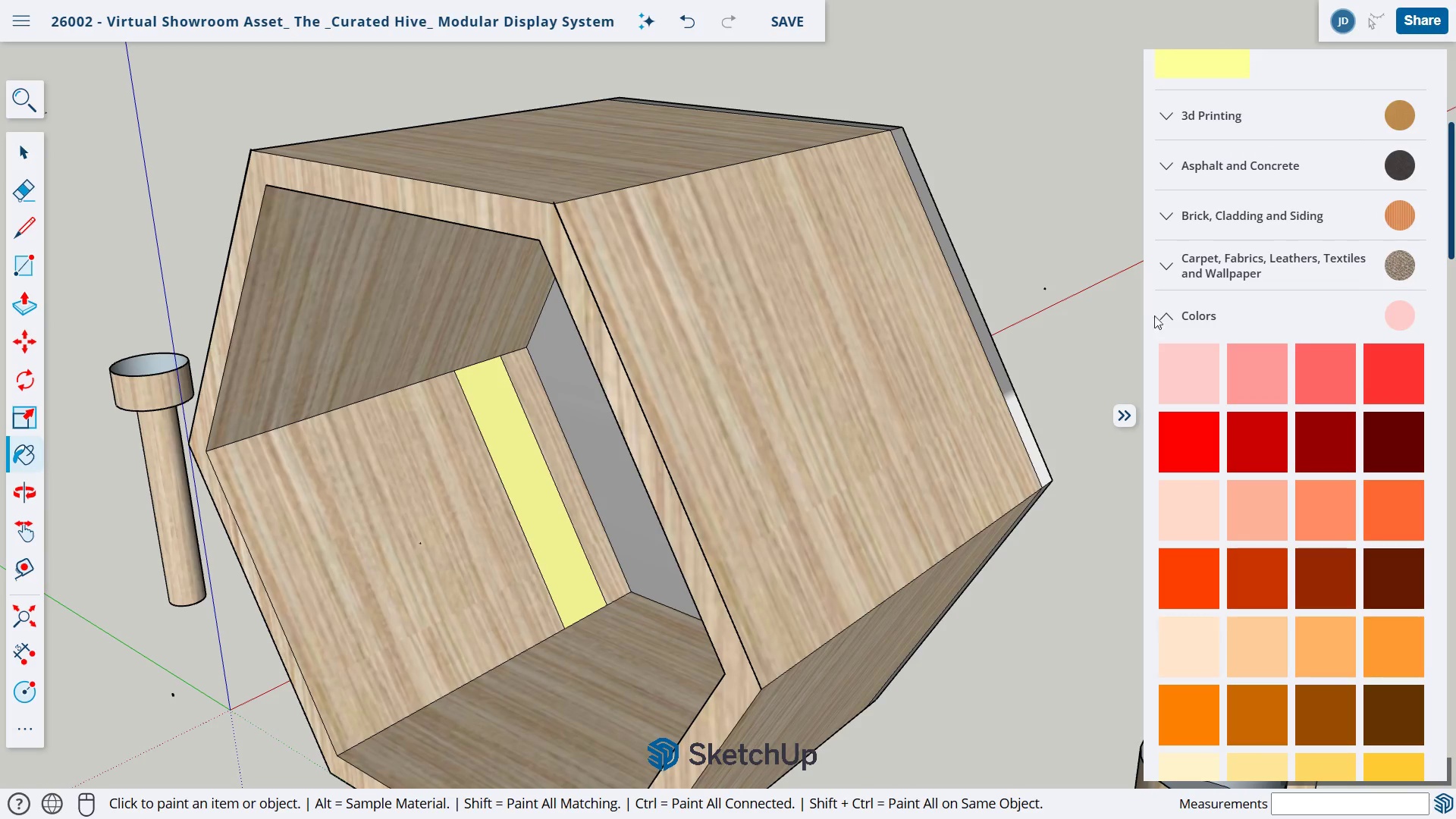 
left_click([1163, 311])
 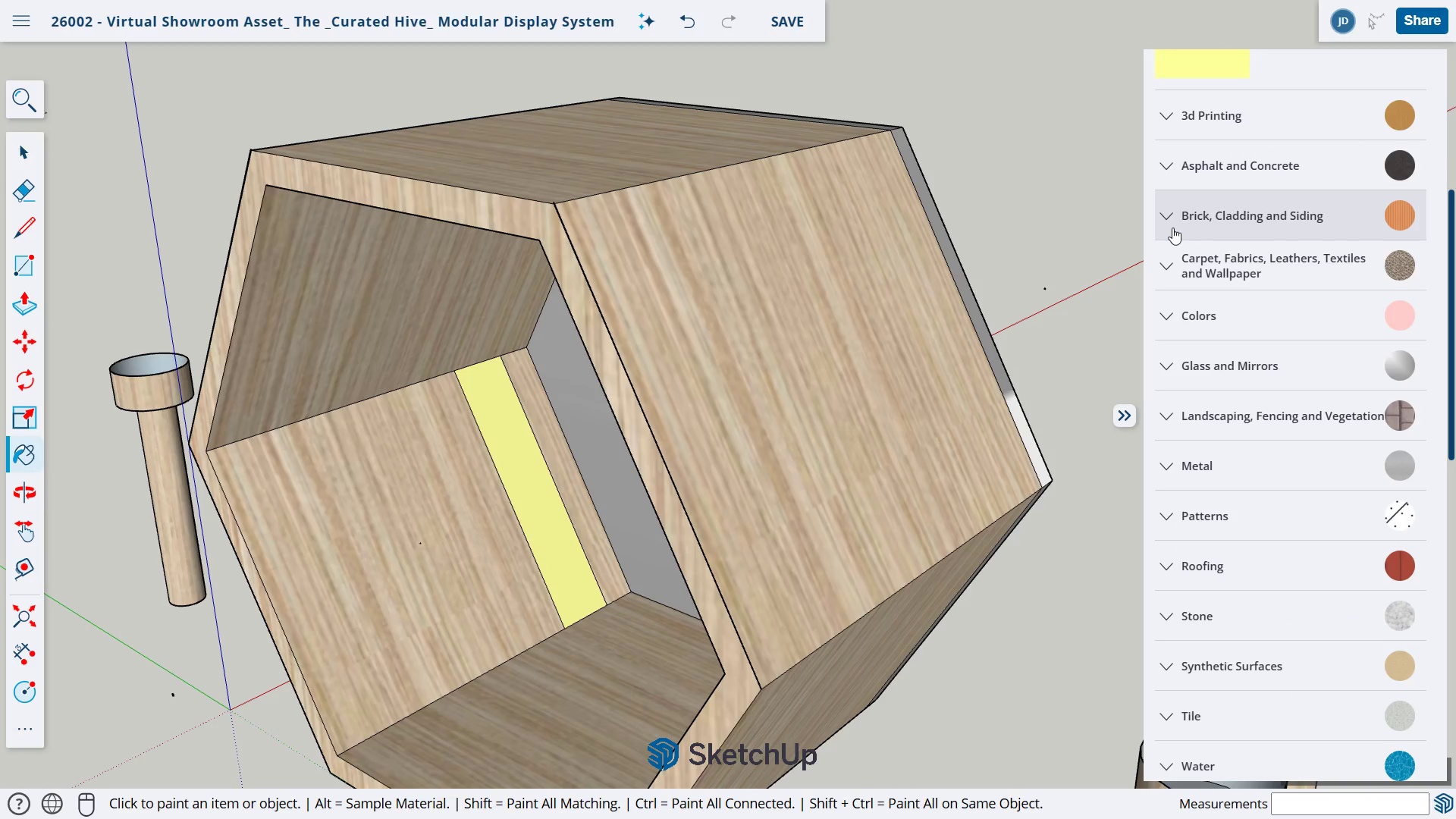 
scroll: coordinate [1172, 231], scroll_direction: up, amount: 4.0
 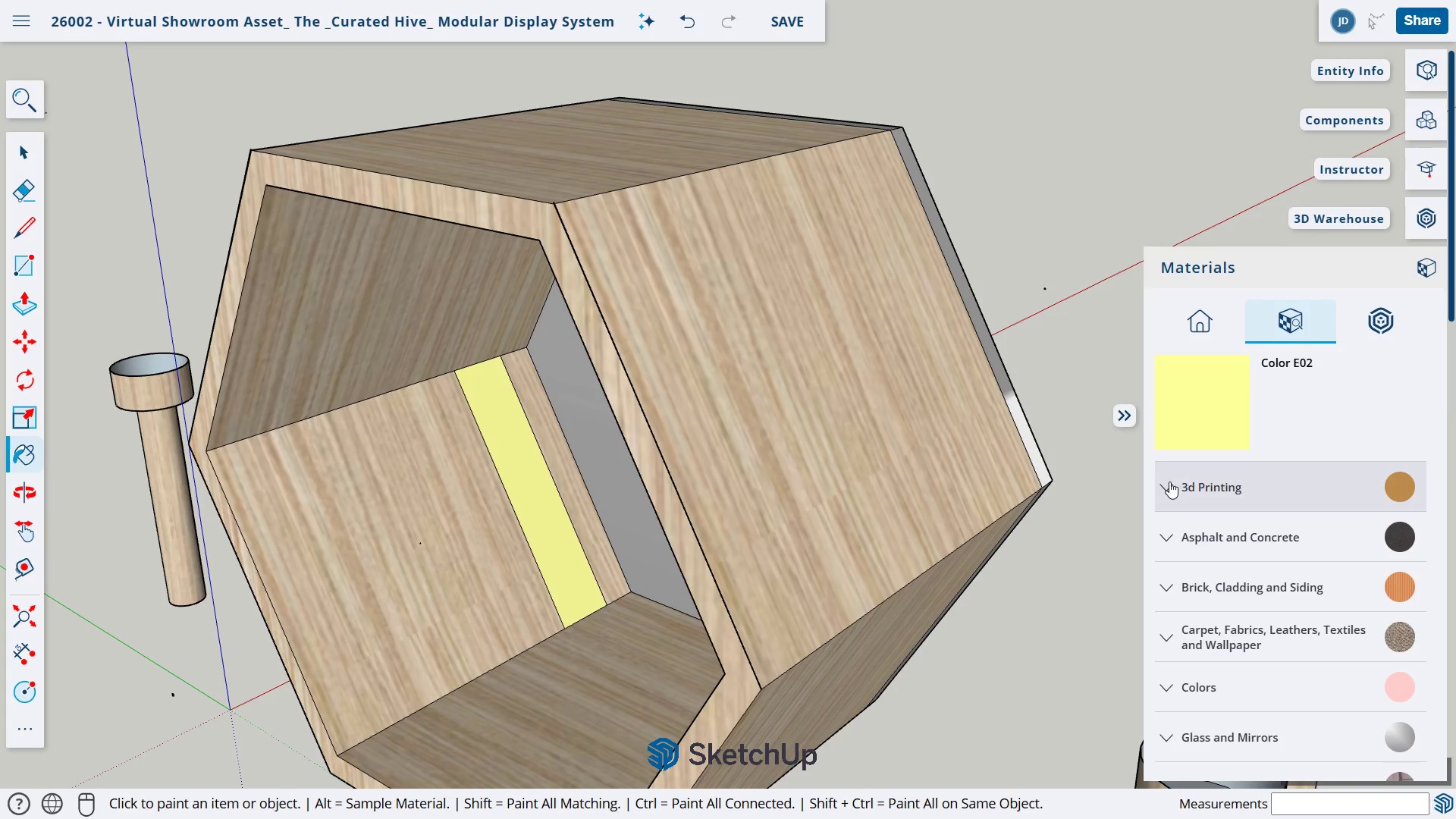 
left_click([1169, 488])
 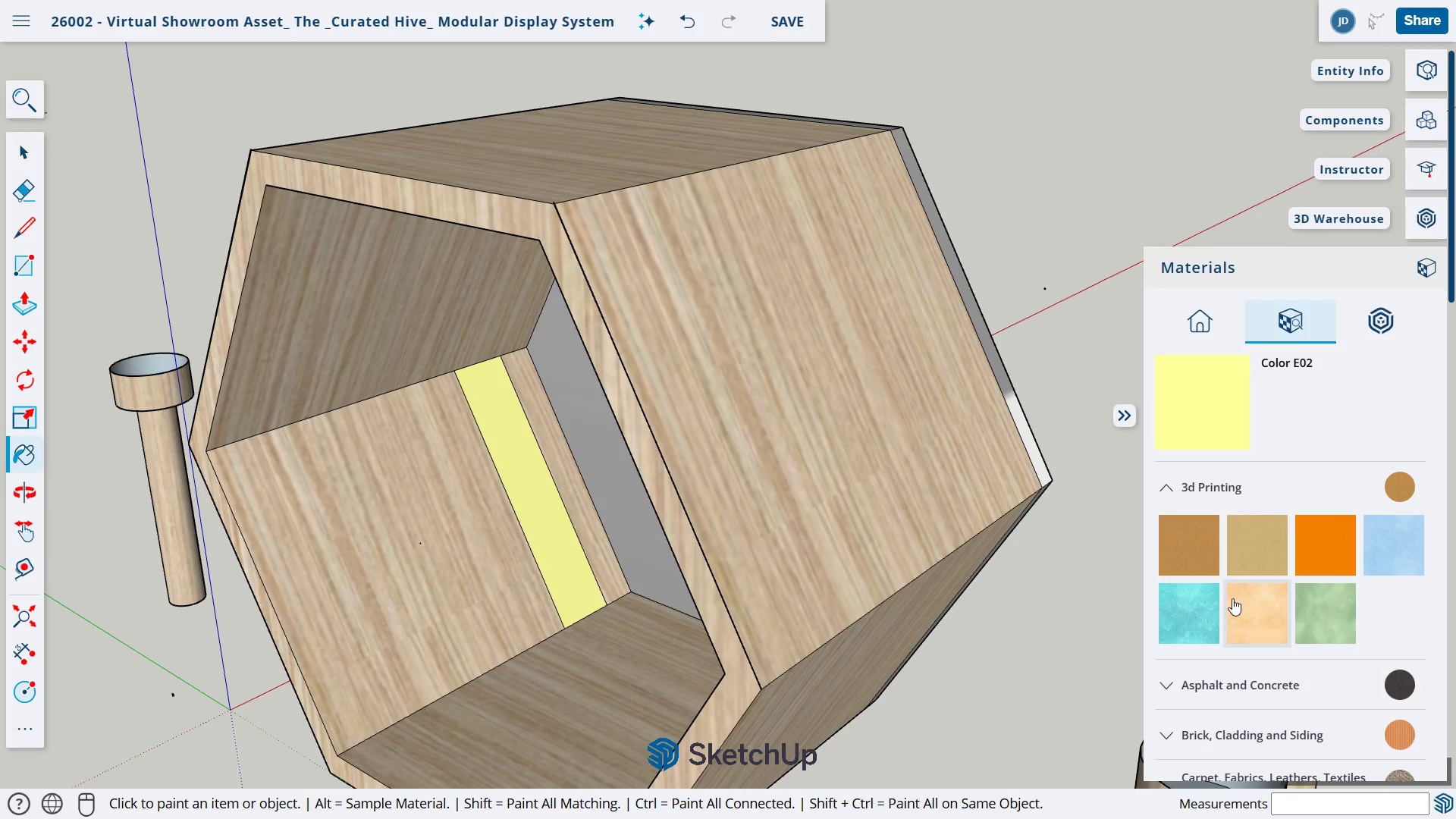 
left_click([1180, 612])
 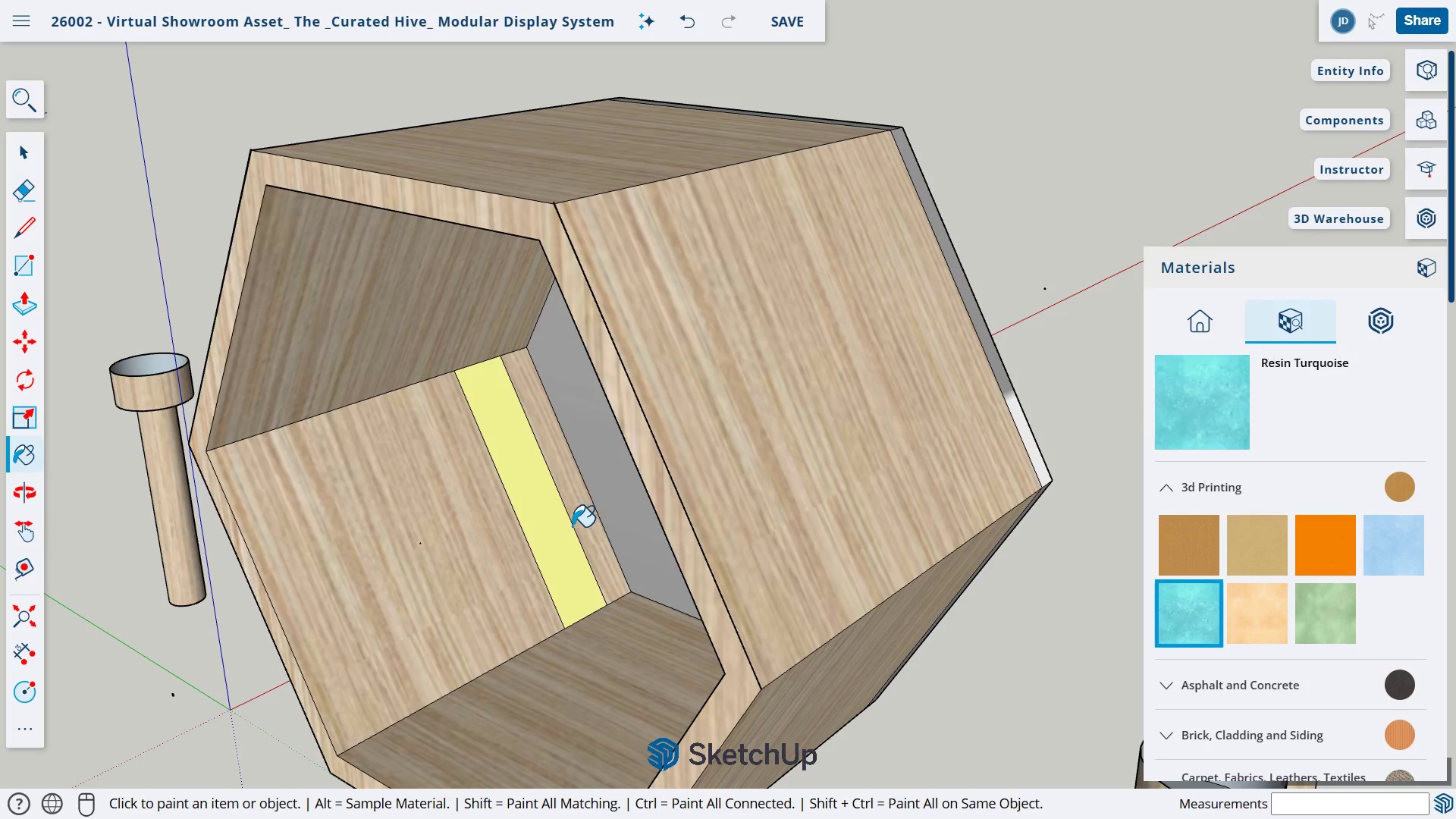 
left_click([561, 527])
 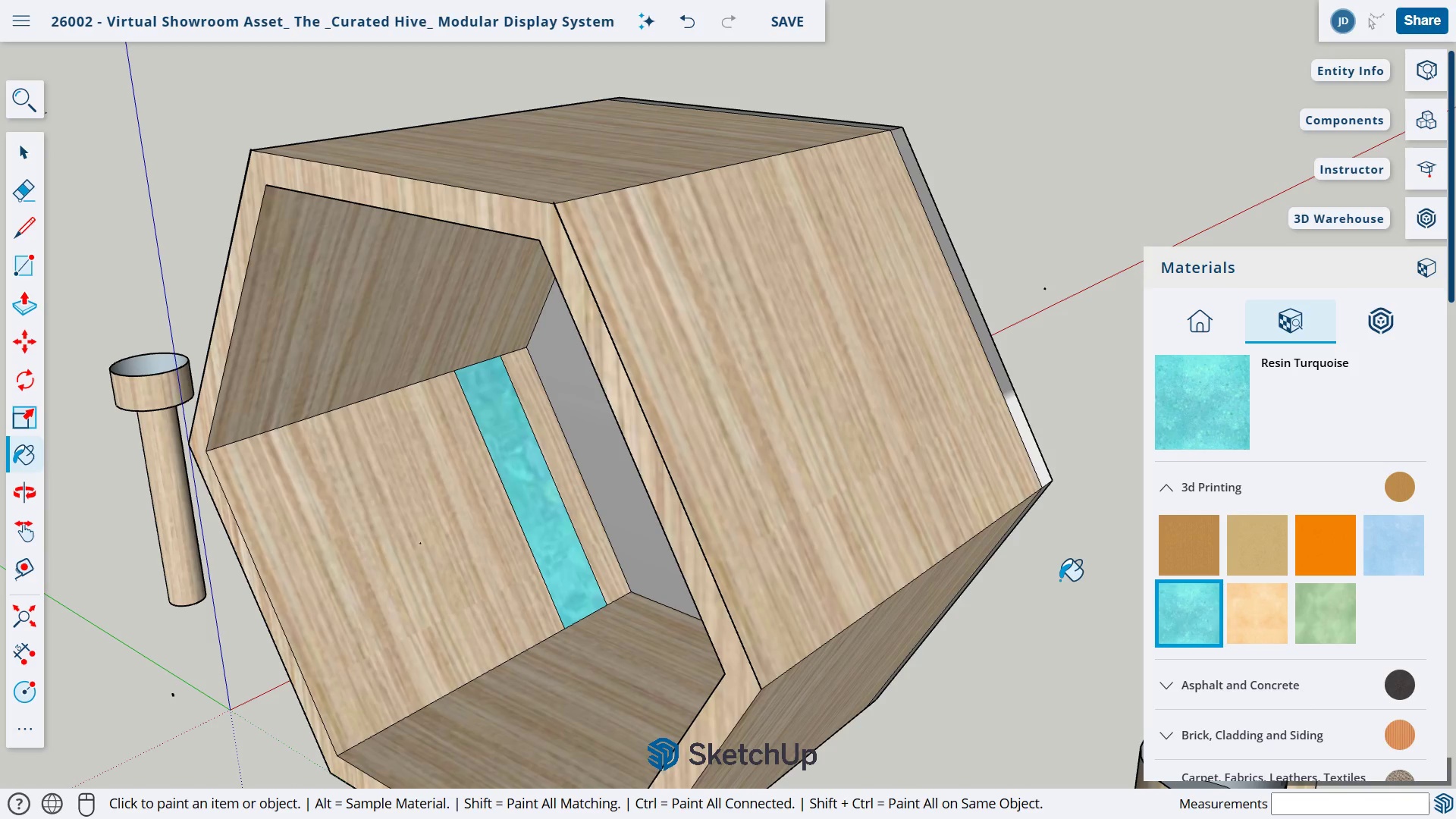 
wait(7.98)
 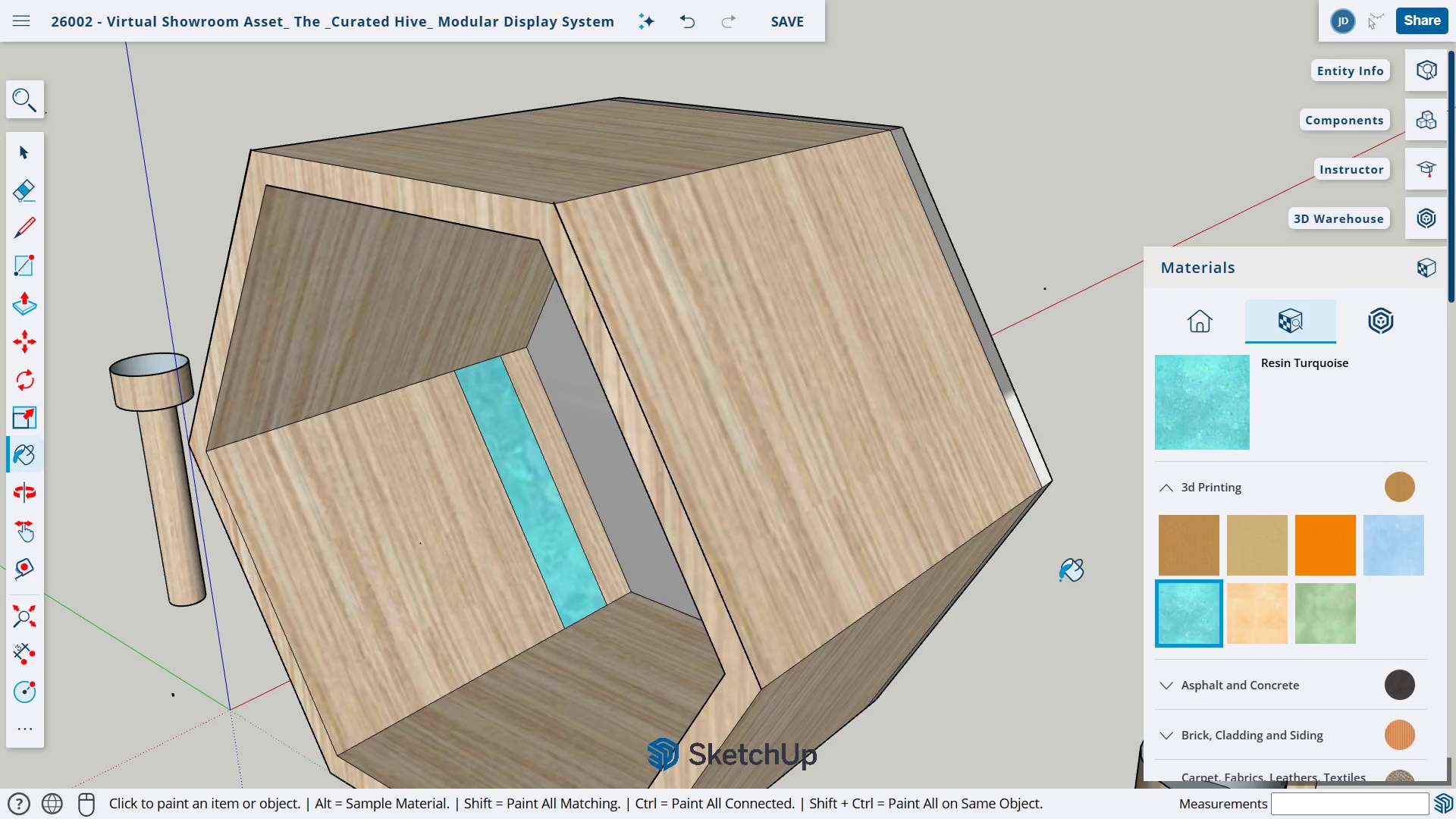 
left_click([1020, 645])
 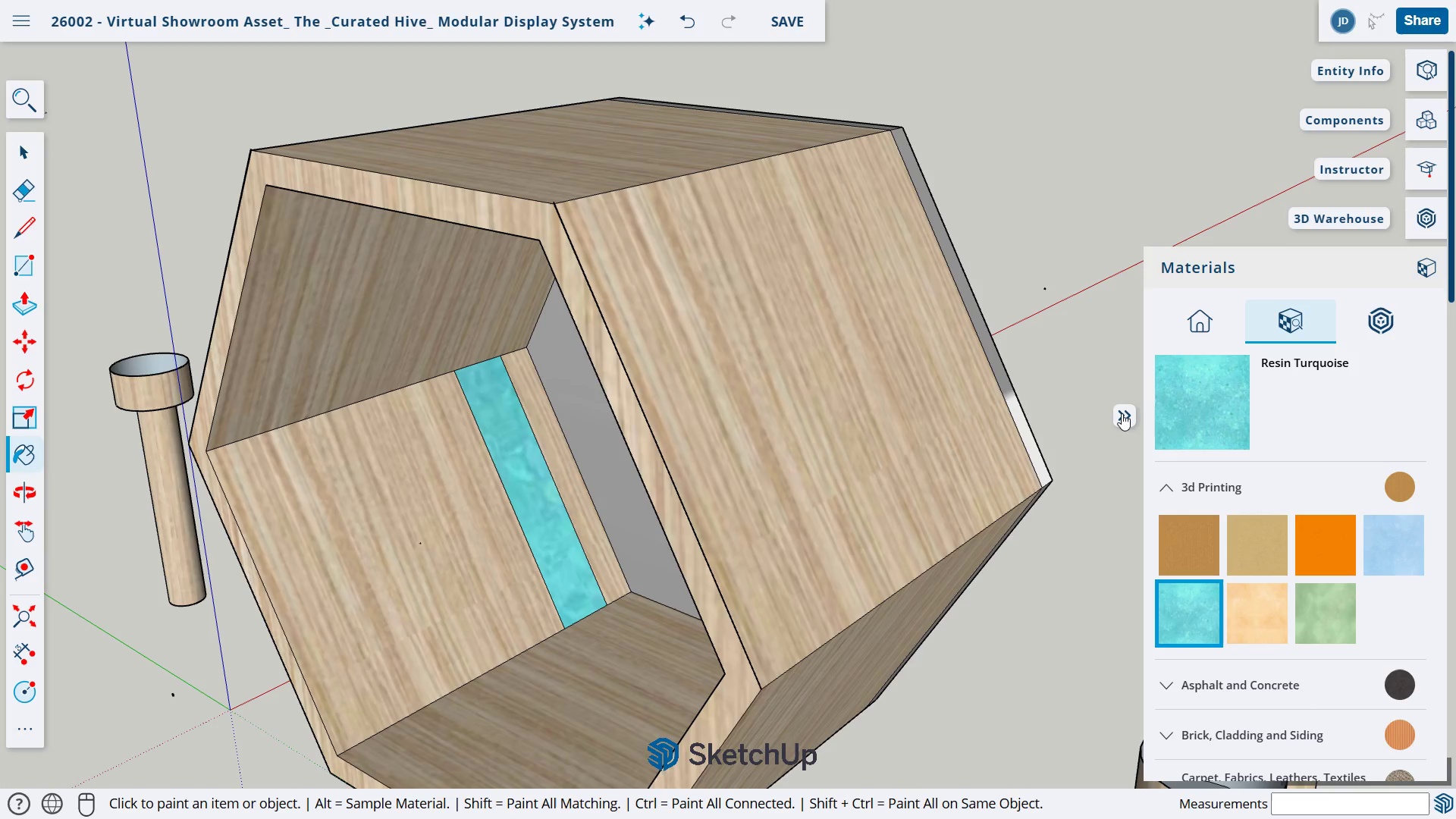 
left_click([1122, 423])
 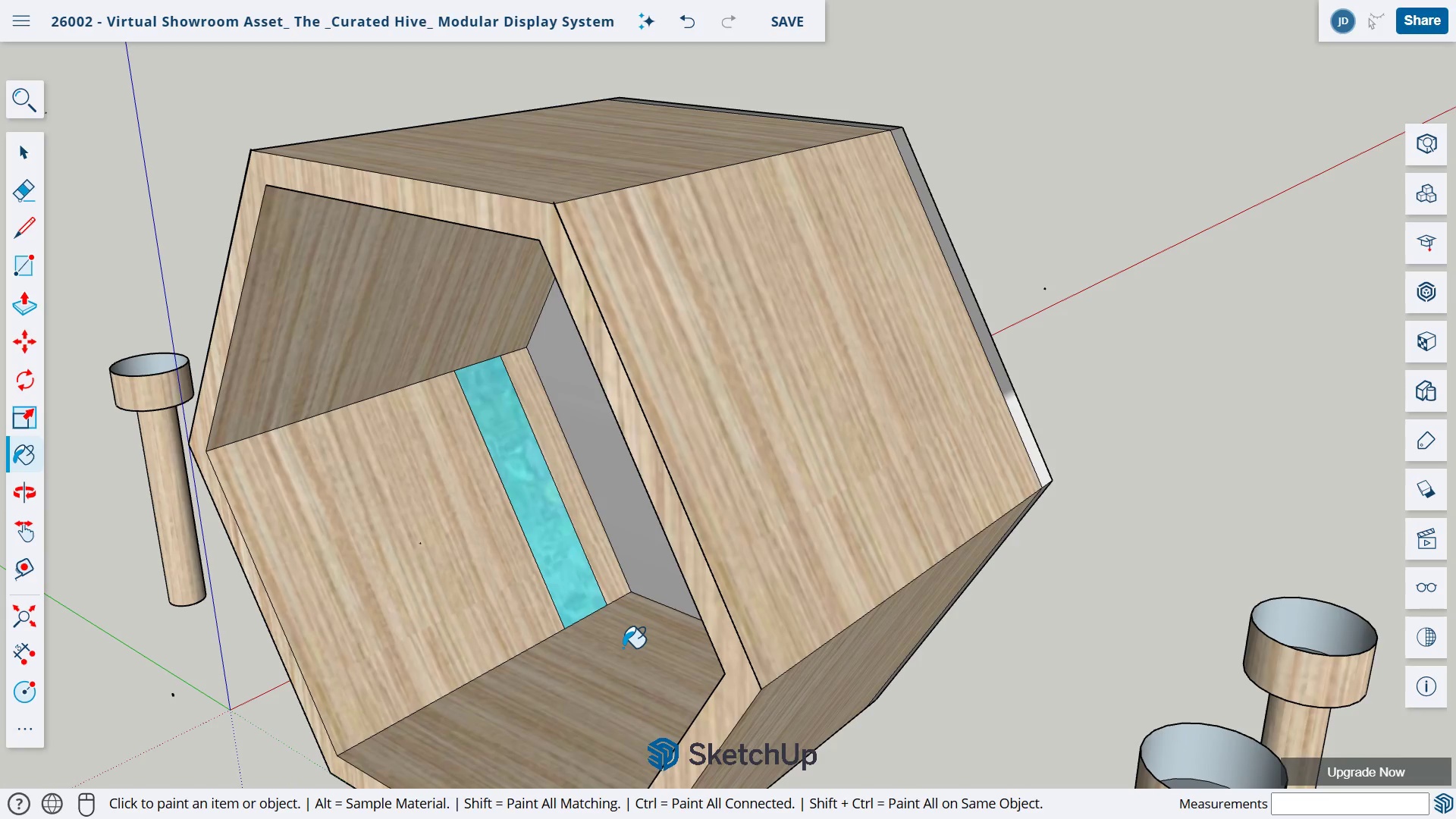 
key(O)
 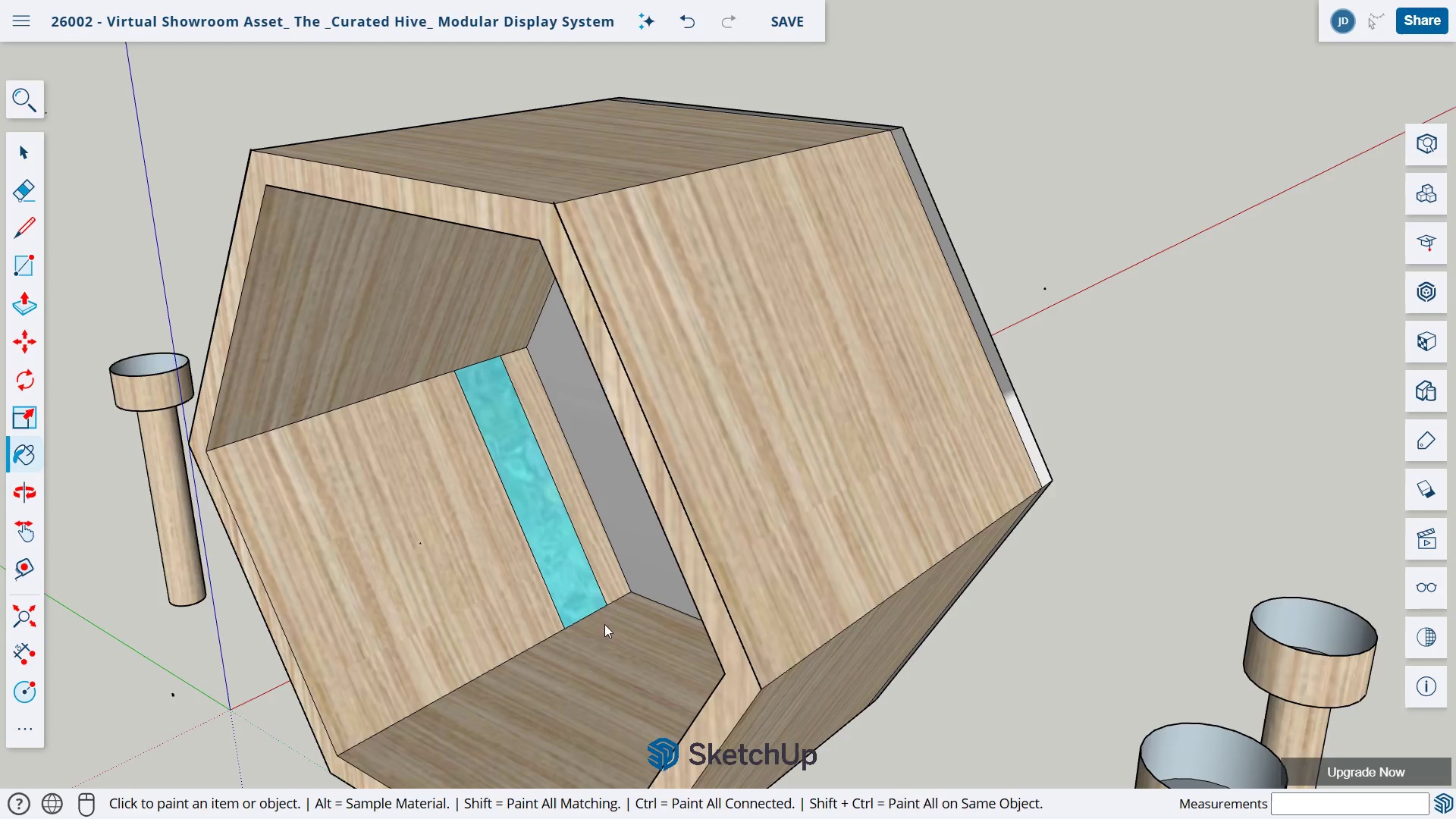 
left_click_drag(start_coordinate=[594, 624], to_coordinate=[642, 562])
 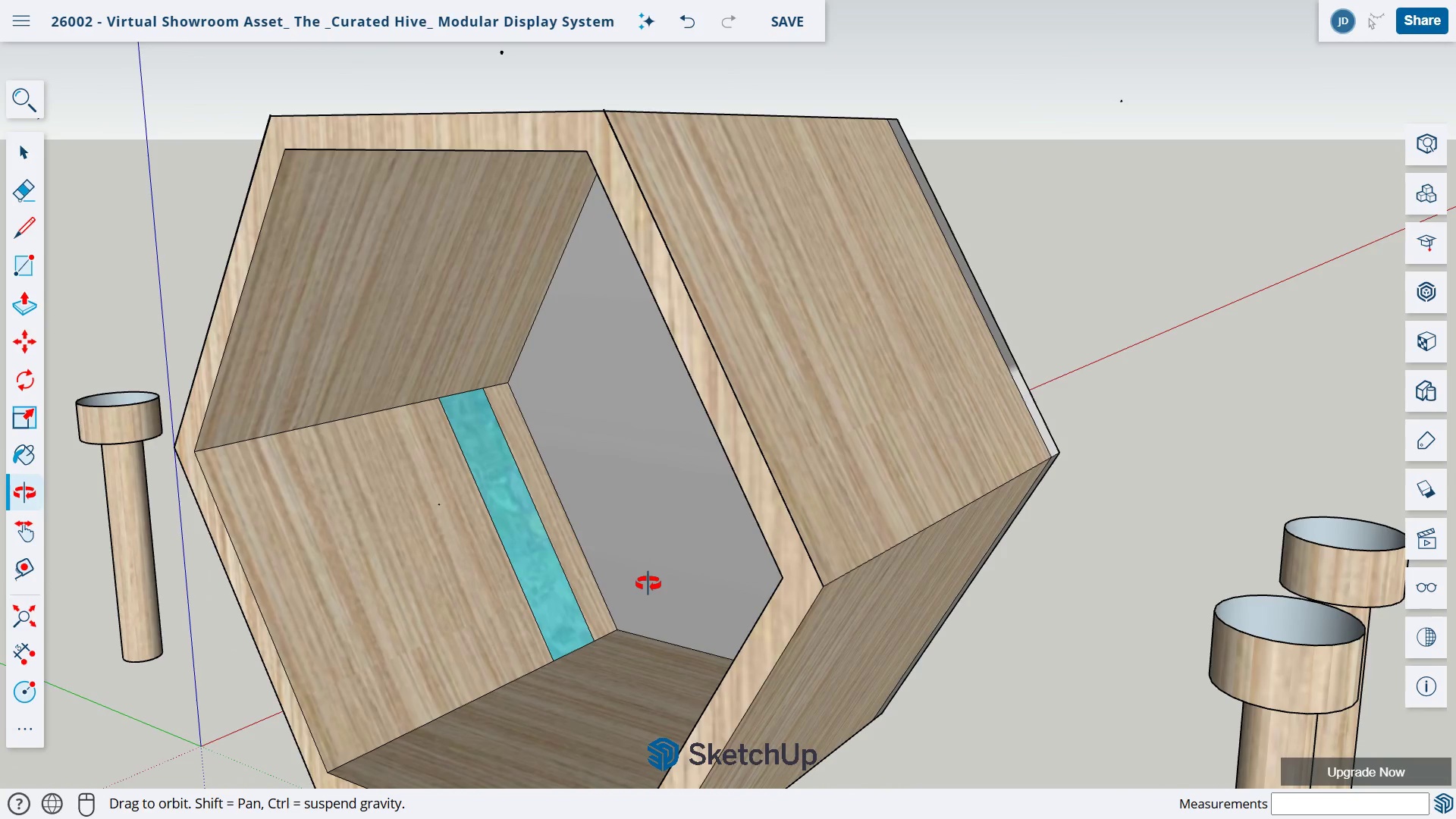 
key(O)
 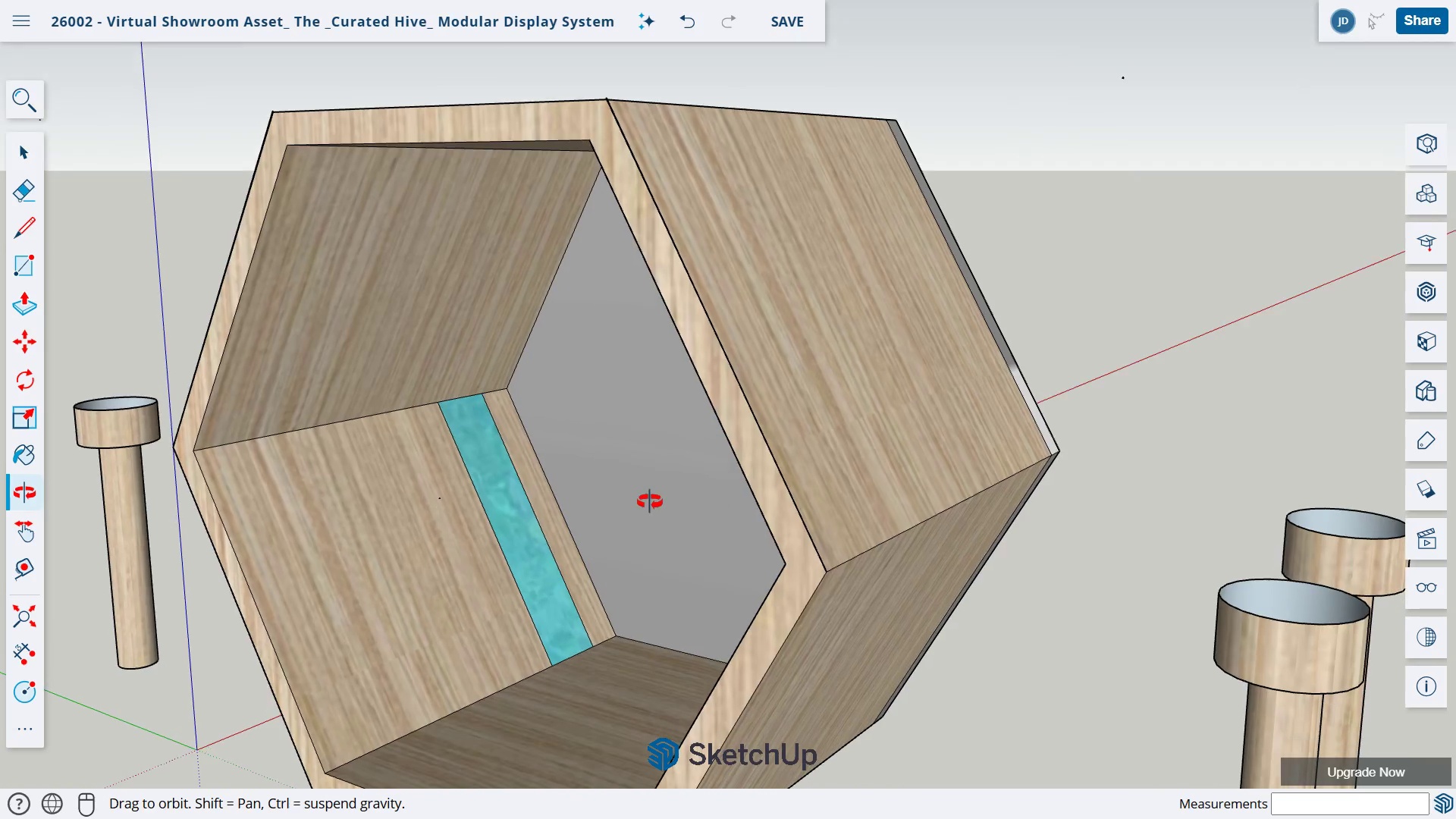 
left_click_drag(start_coordinate=[621, 585], to_coordinate=[710, 406])
 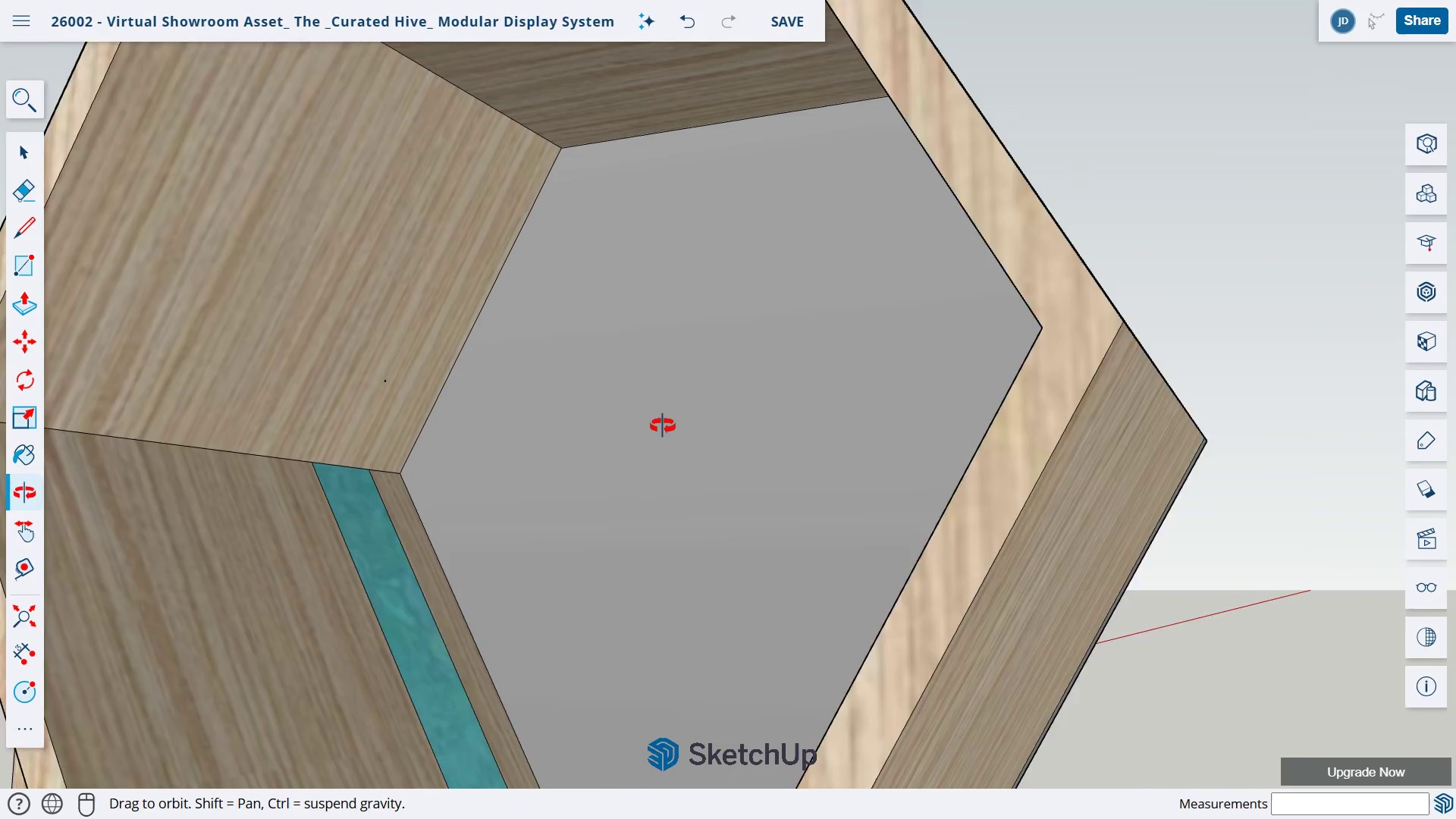 
scroll: coordinate [662, 425], scroll_direction: up, amount: 3.0
 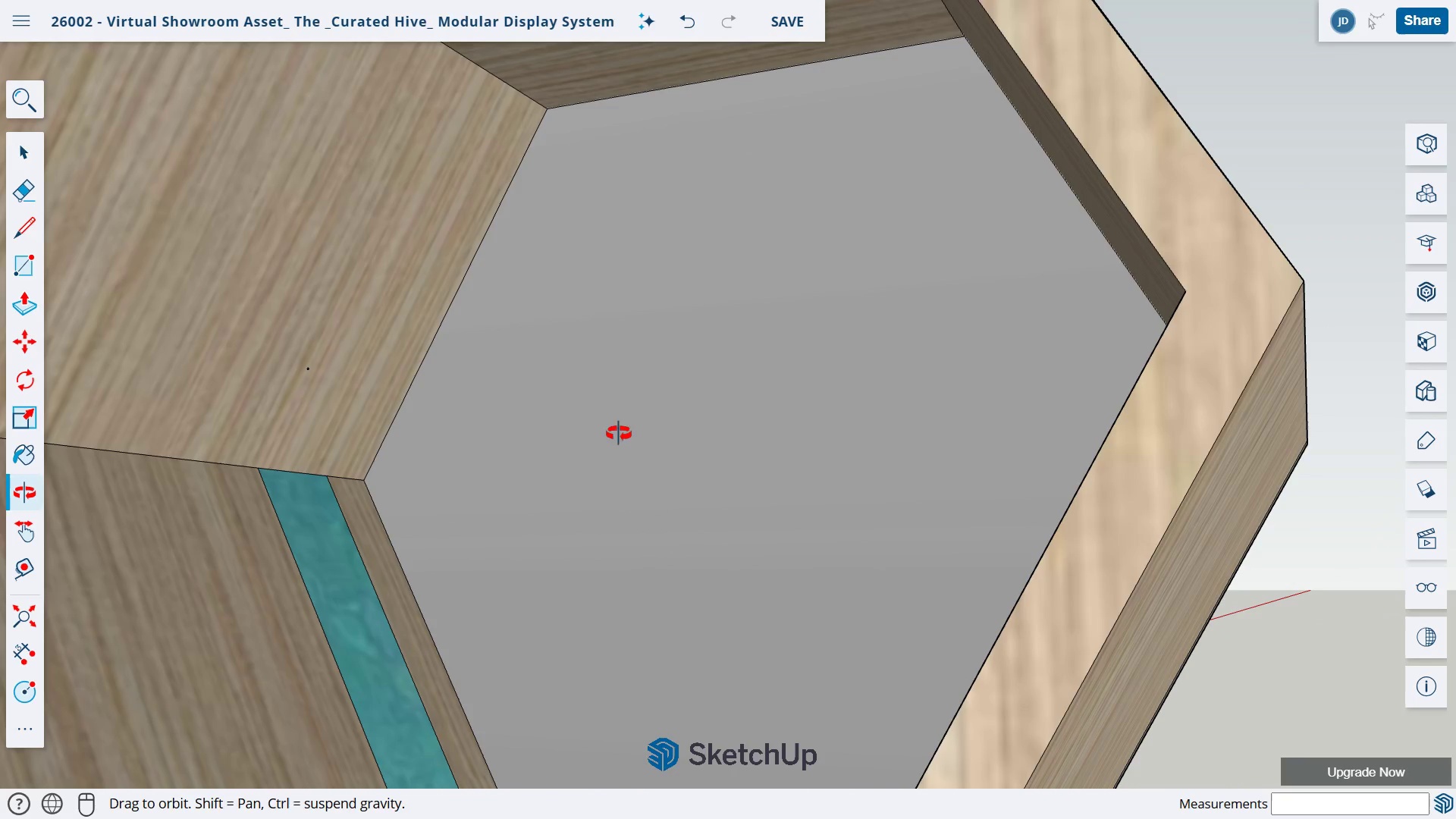 
type(hol)
 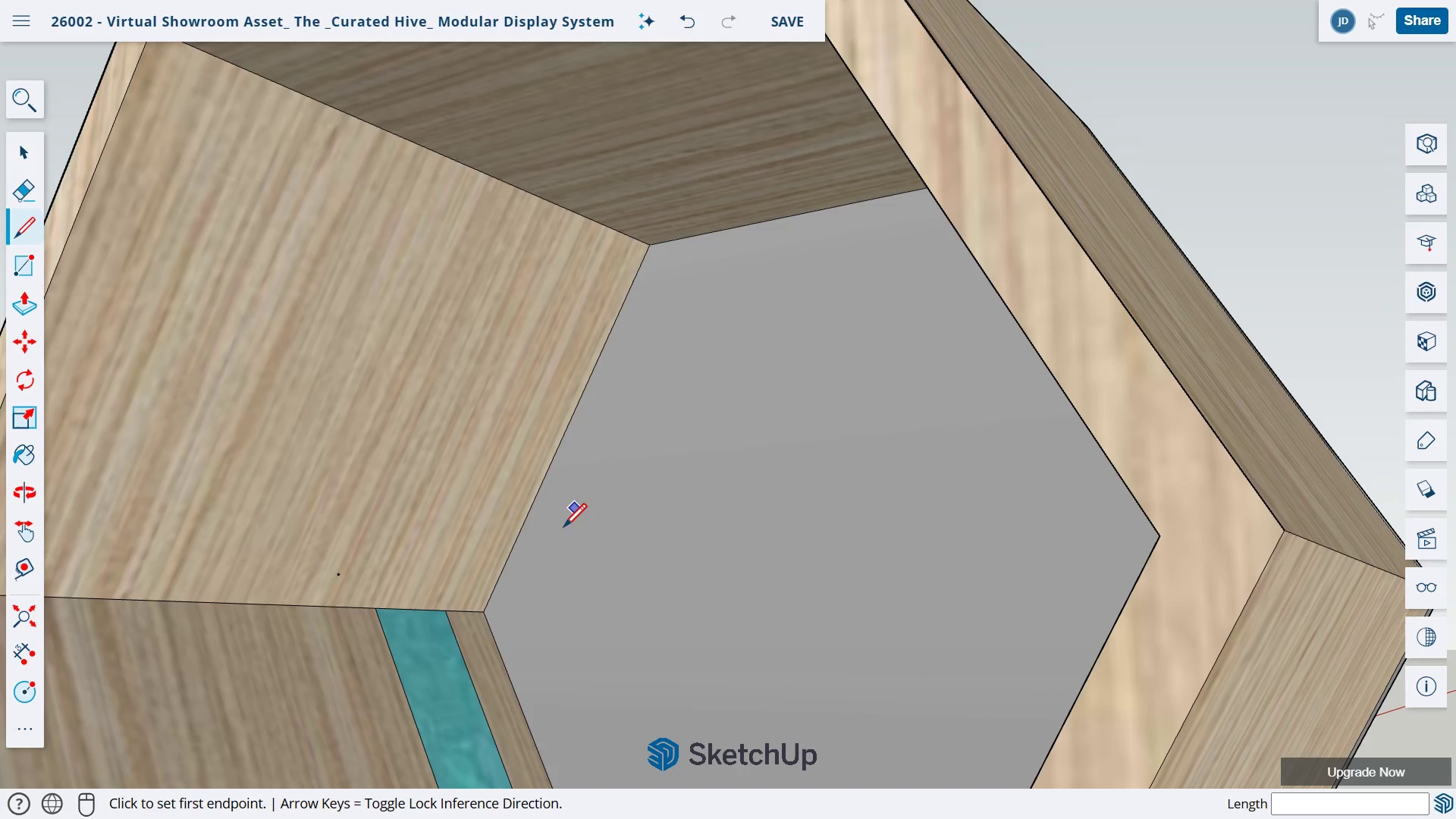 
left_click_drag(start_coordinate=[510, 384], to_coordinate=[614, 517])
 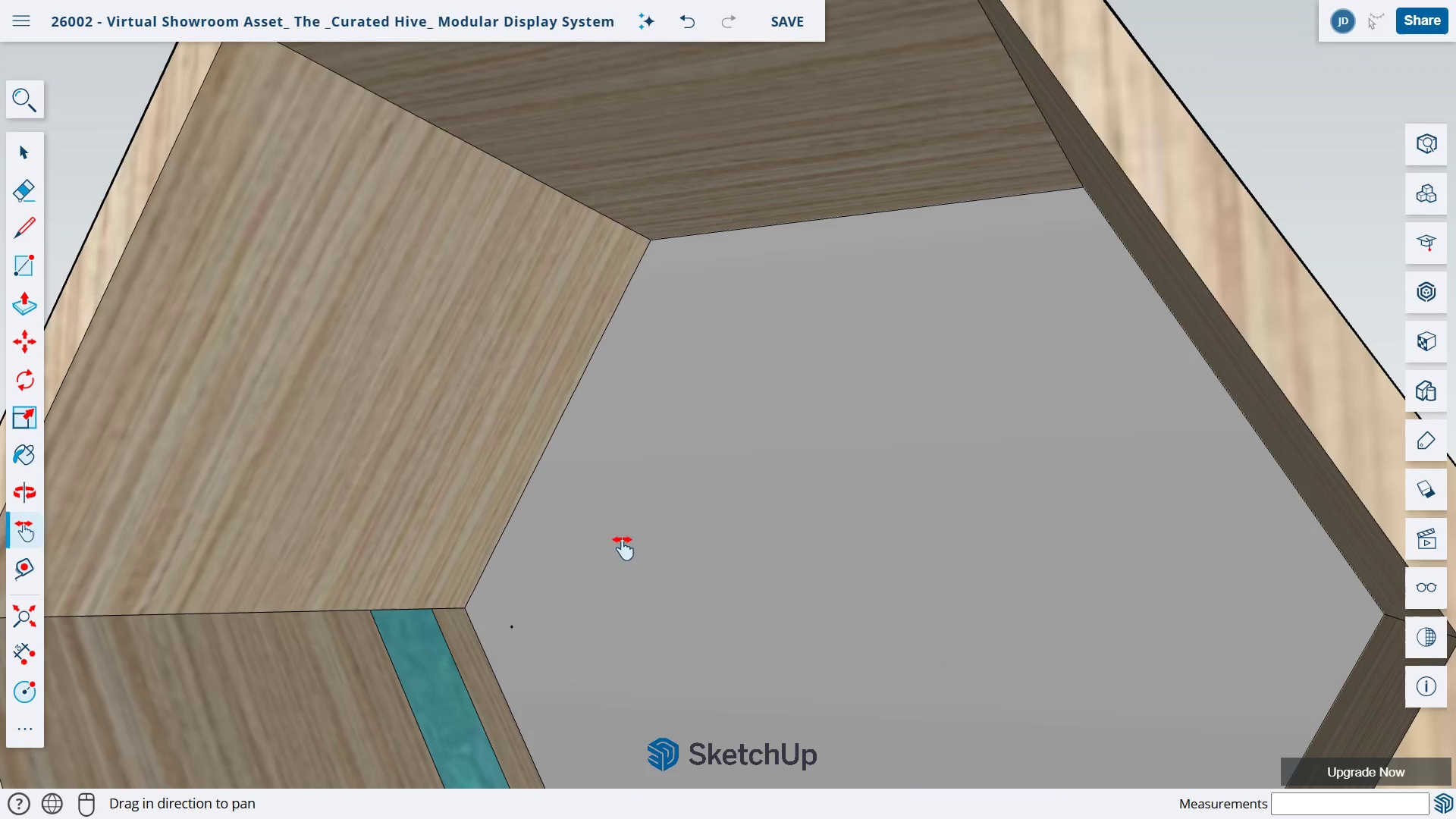 
left_click_drag(start_coordinate=[640, 545], to_coordinate=[559, 522])
 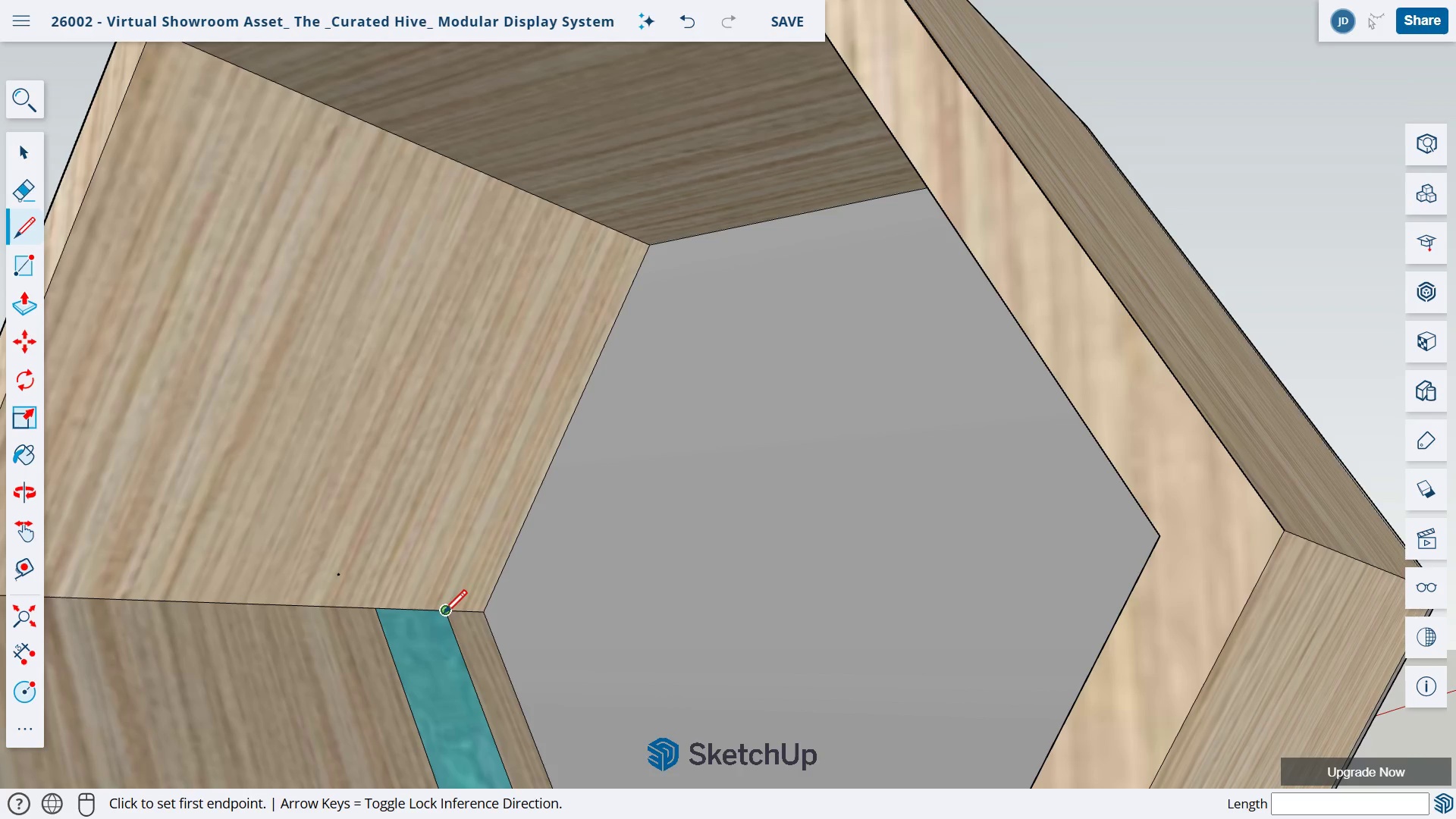 
left_click_drag(start_coordinate=[444, 612], to_coordinate=[447, 602])
 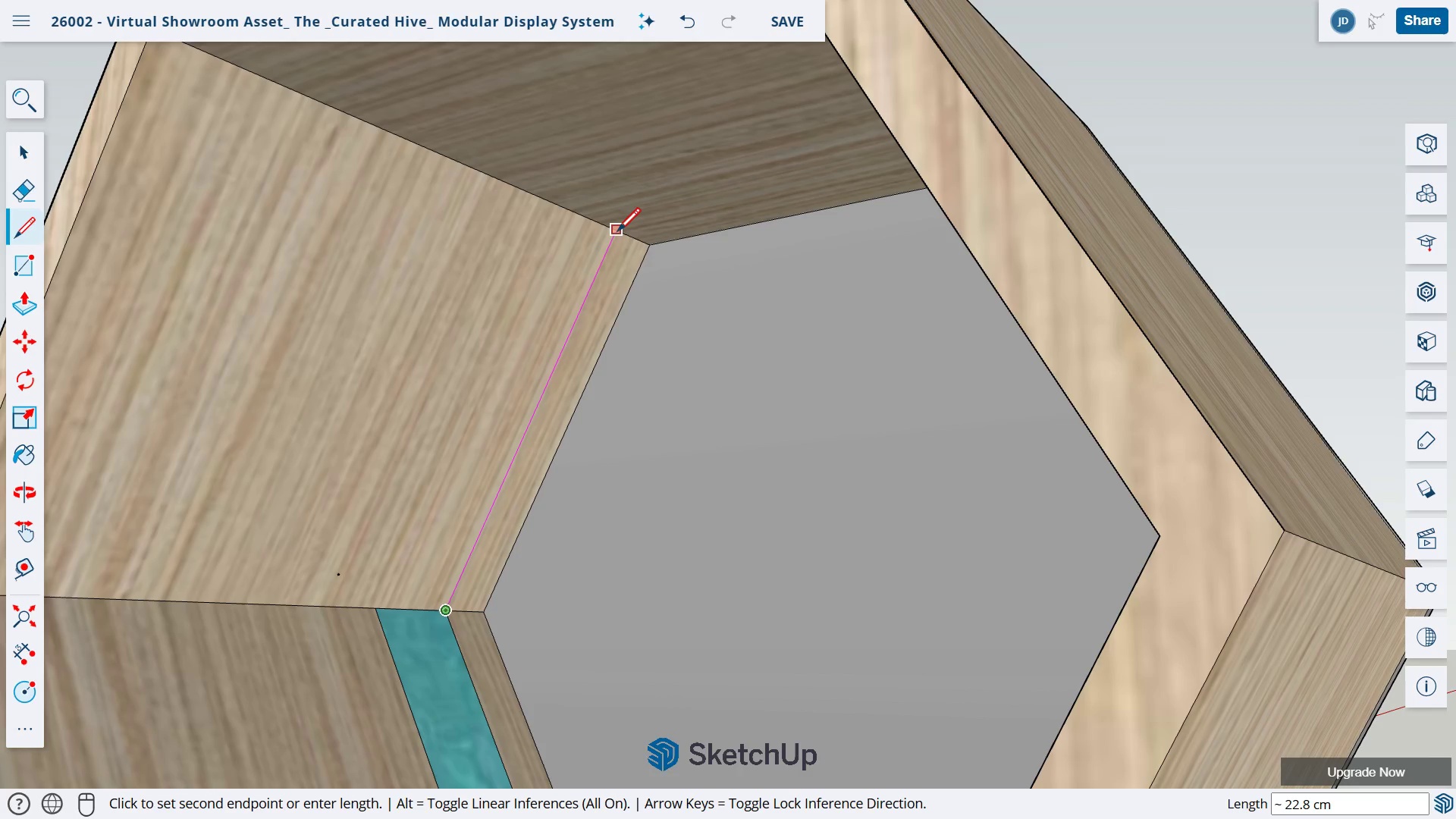 
left_click([616, 232])
 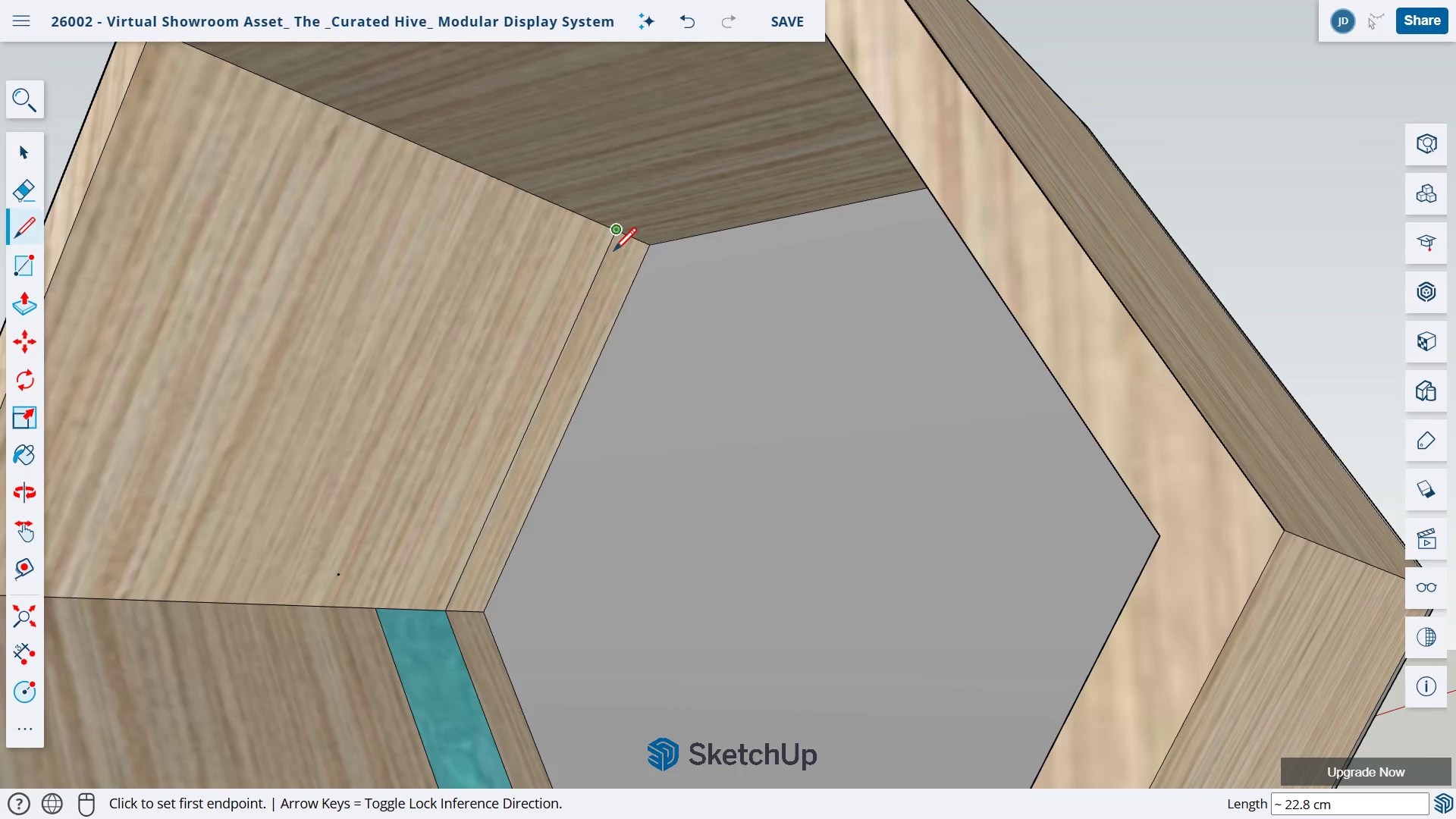 
key(Escape)
 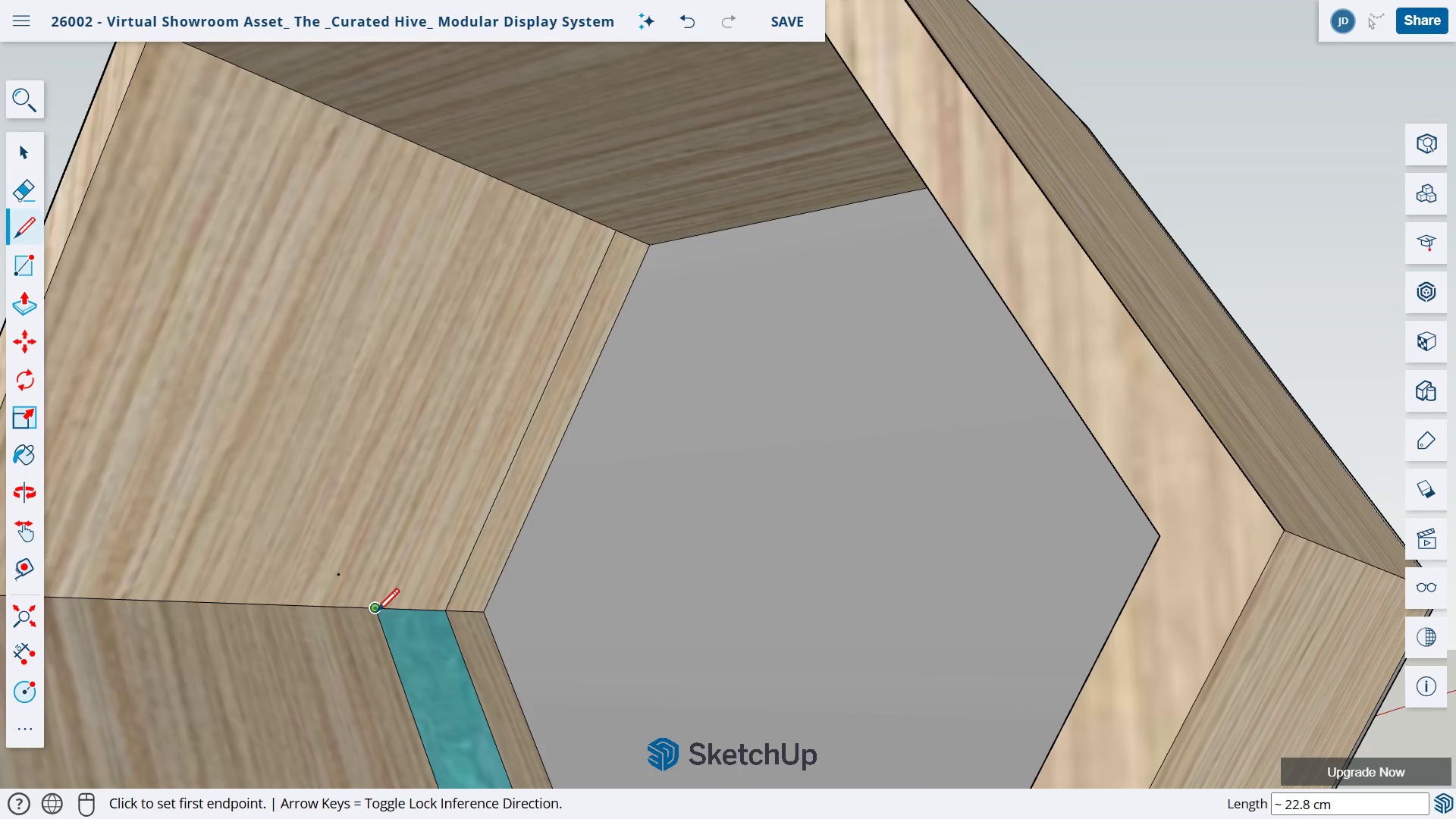 
left_click_drag(start_coordinate=[375, 610], to_coordinate=[375, 606])
 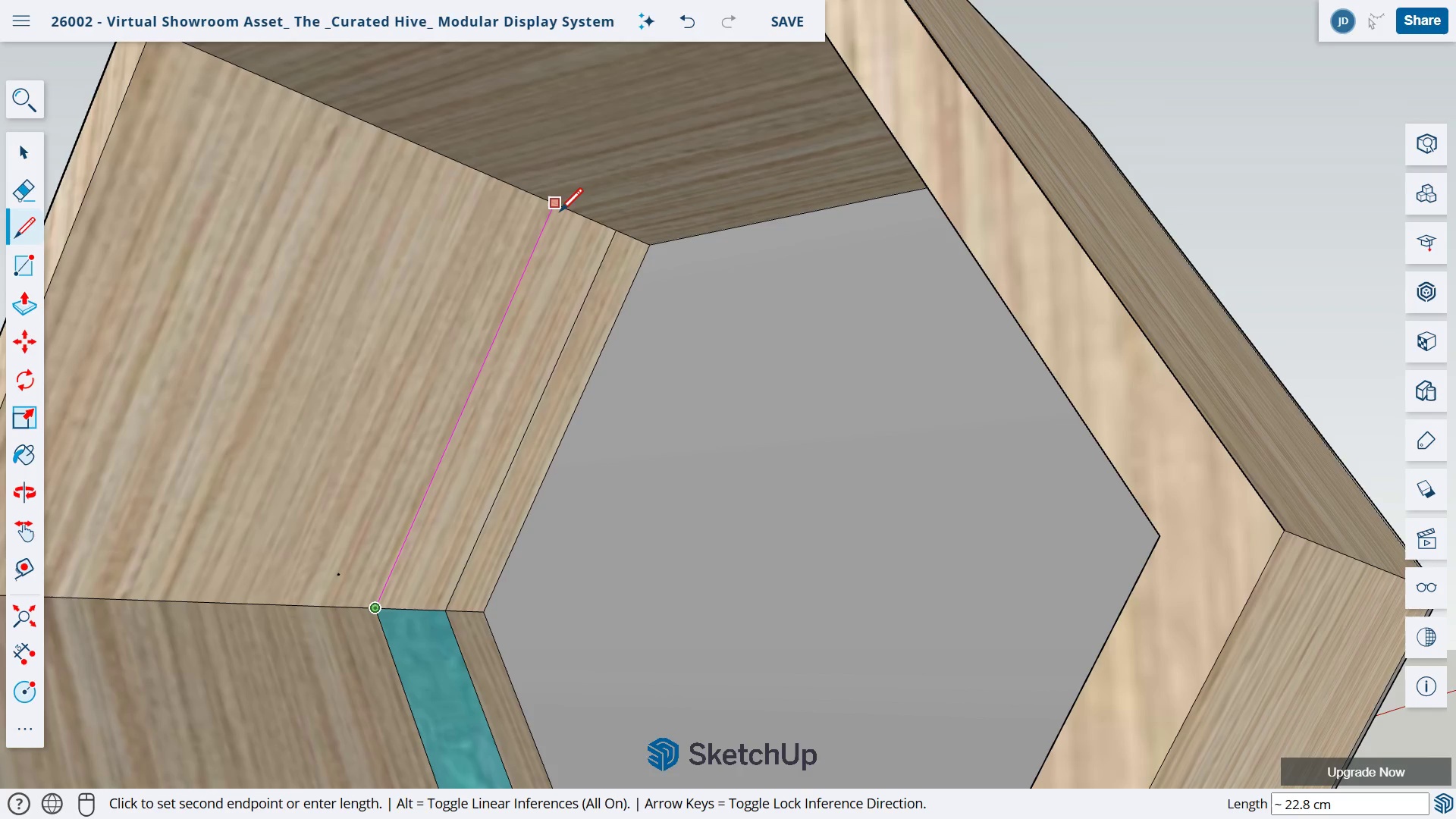 
left_click([554, 206])
 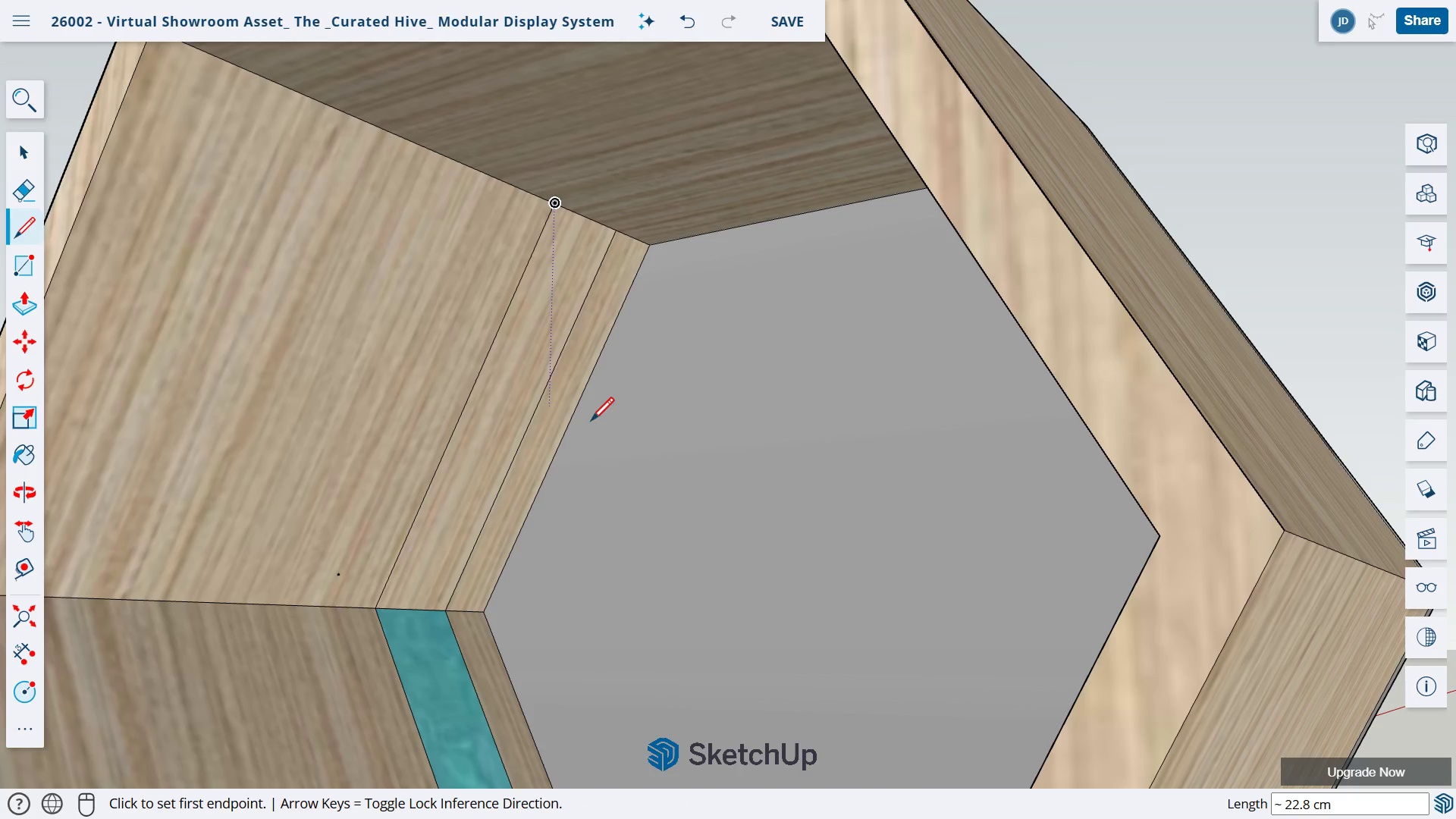 
key(O)
 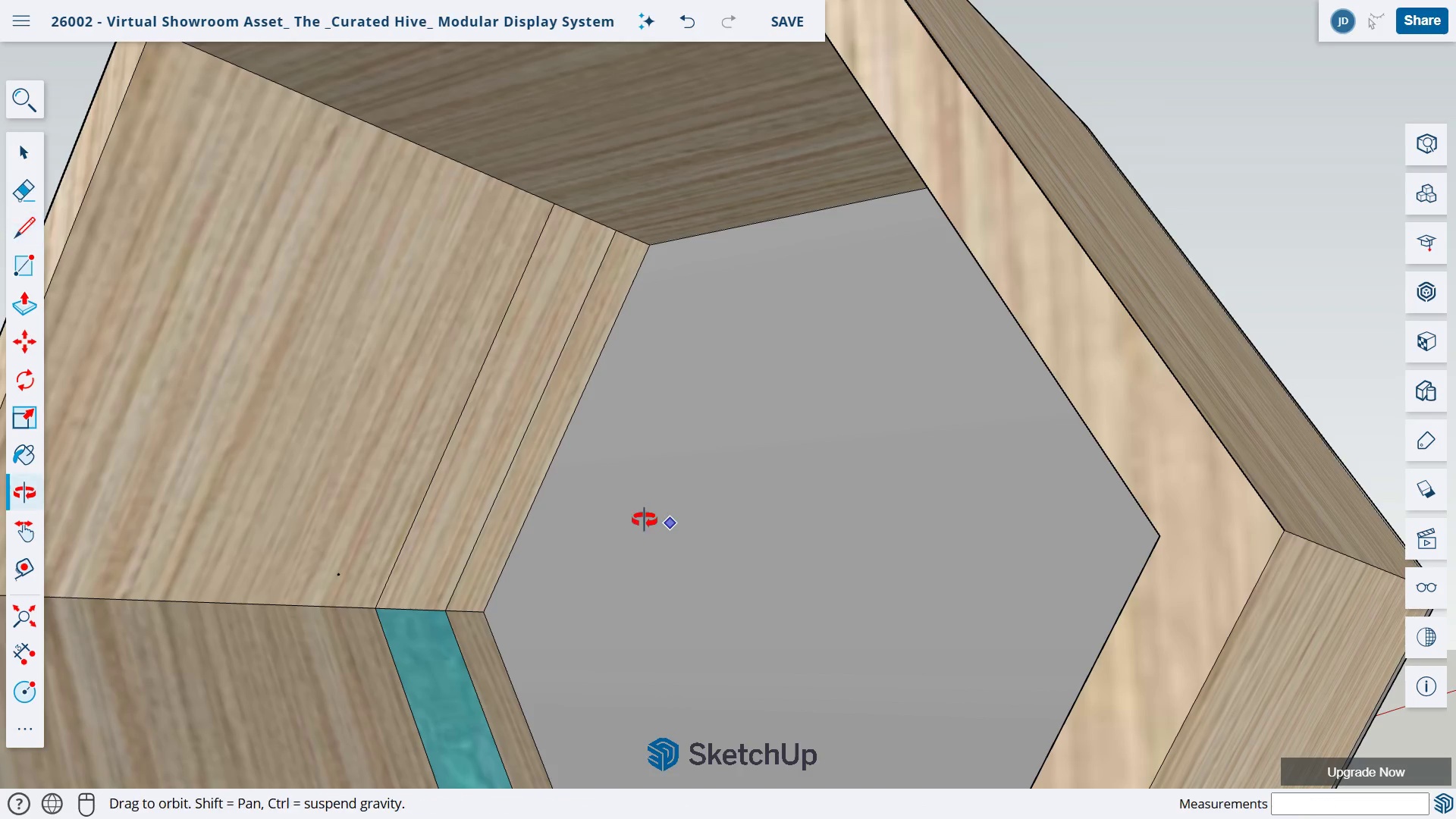 
left_click_drag(start_coordinate=[643, 522], to_coordinate=[761, 325])
 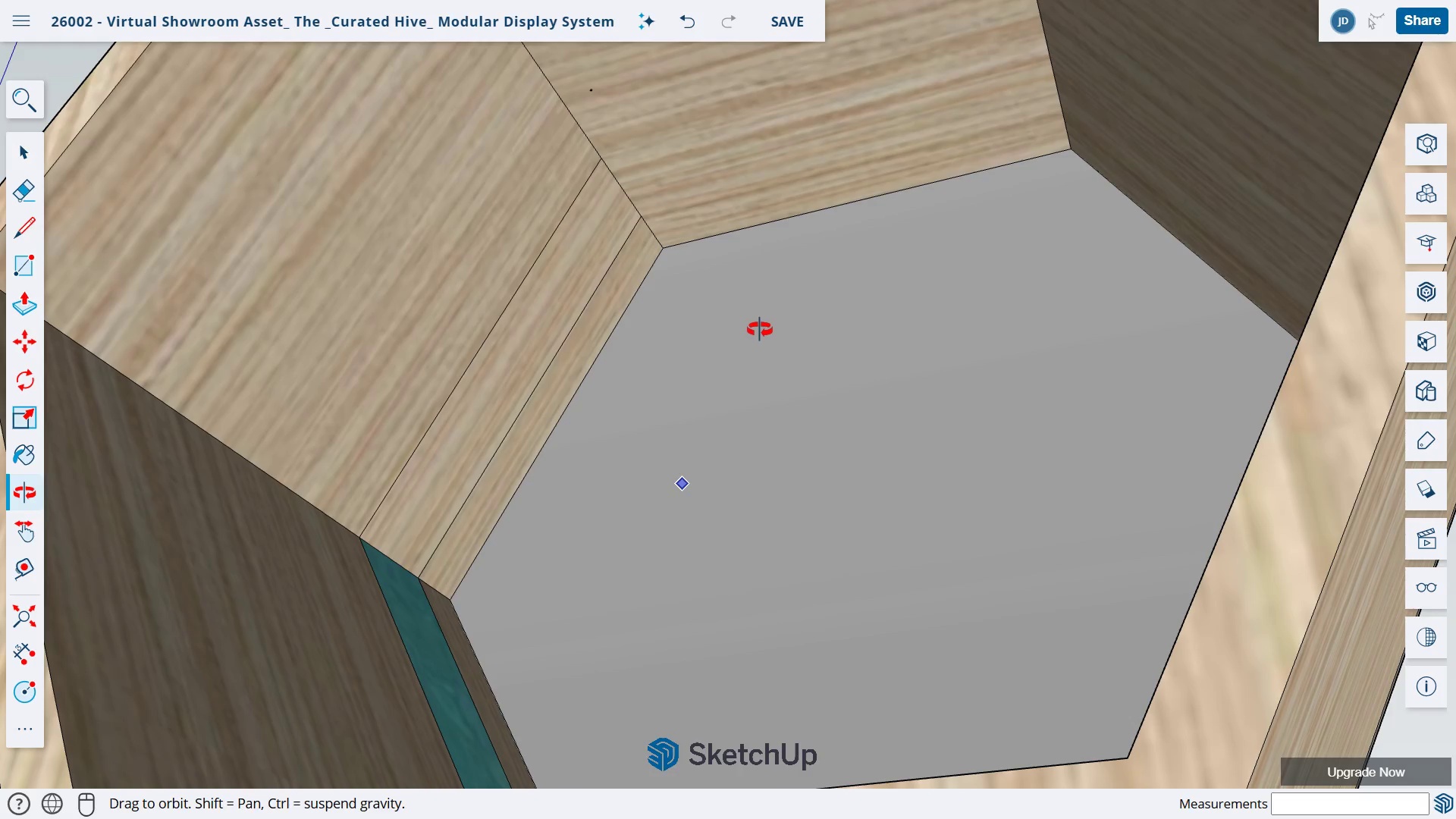 
key(L)
 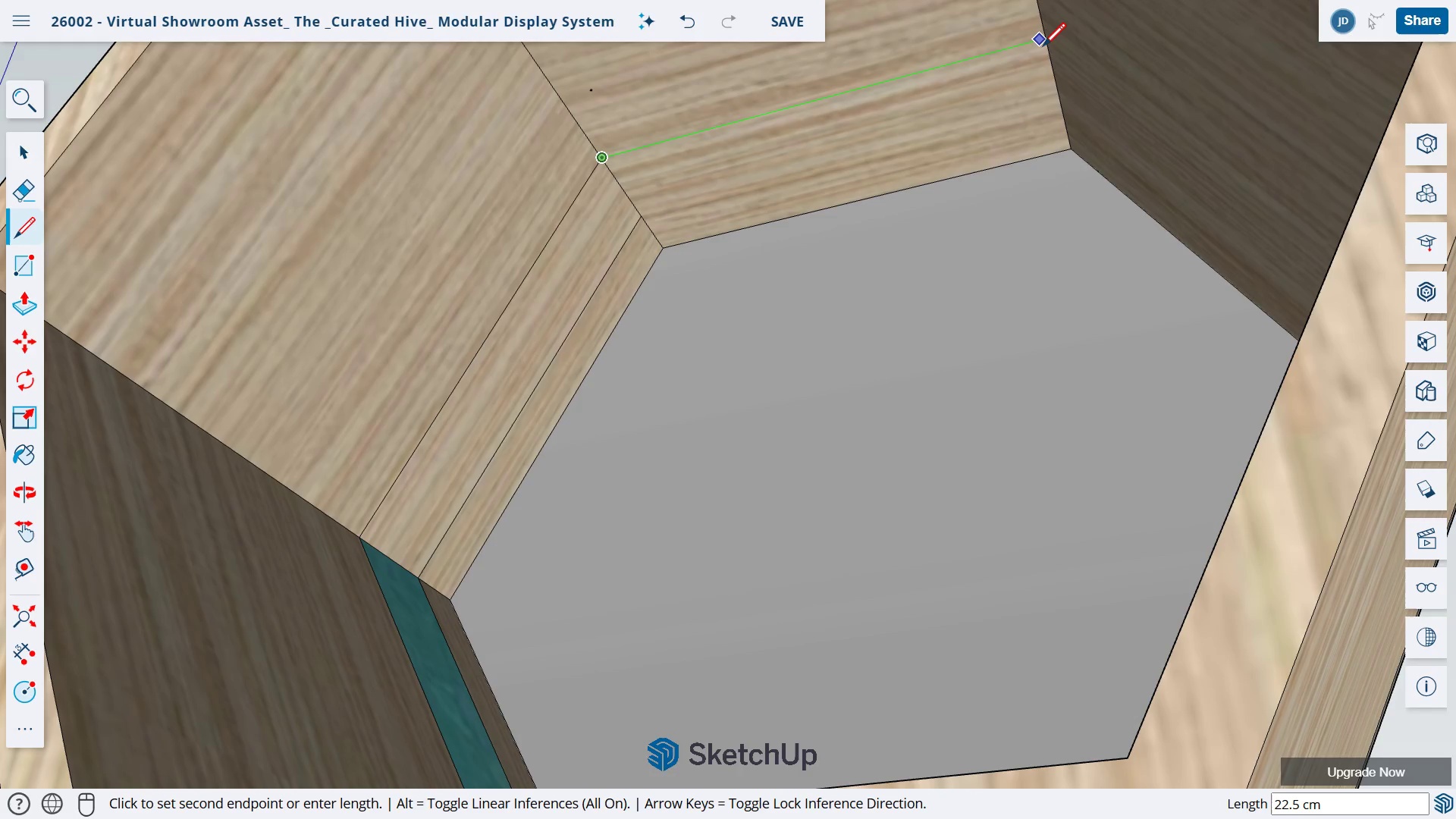 
left_click([1046, 36])
 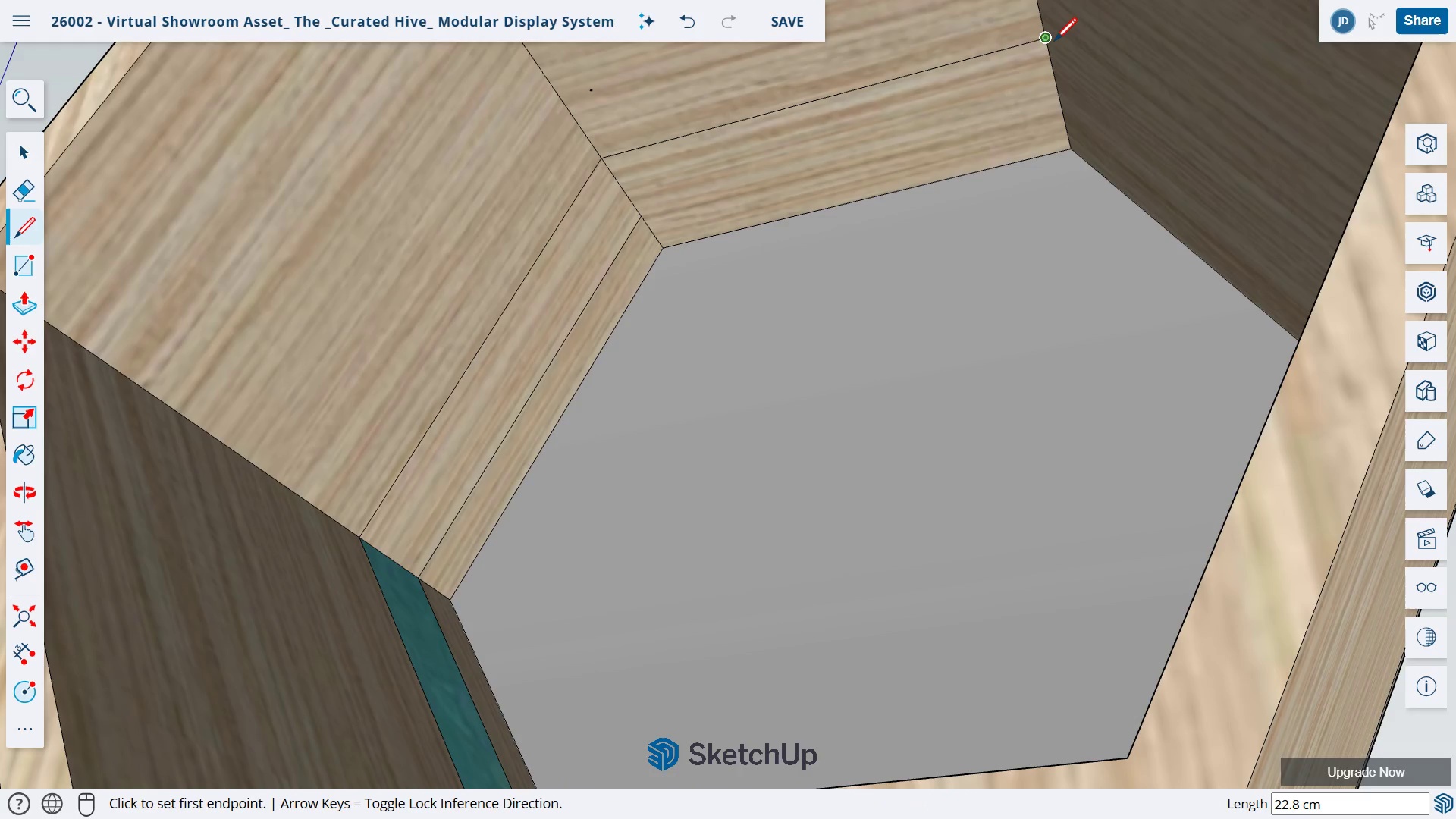 
key(Escape)
 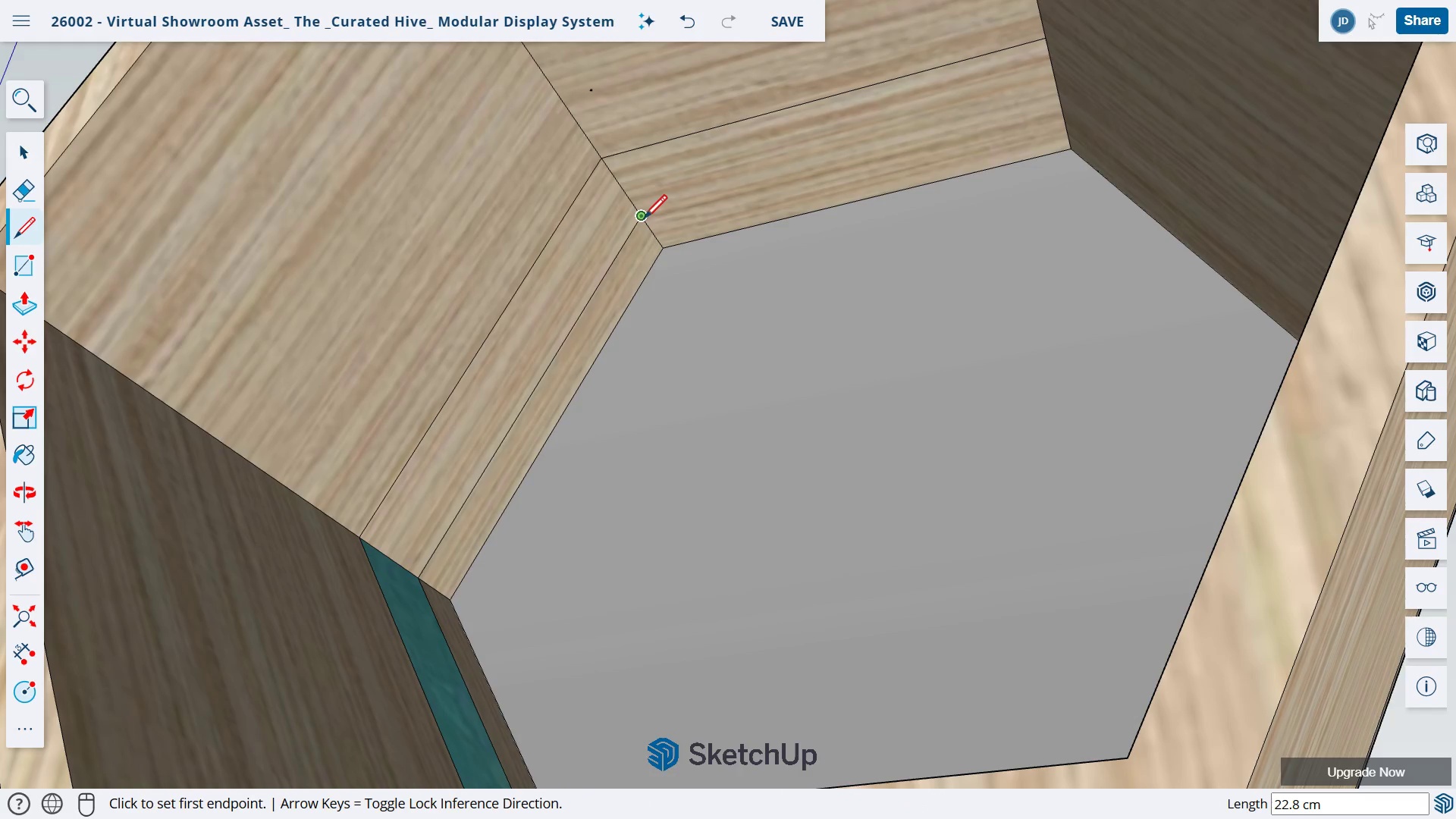 
left_click([642, 218])
 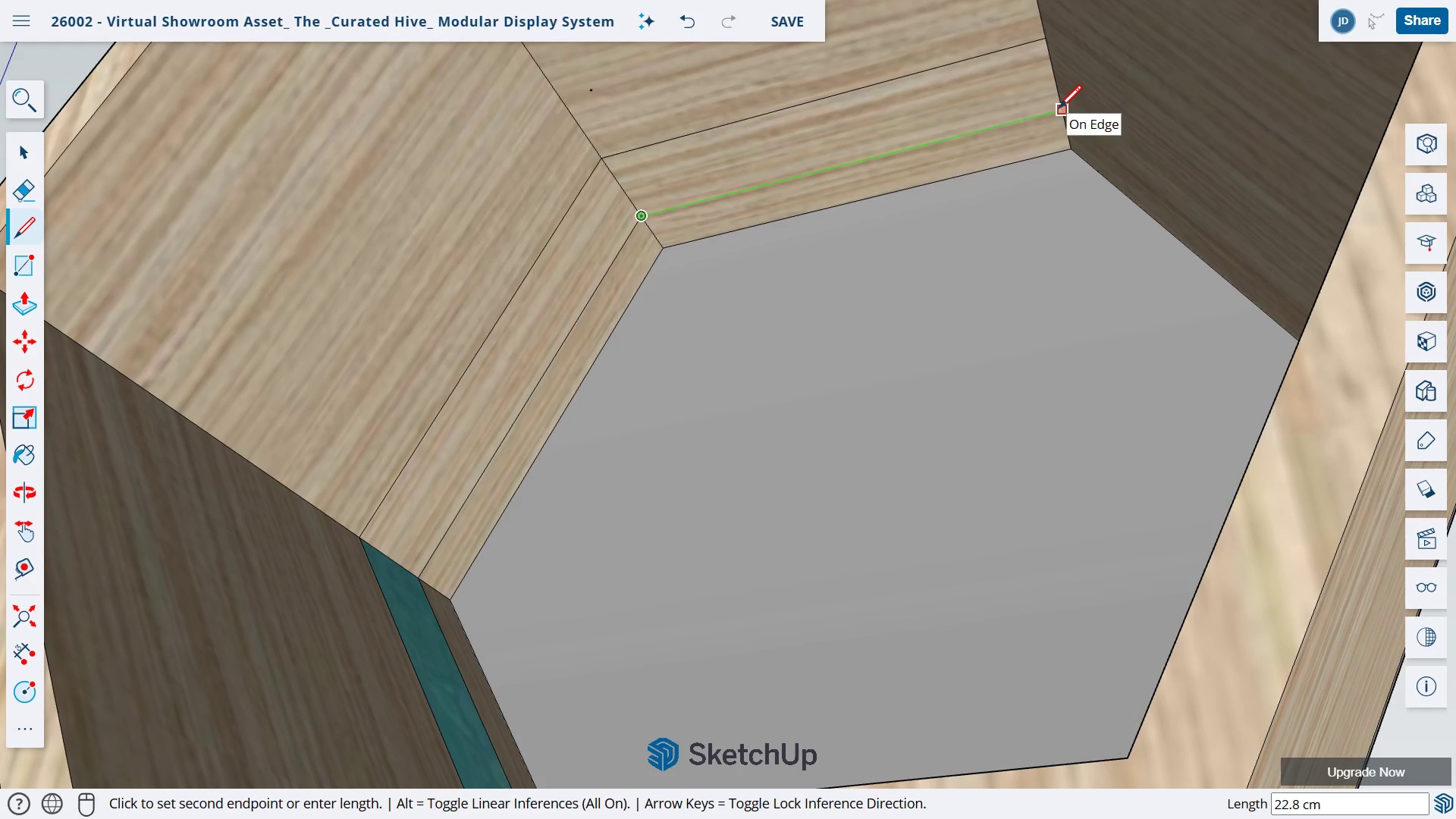 
left_click([1057, 109])
 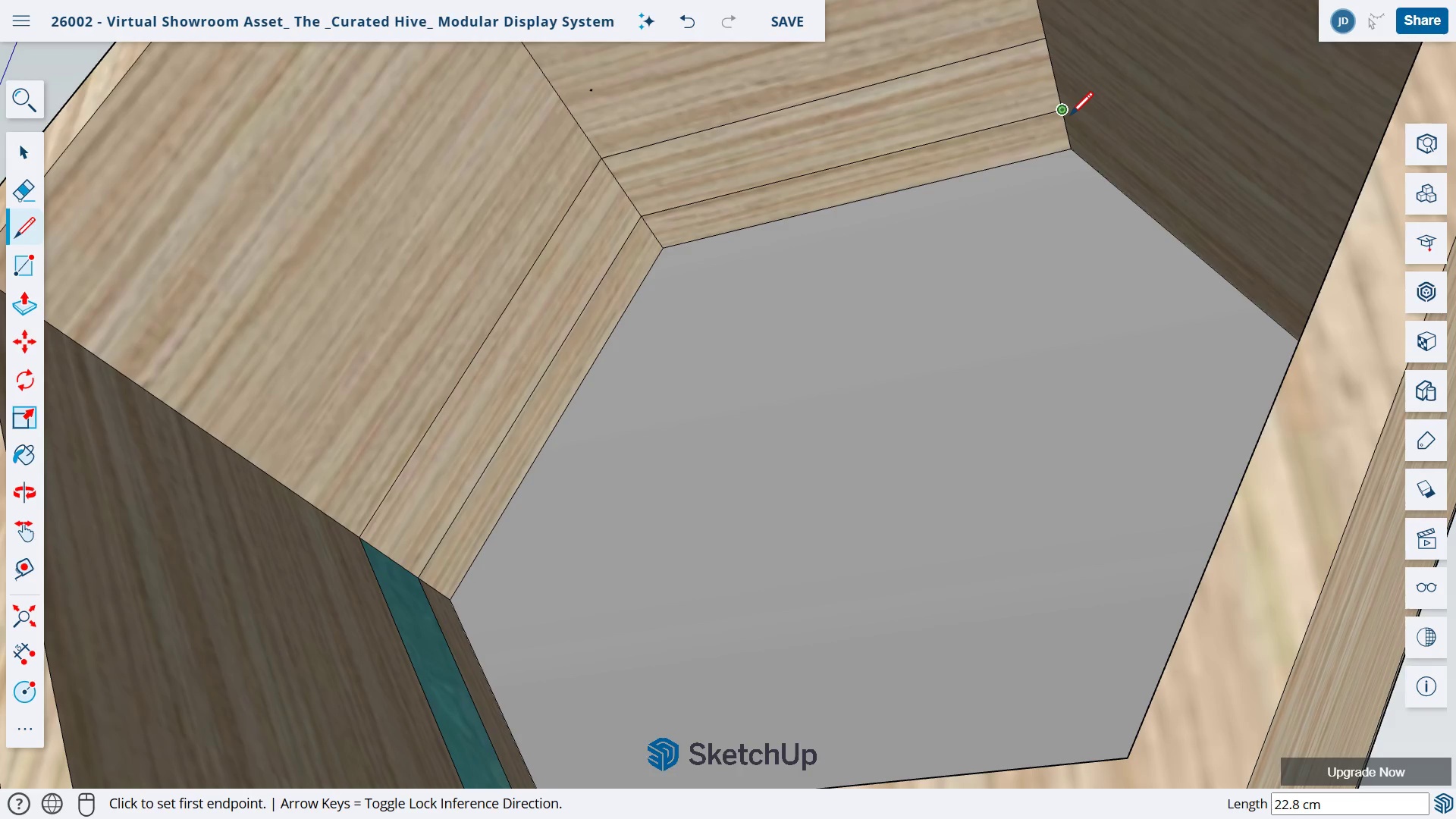 
type(oh)
 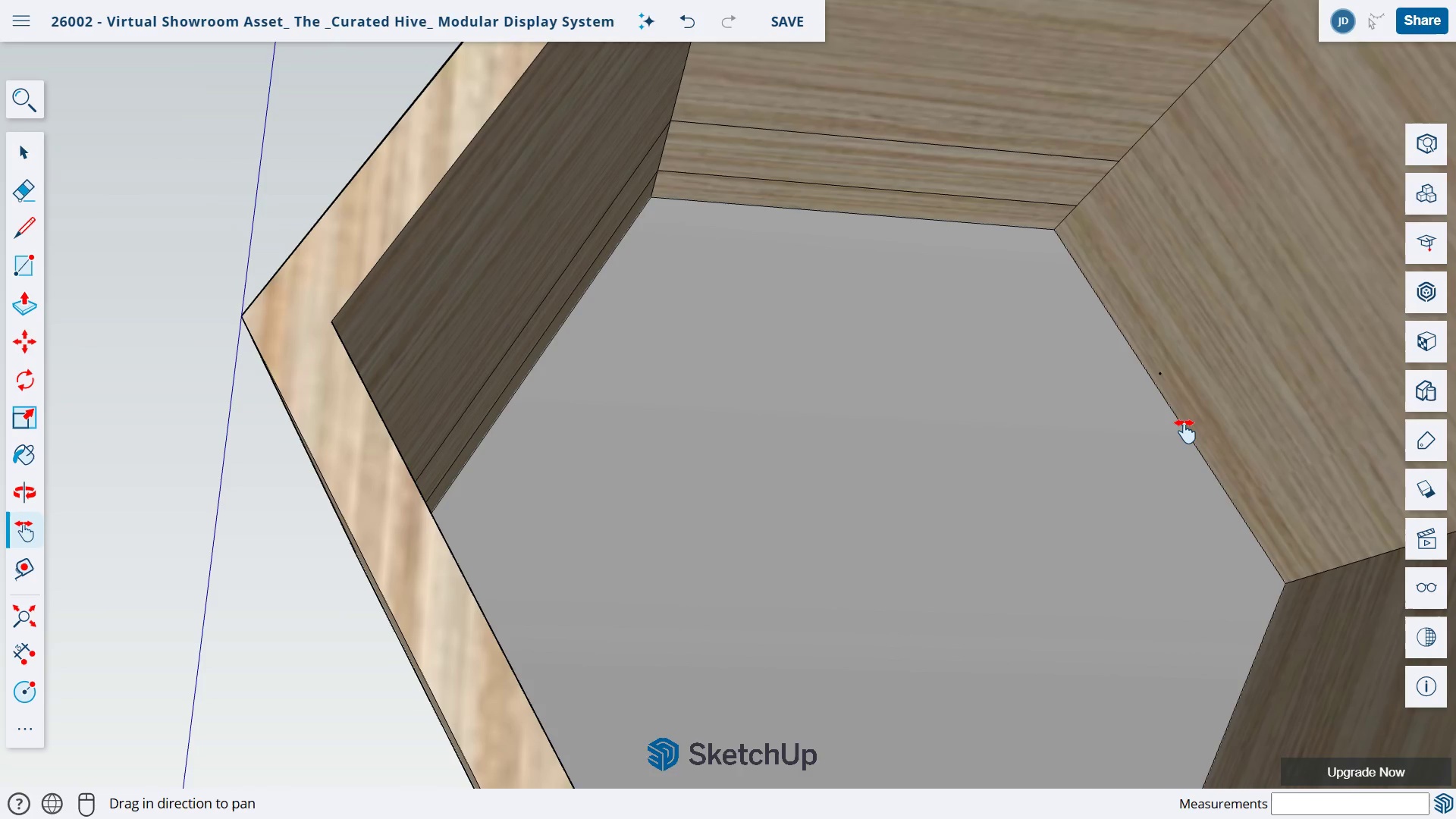 
left_click_drag(start_coordinate=[952, 290], to_coordinate=[1235, 406])
 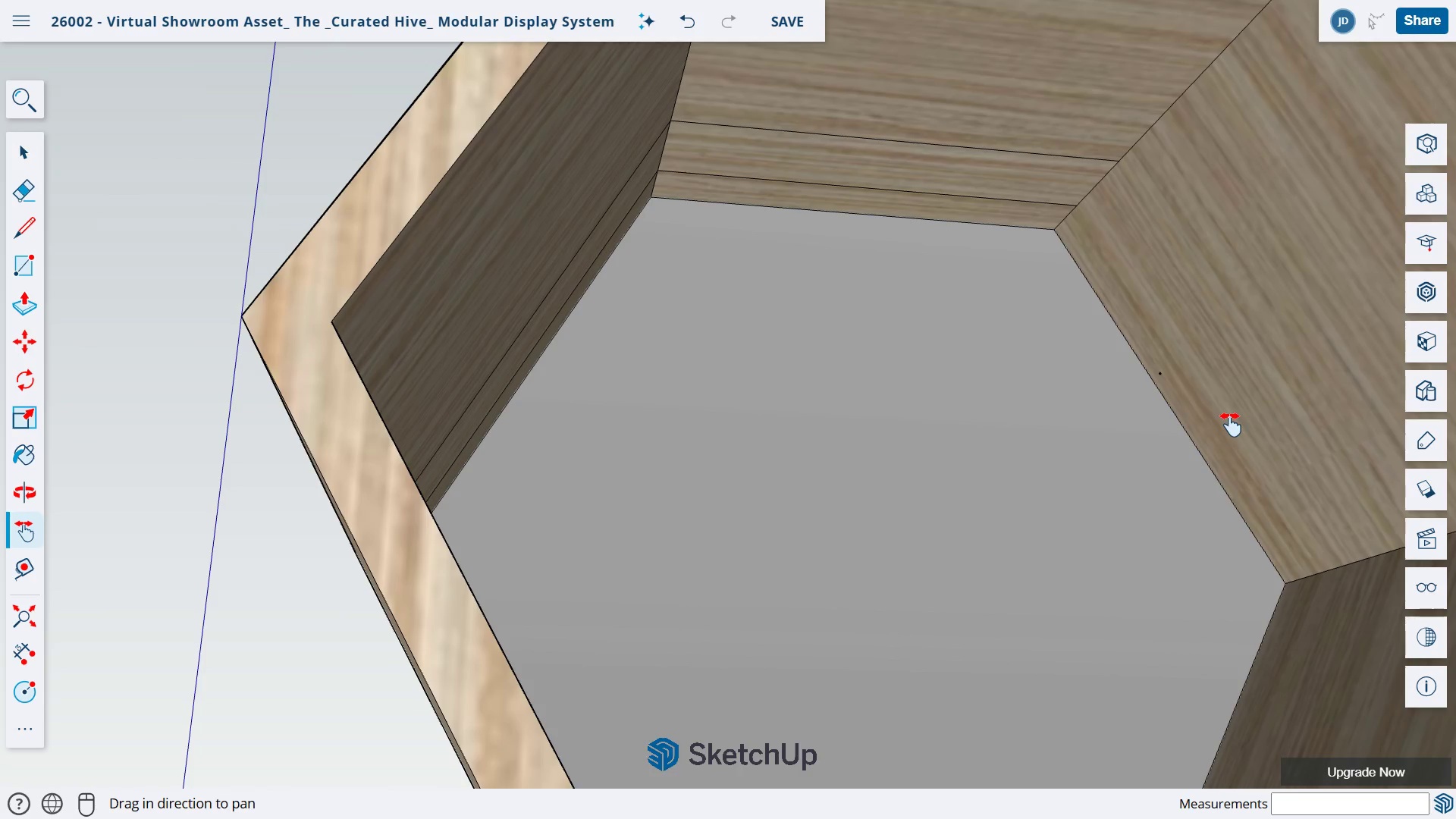 
left_click_drag(start_coordinate=[1226, 417], to_coordinate=[843, 443])
 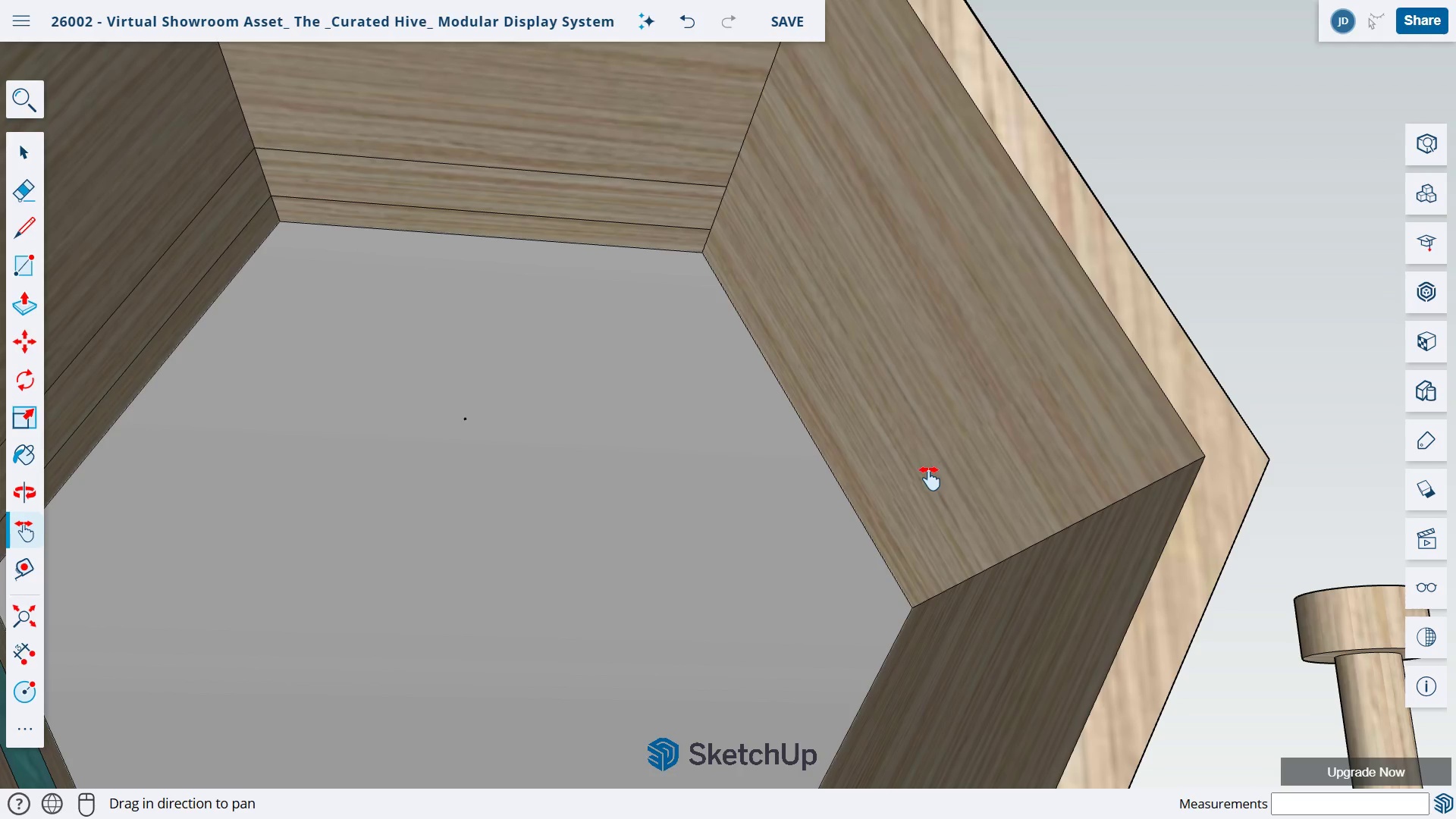 
type(ol)
 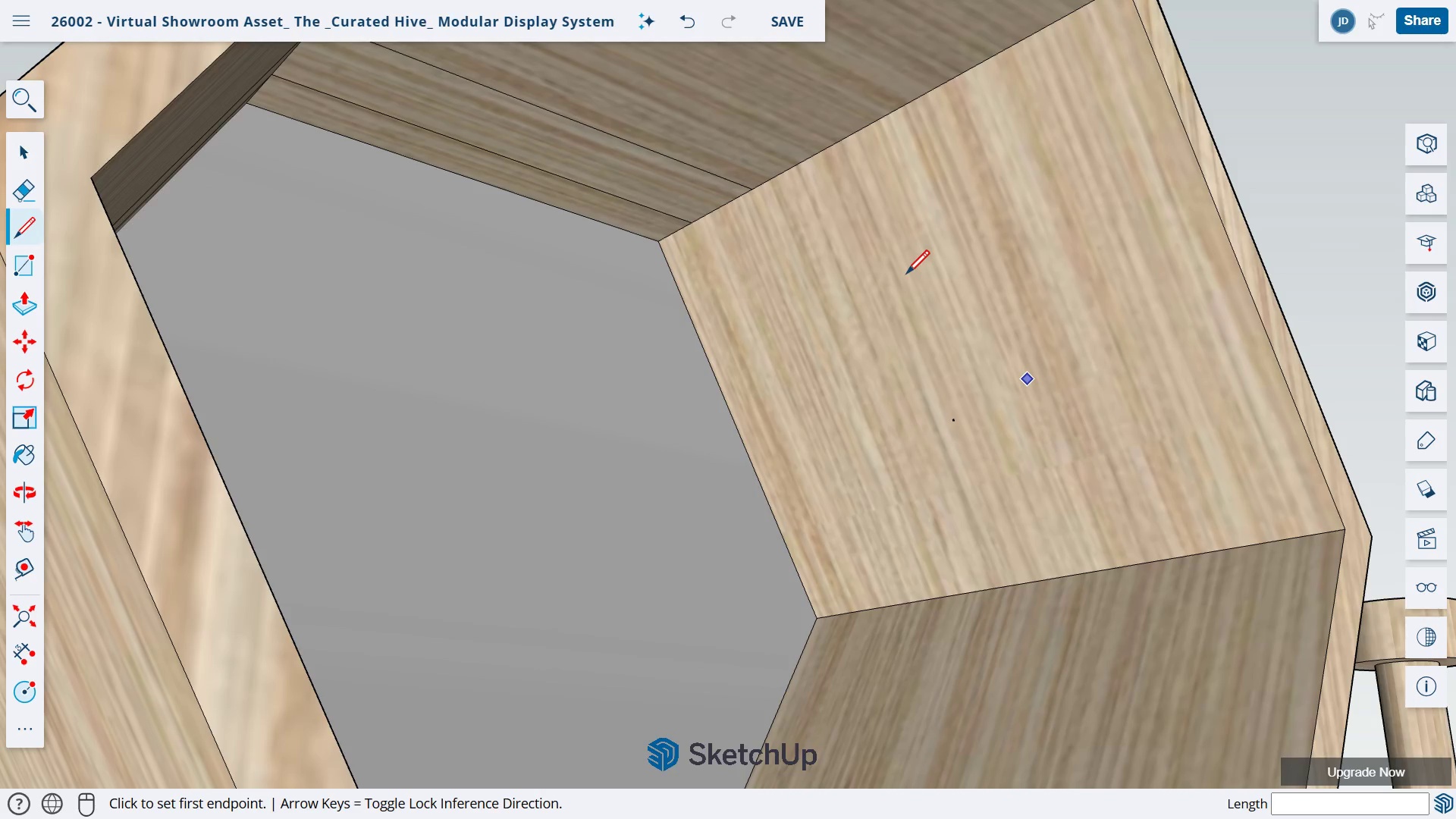 
left_click_drag(start_coordinate=[911, 463], to_coordinate=[1178, 463])
 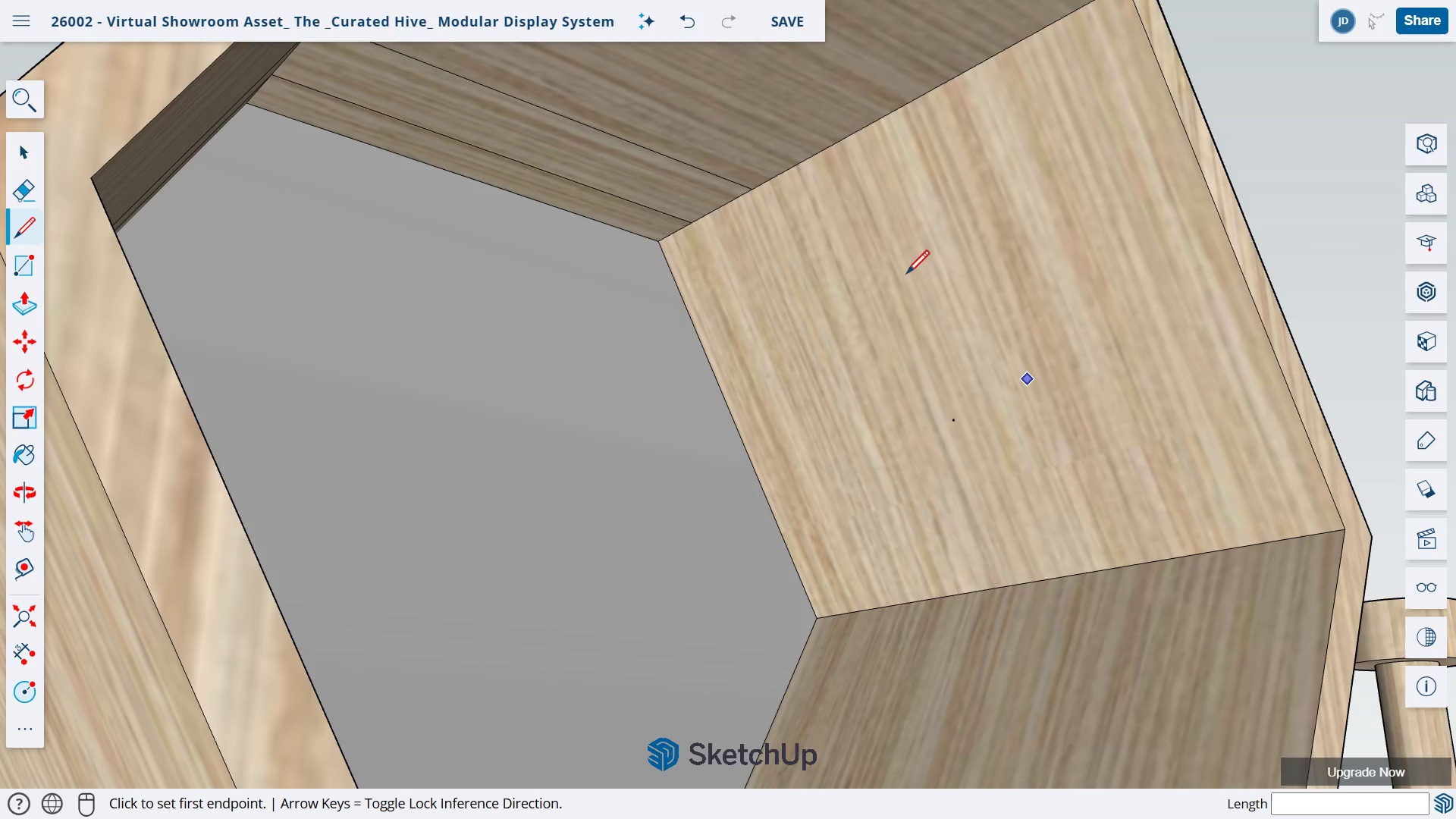 
left_click_drag(start_coordinate=[691, 223], to_coordinate=[692, 227])
 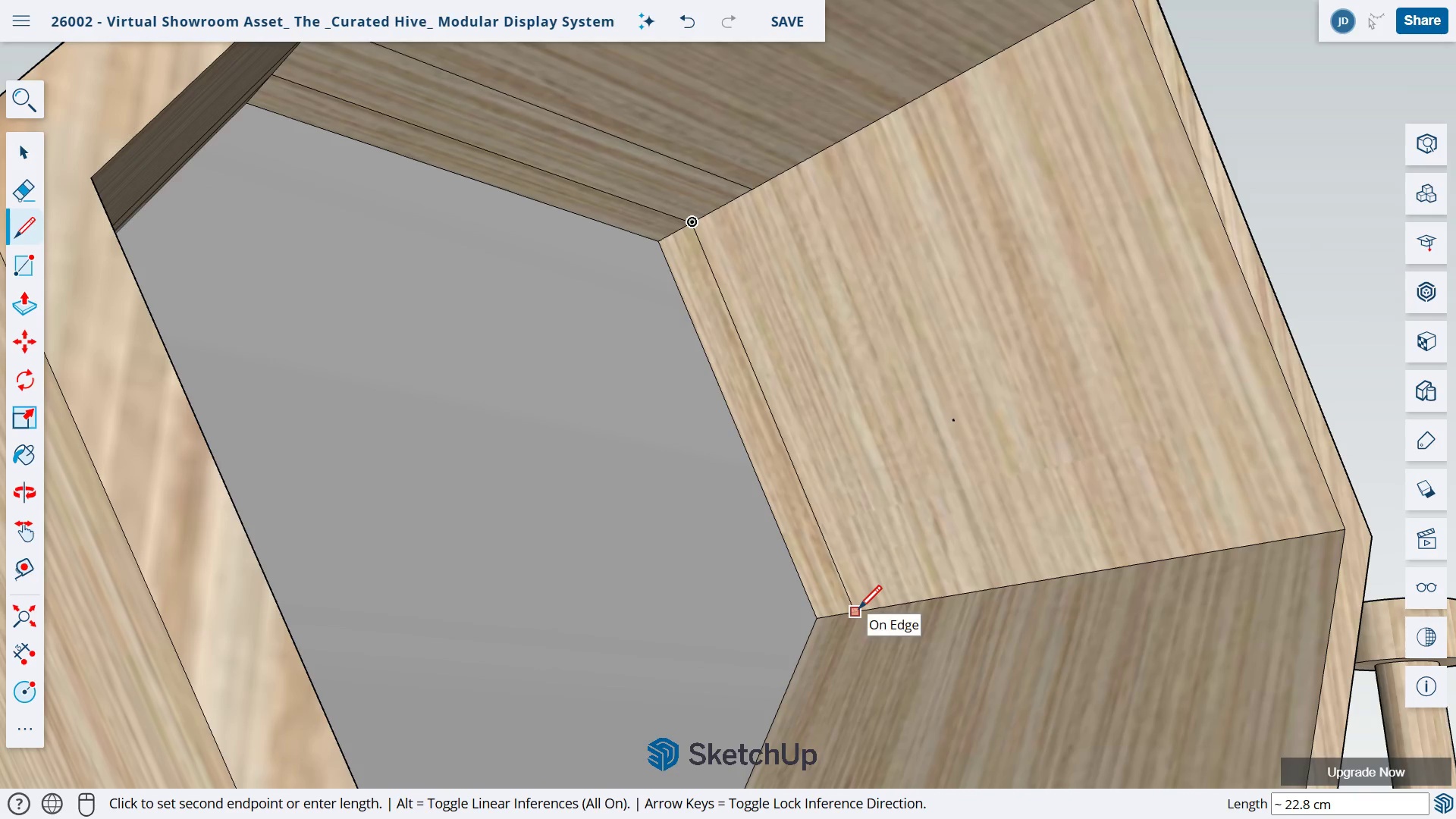 
left_click([857, 610])
 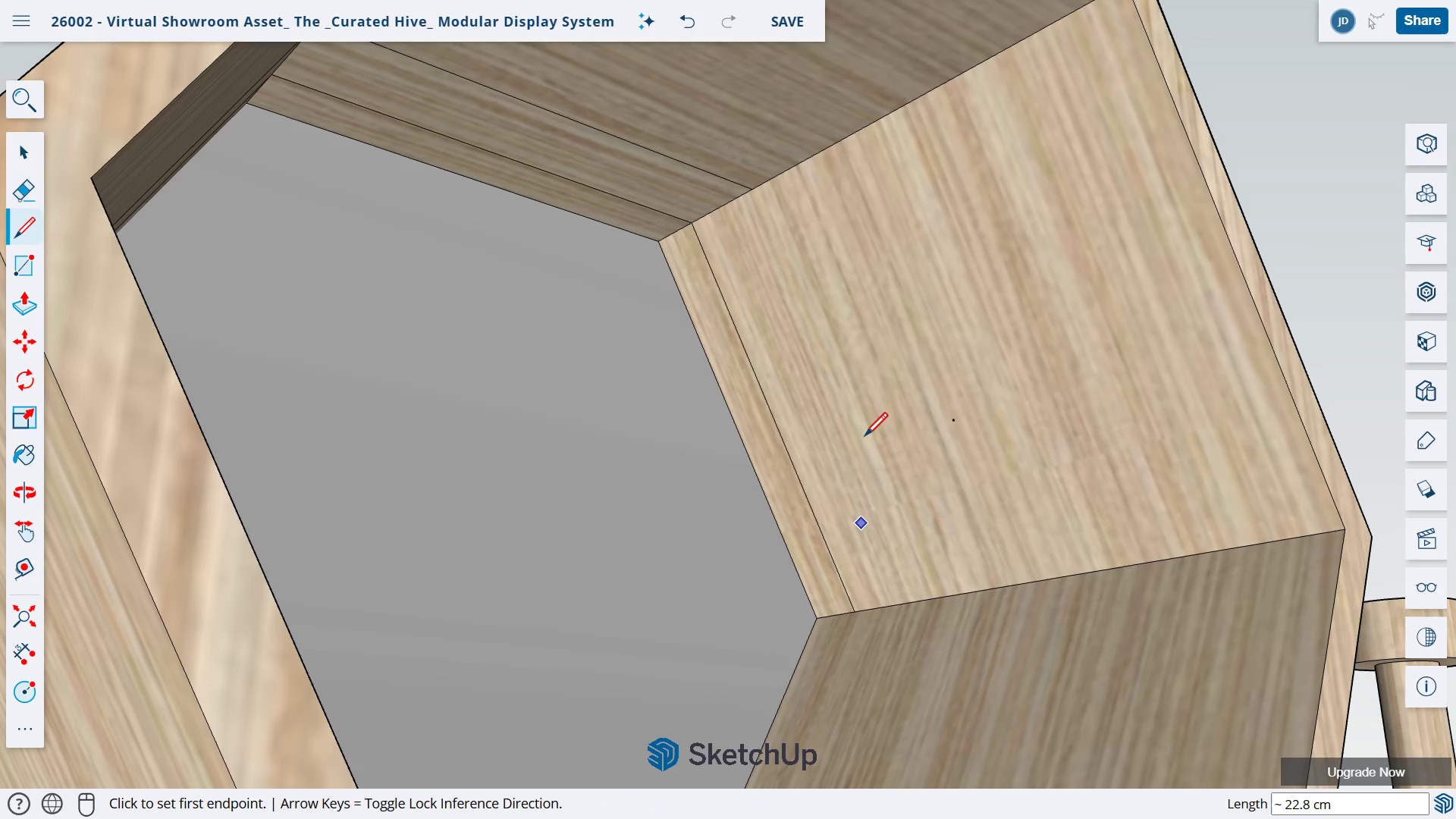 
key(Escape)
 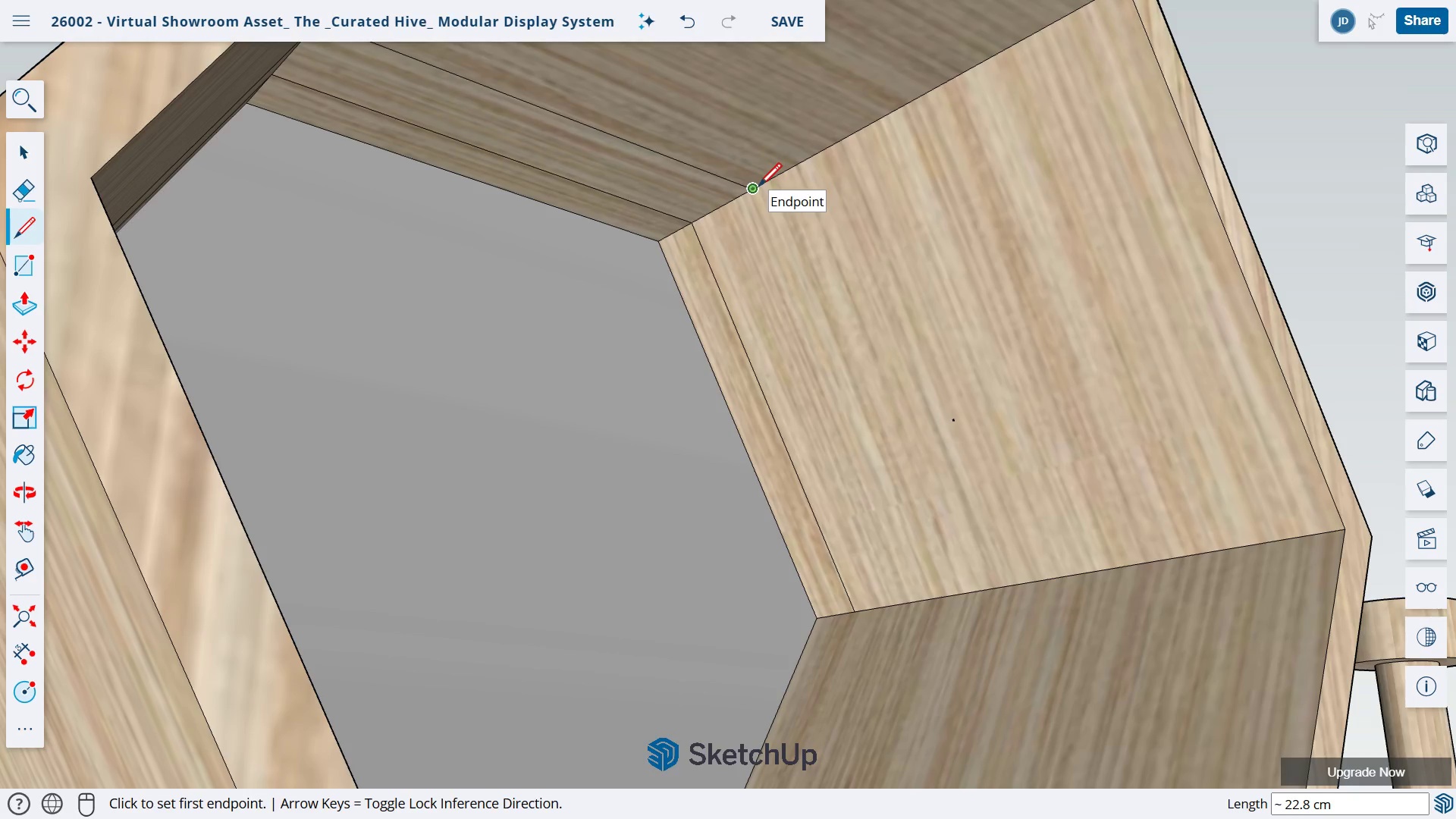 
left_click([754, 189])
 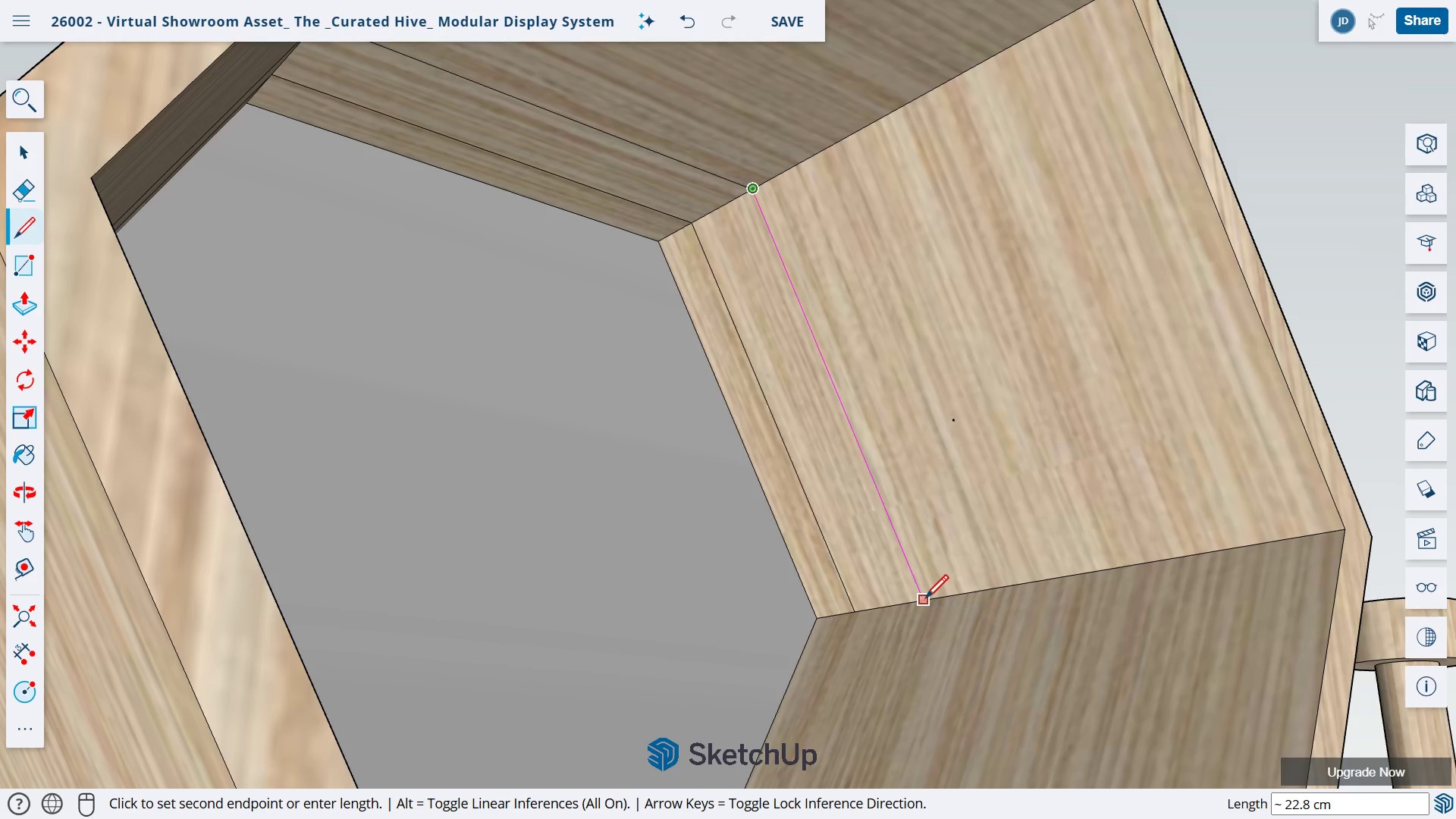 
left_click([924, 600])
 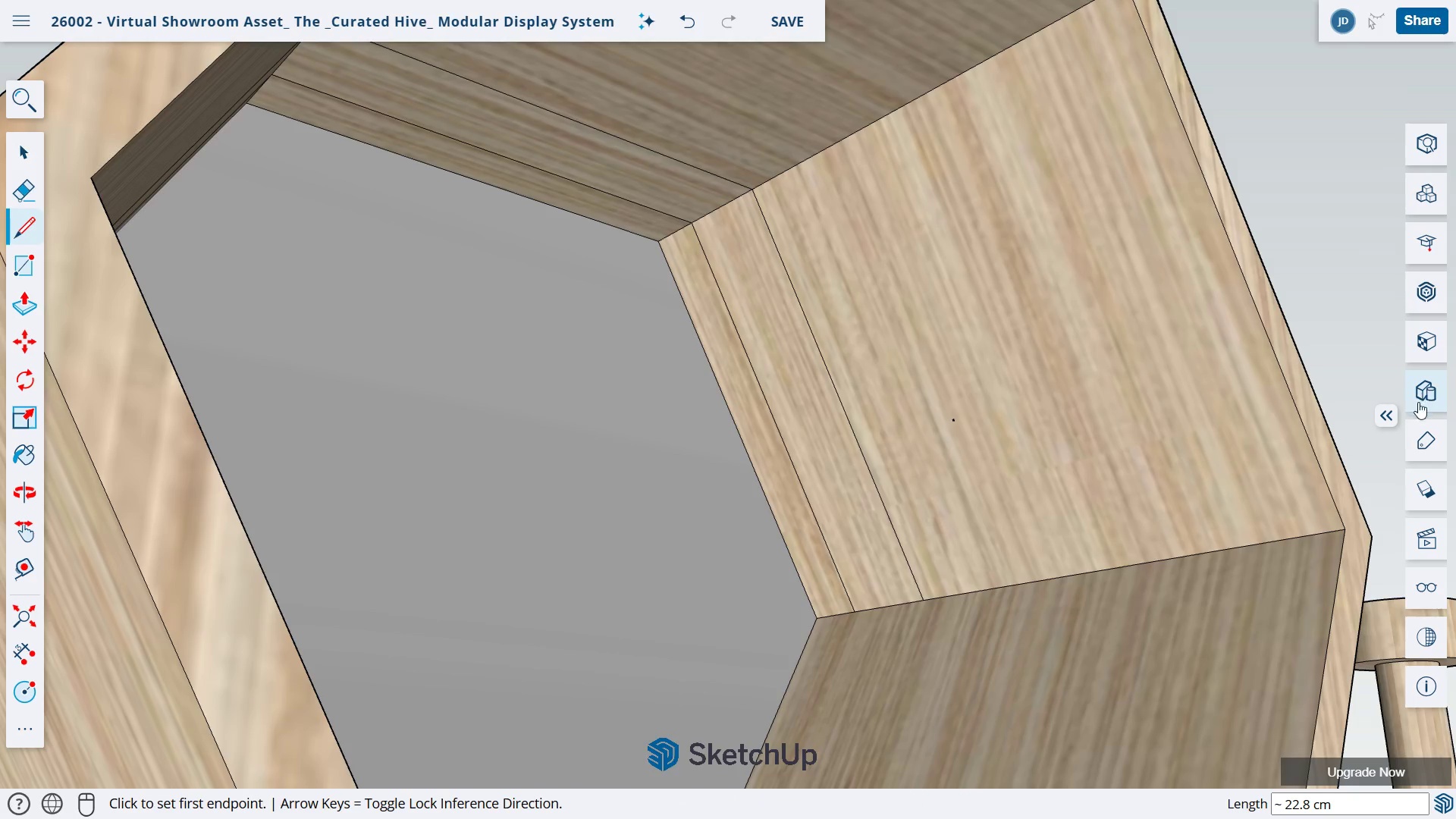 
left_click([1394, 415])
 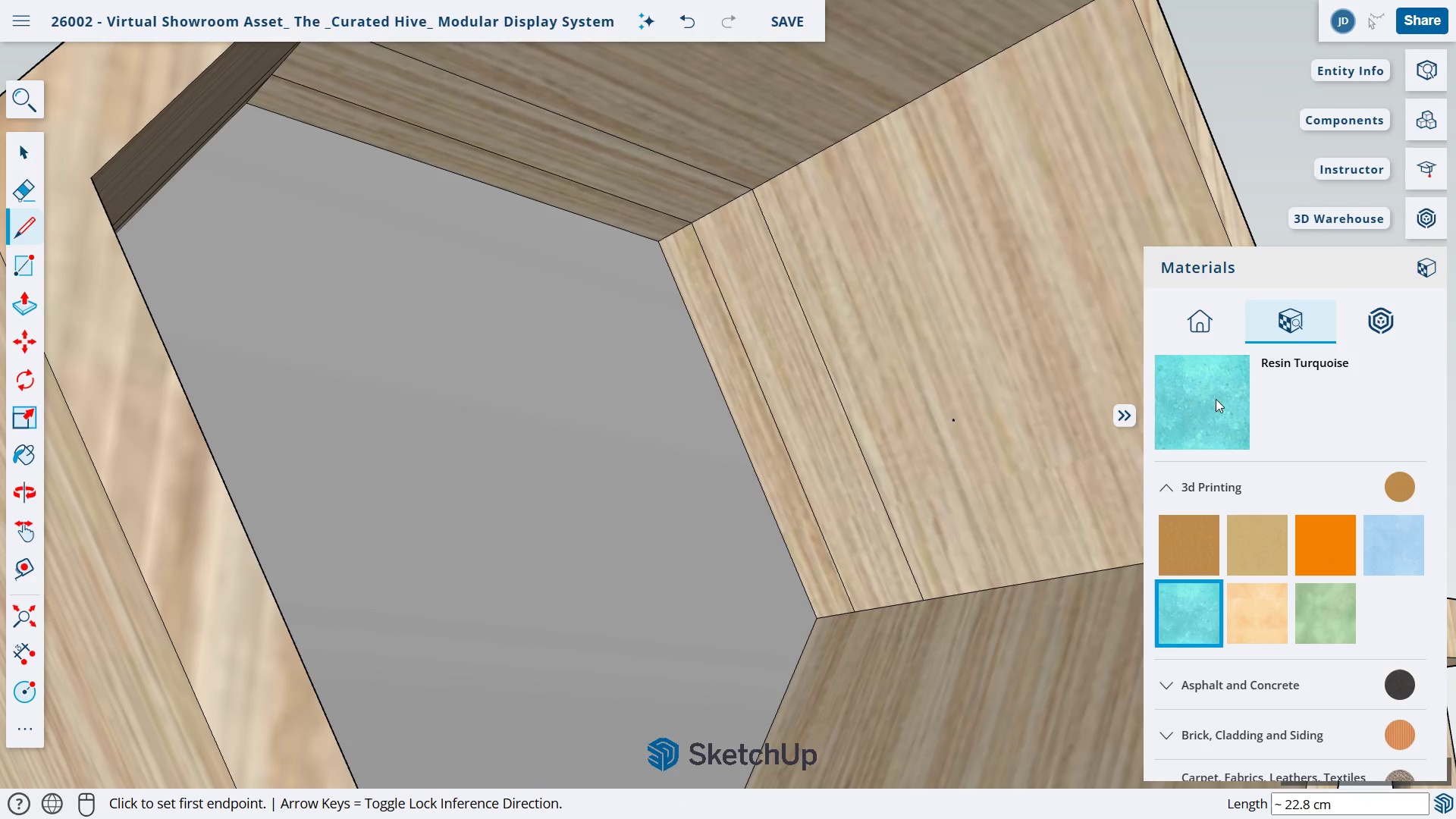 
left_click([1171, 395])
 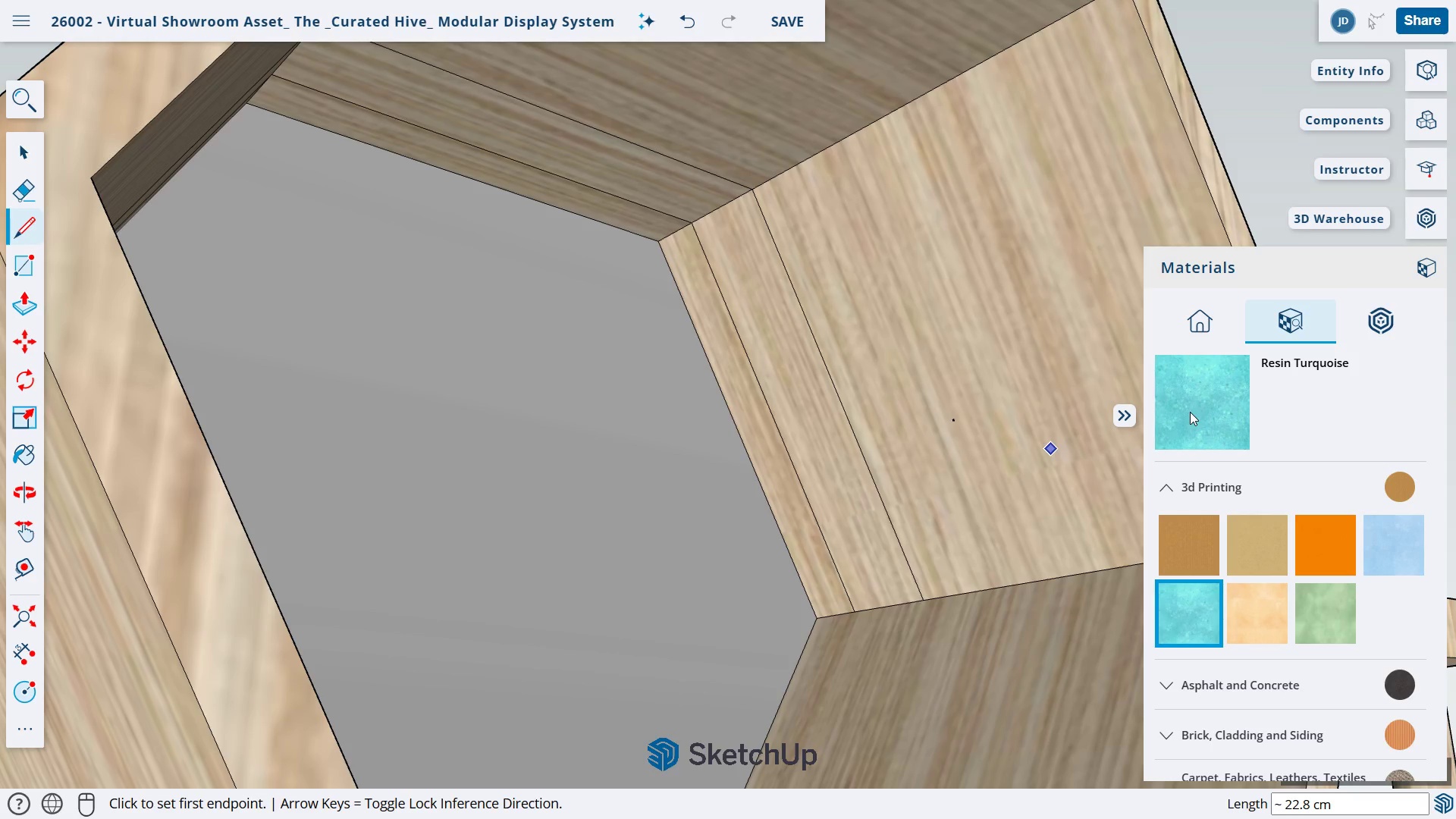 
left_click([1193, 428])
 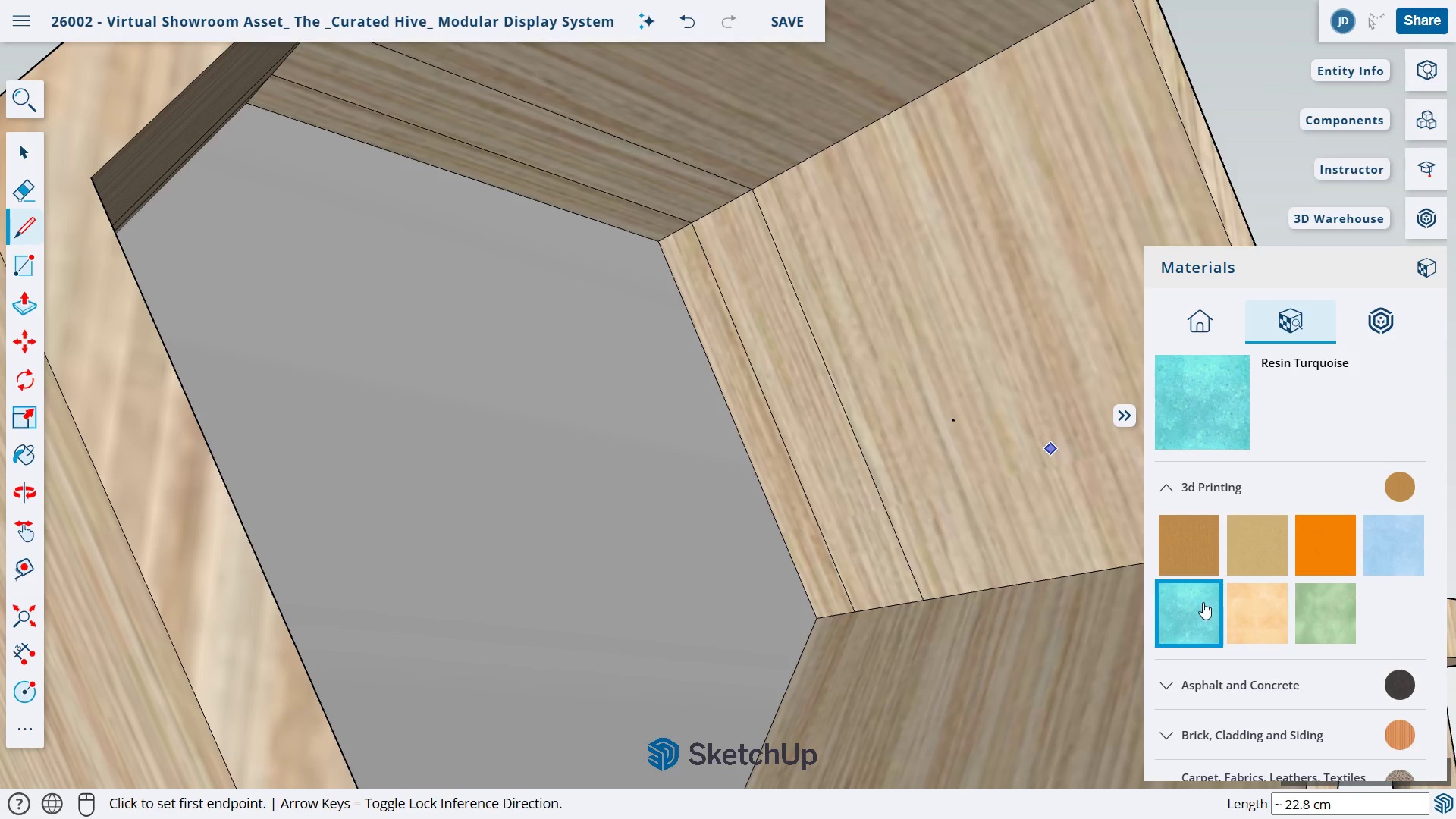 
left_click([1203, 602])
 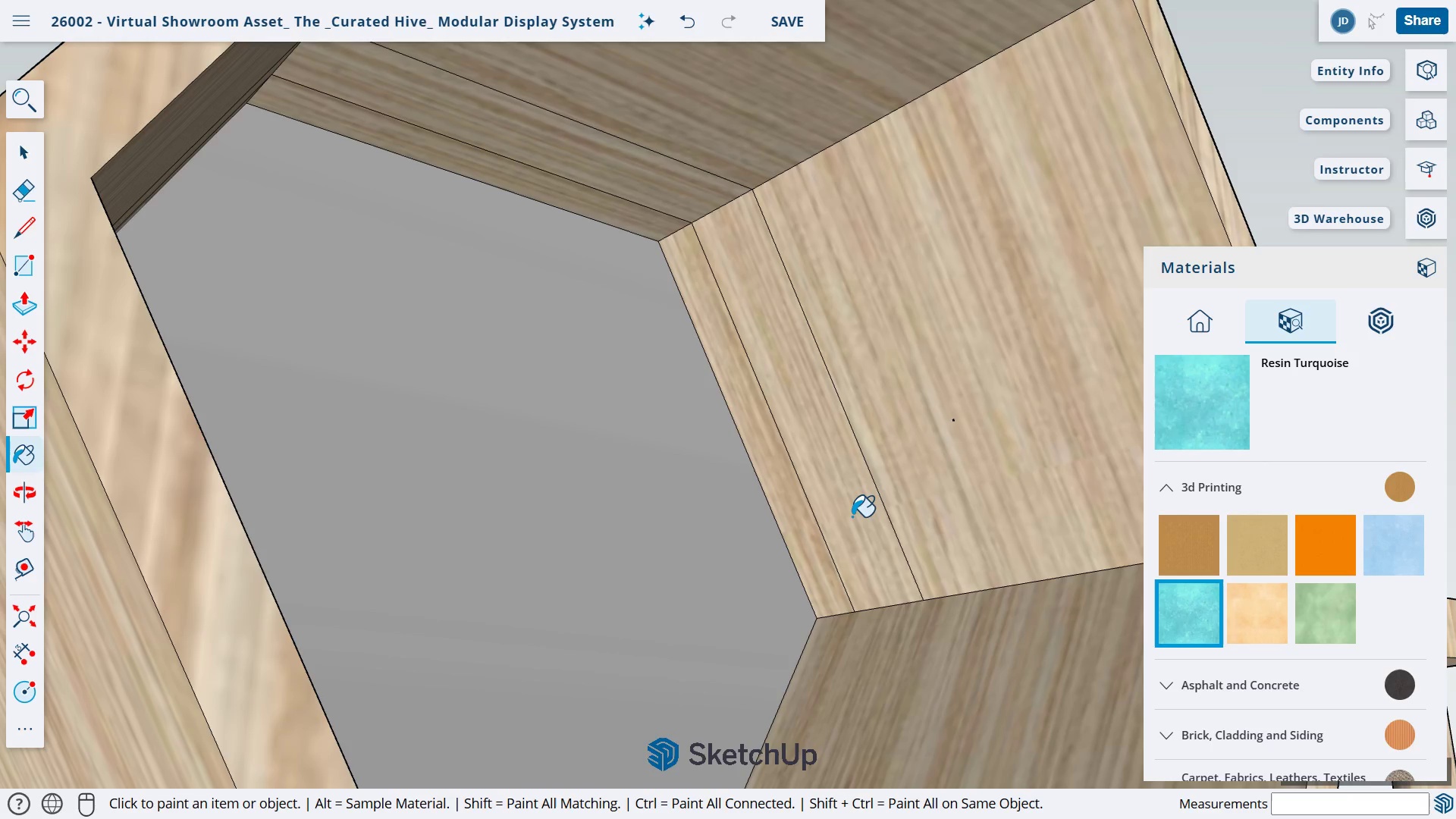 
left_click([852, 516])
 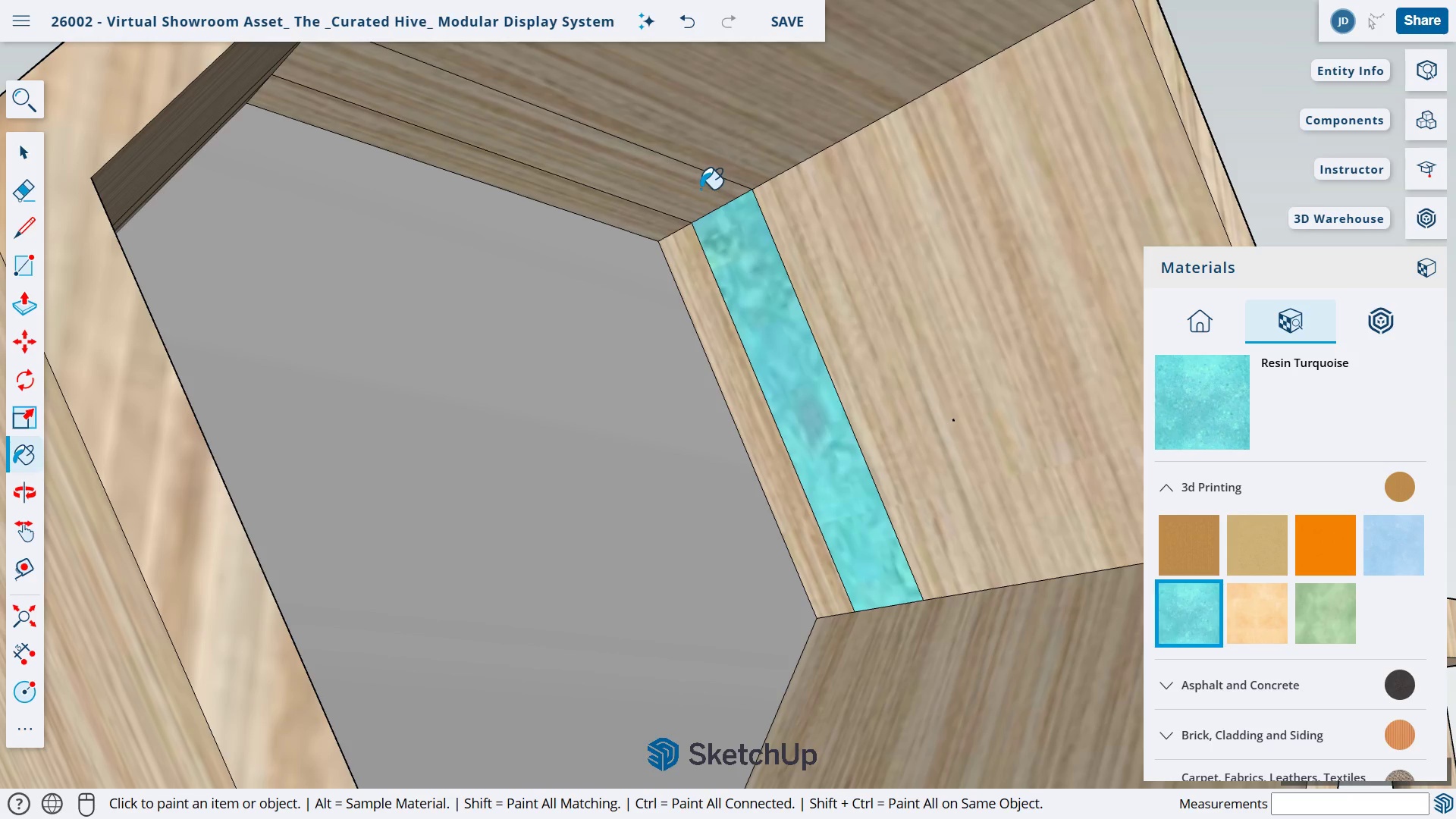 
left_click([700, 189])
 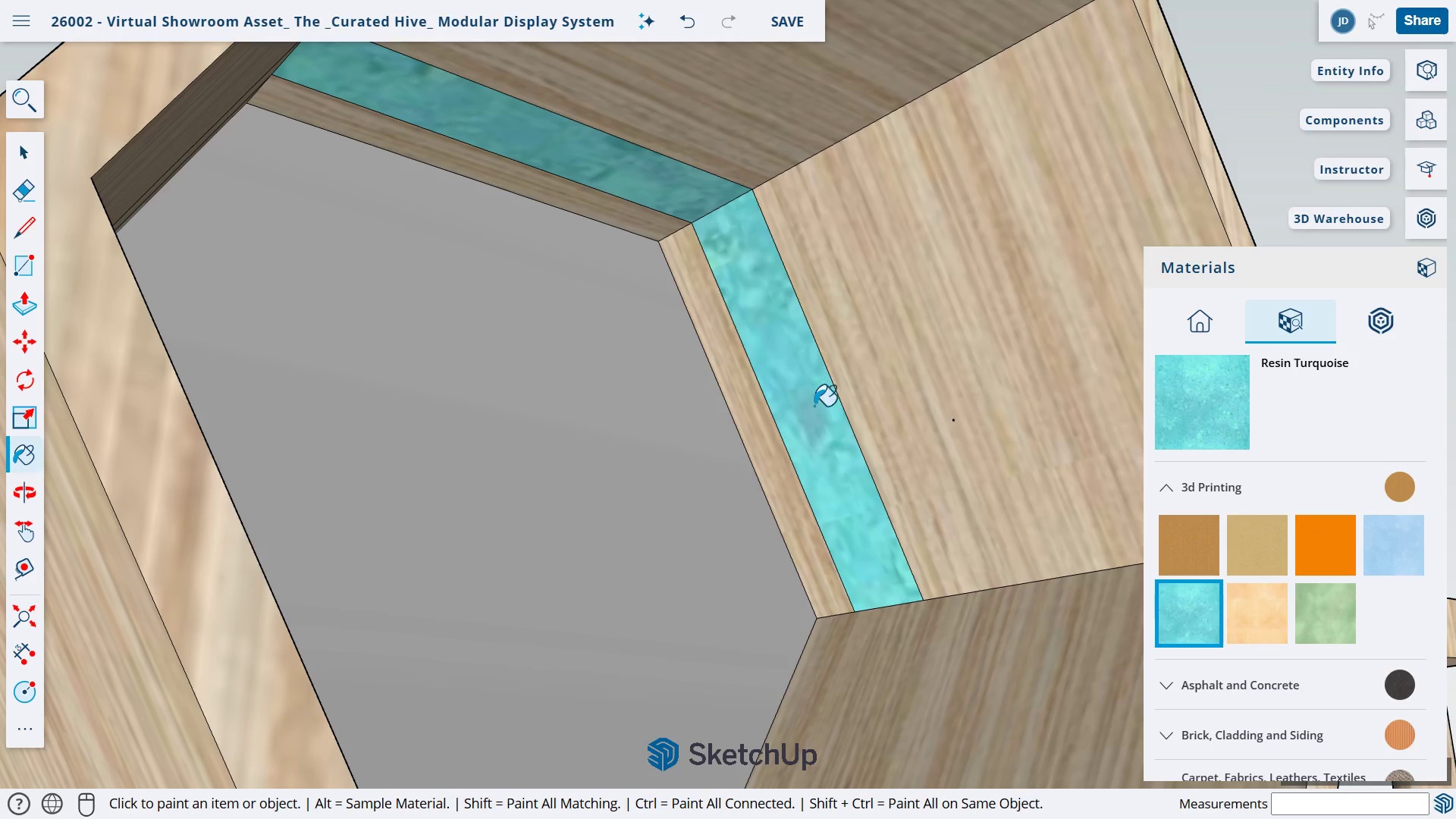 
type(oh)
 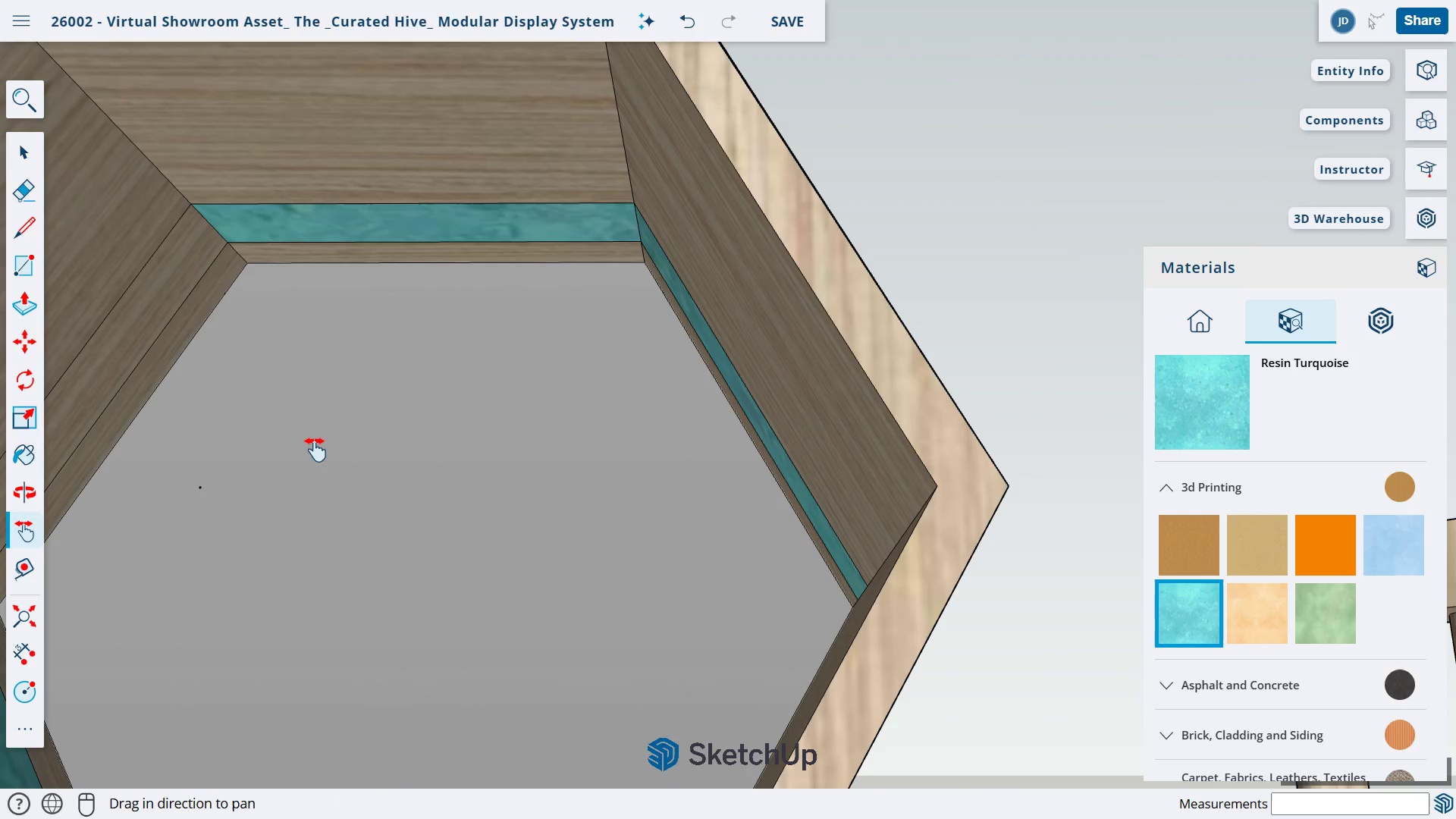 
left_click_drag(start_coordinate=[767, 425], to_coordinate=[406, 438])
 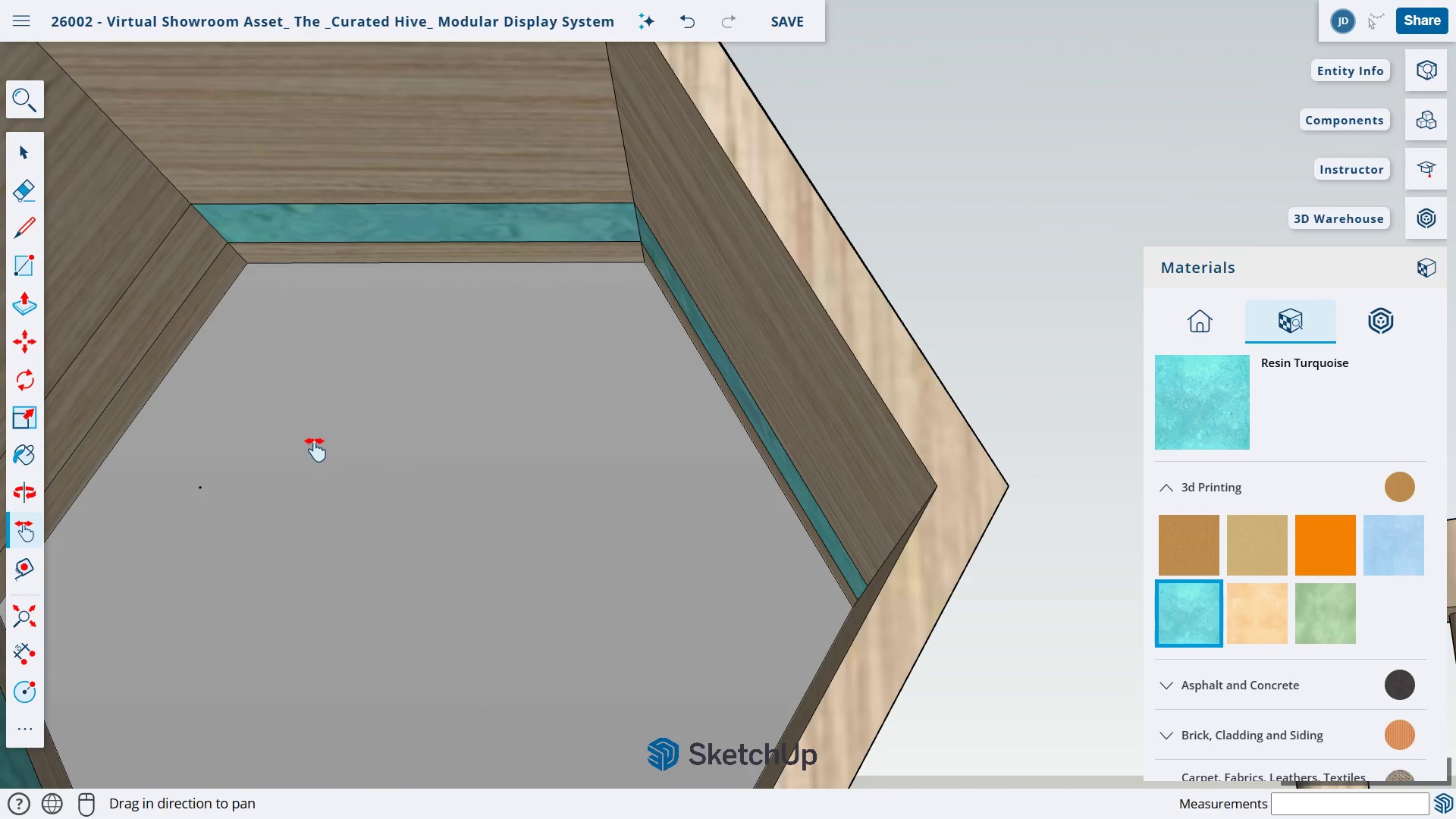 
left_click_drag(start_coordinate=[314, 441], to_coordinate=[478, 431])
 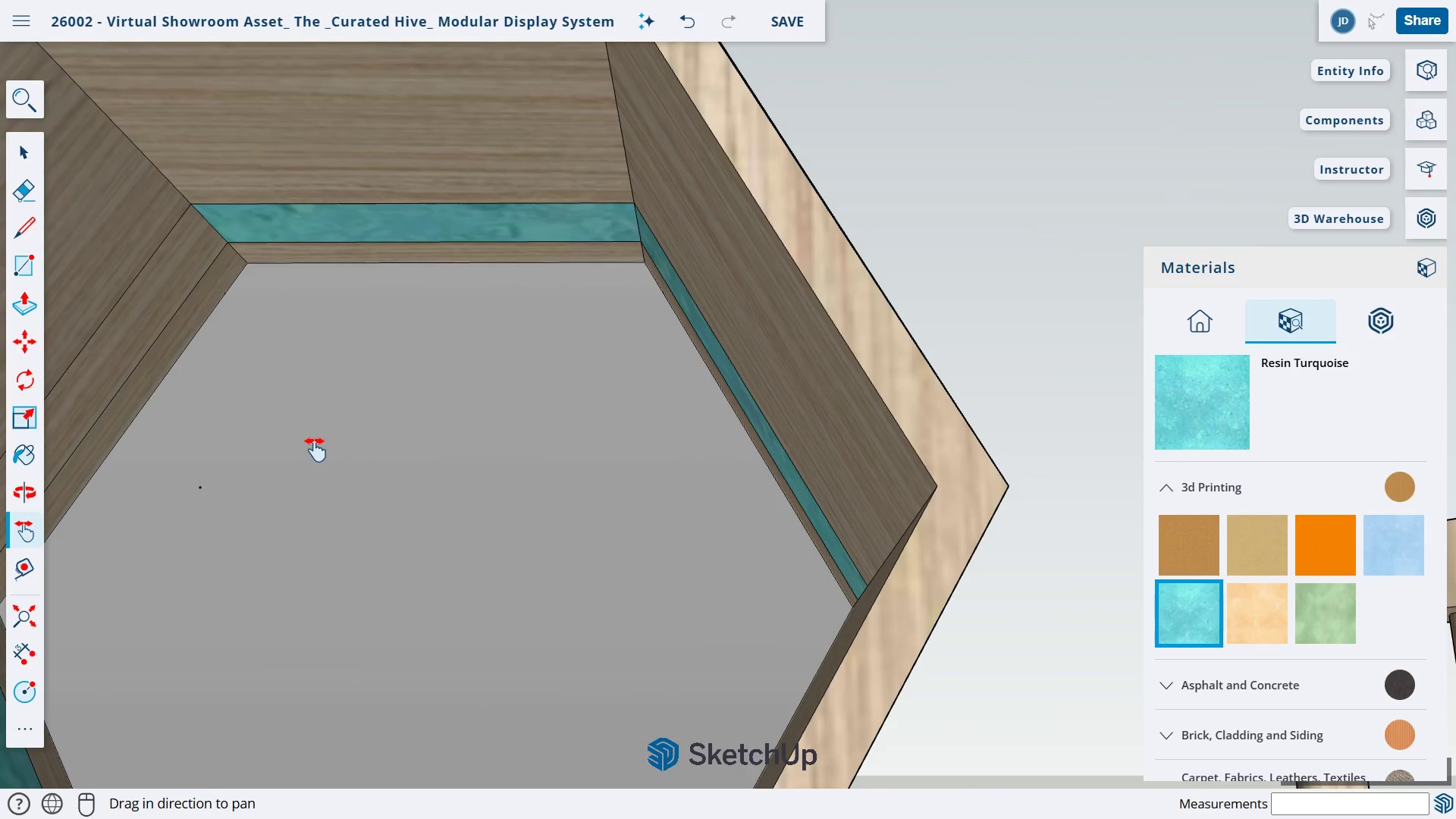 
left_click([1194, 610])
 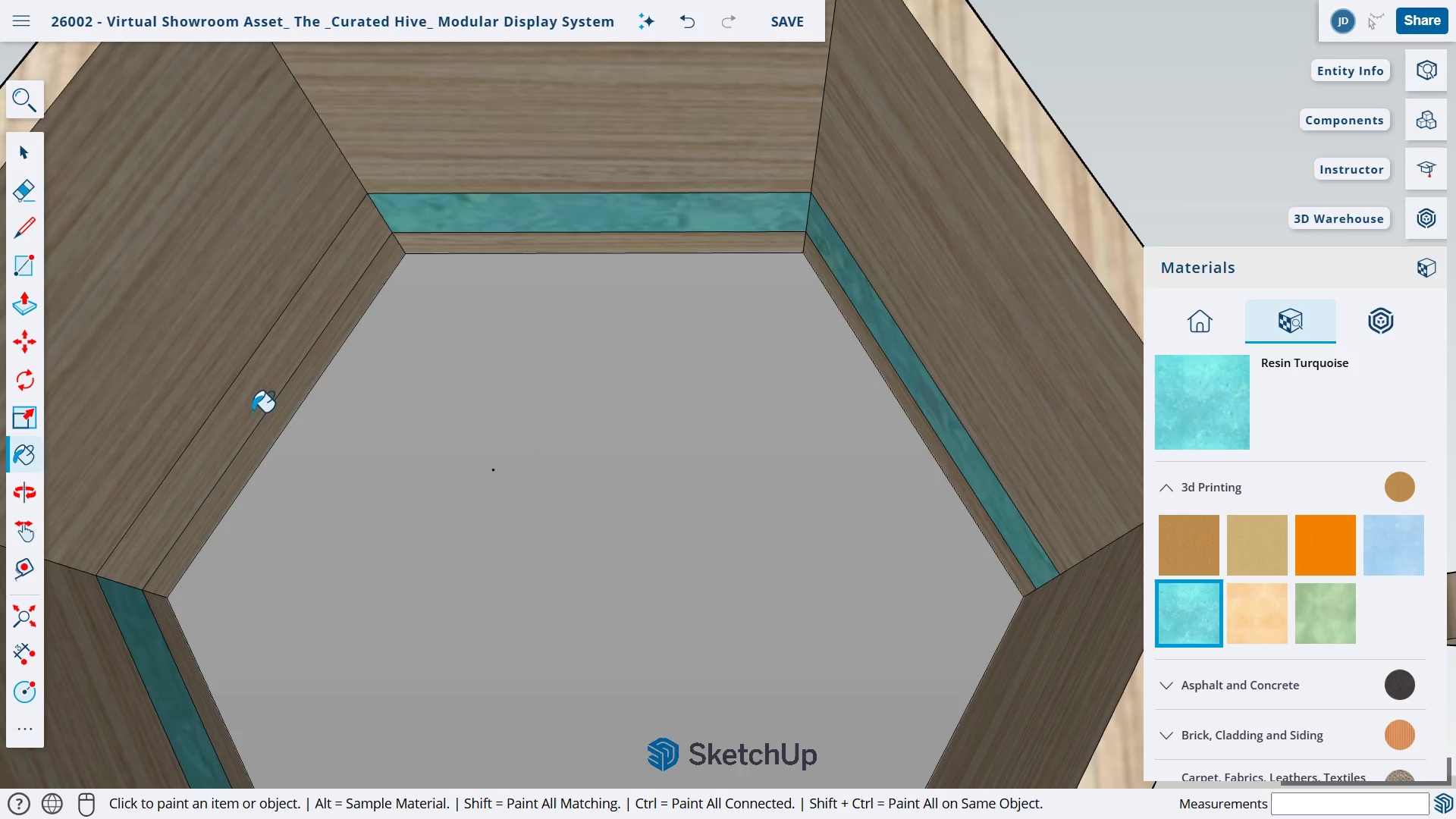 
left_click([250, 410])
 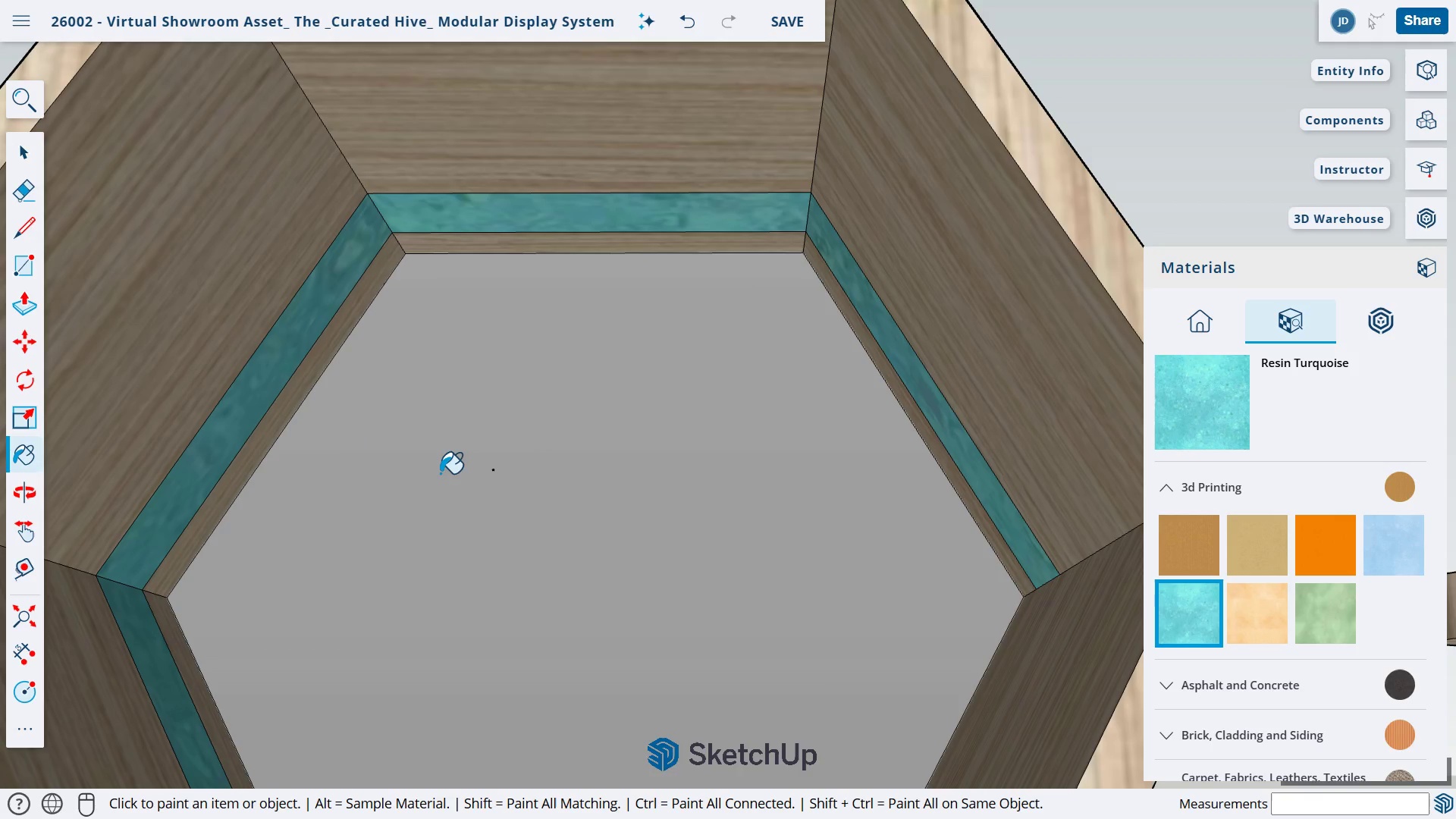 
type(oh)
 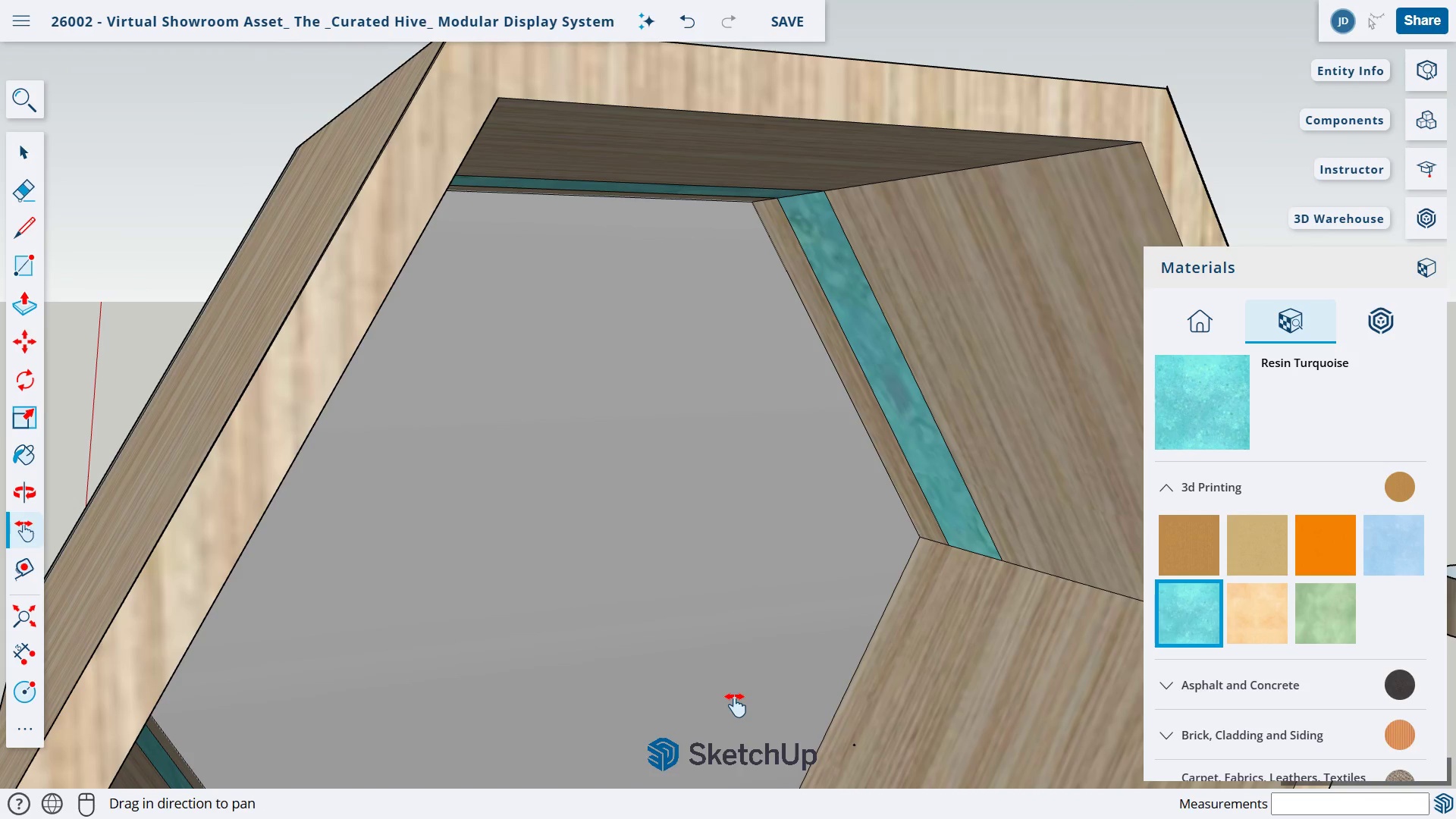 
left_click_drag(start_coordinate=[522, 516], to_coordinate=[760, 701])
 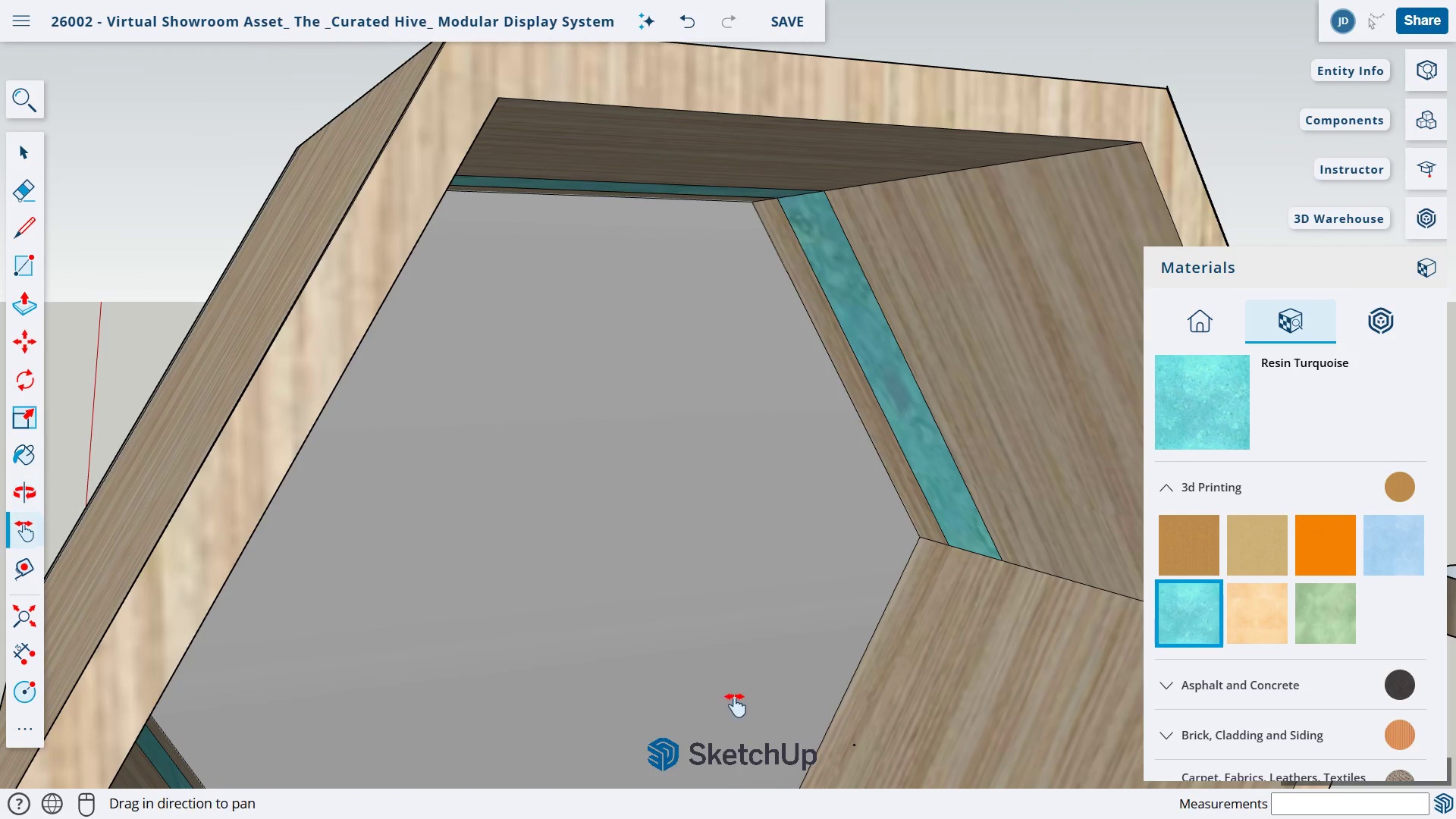 
left_click_drag(start_coordinate=[734, 697], to_coordinate=[738, 411])
 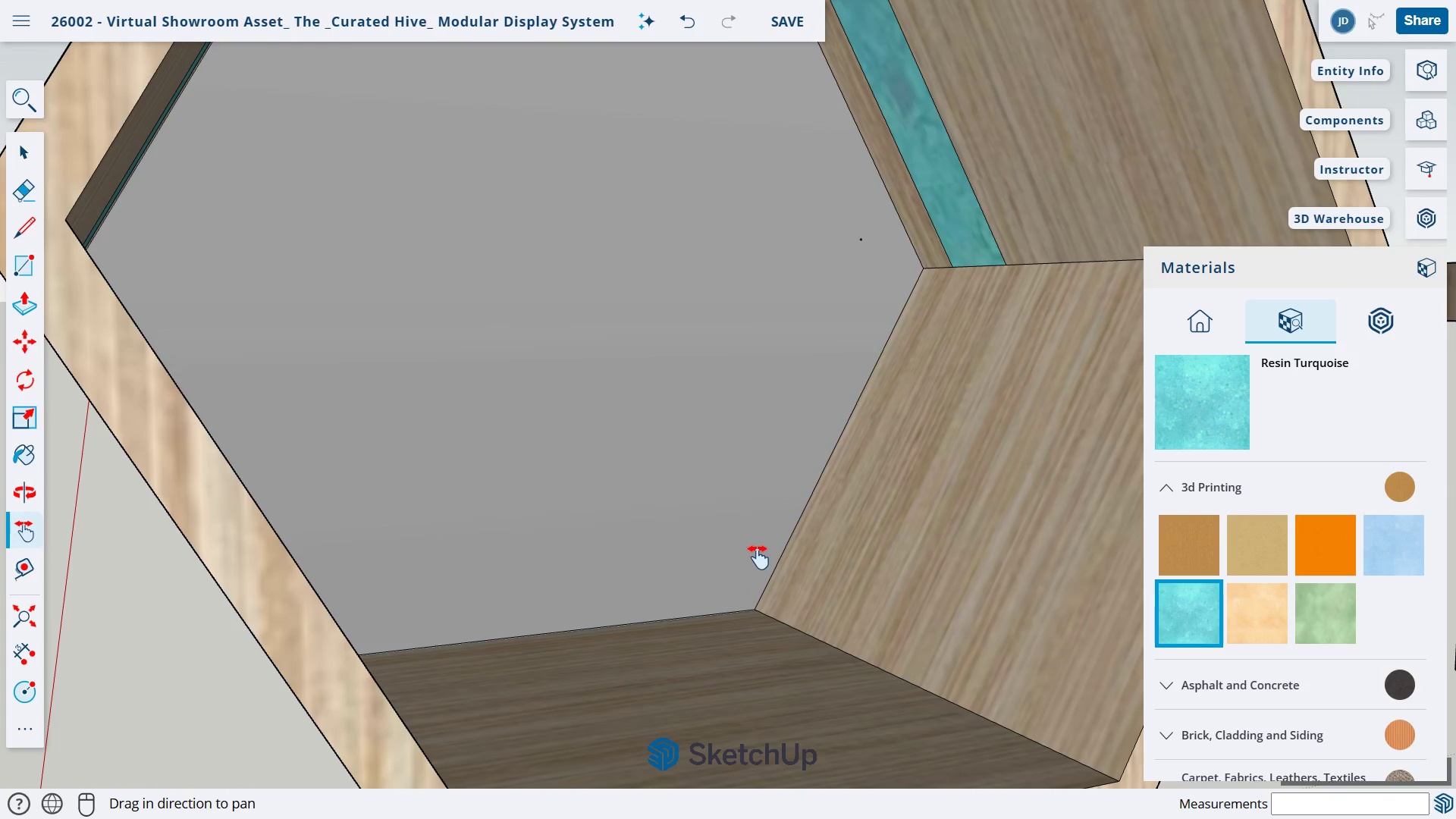 
type(klk)
 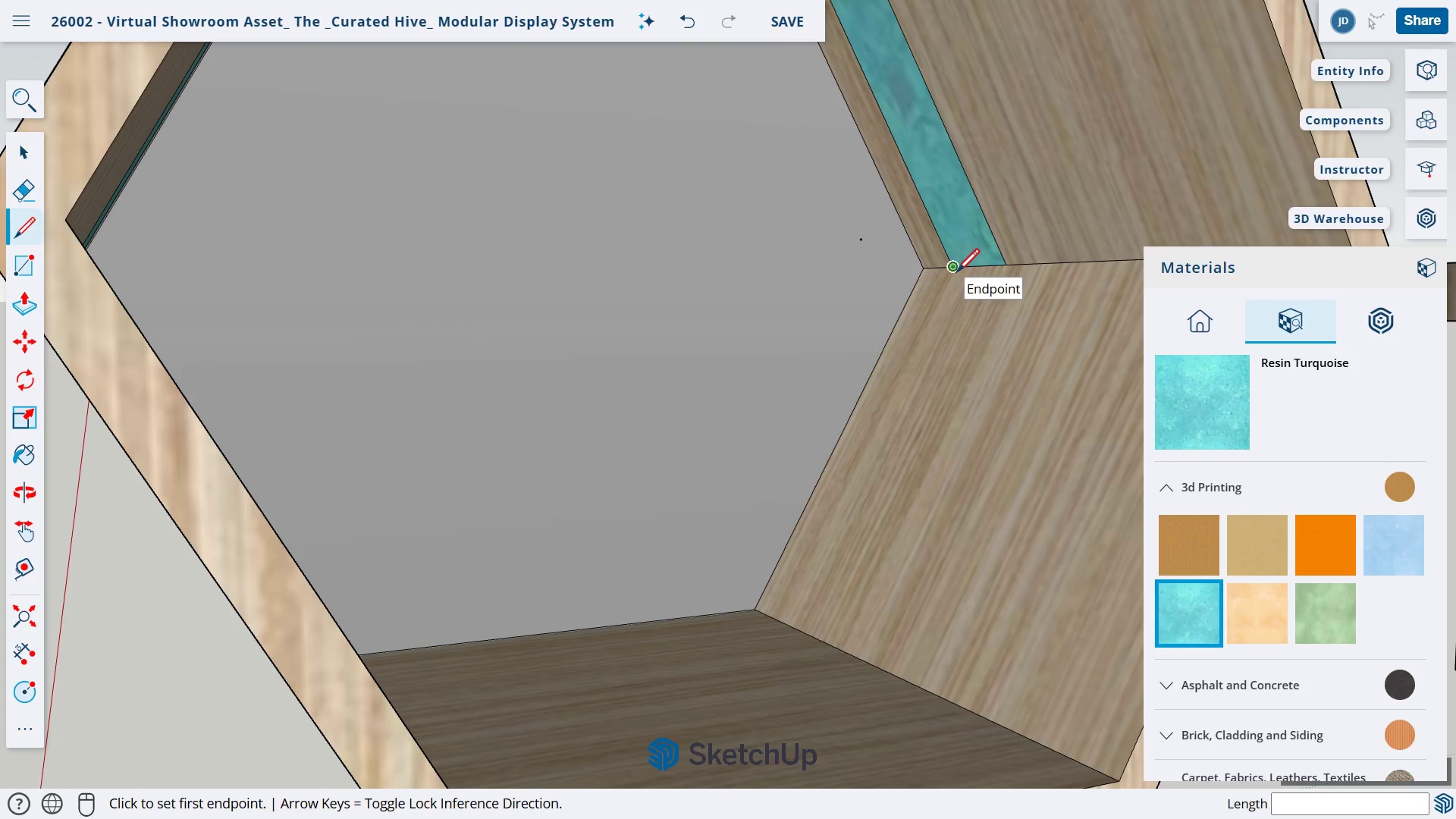 
left_click([953, 271])
 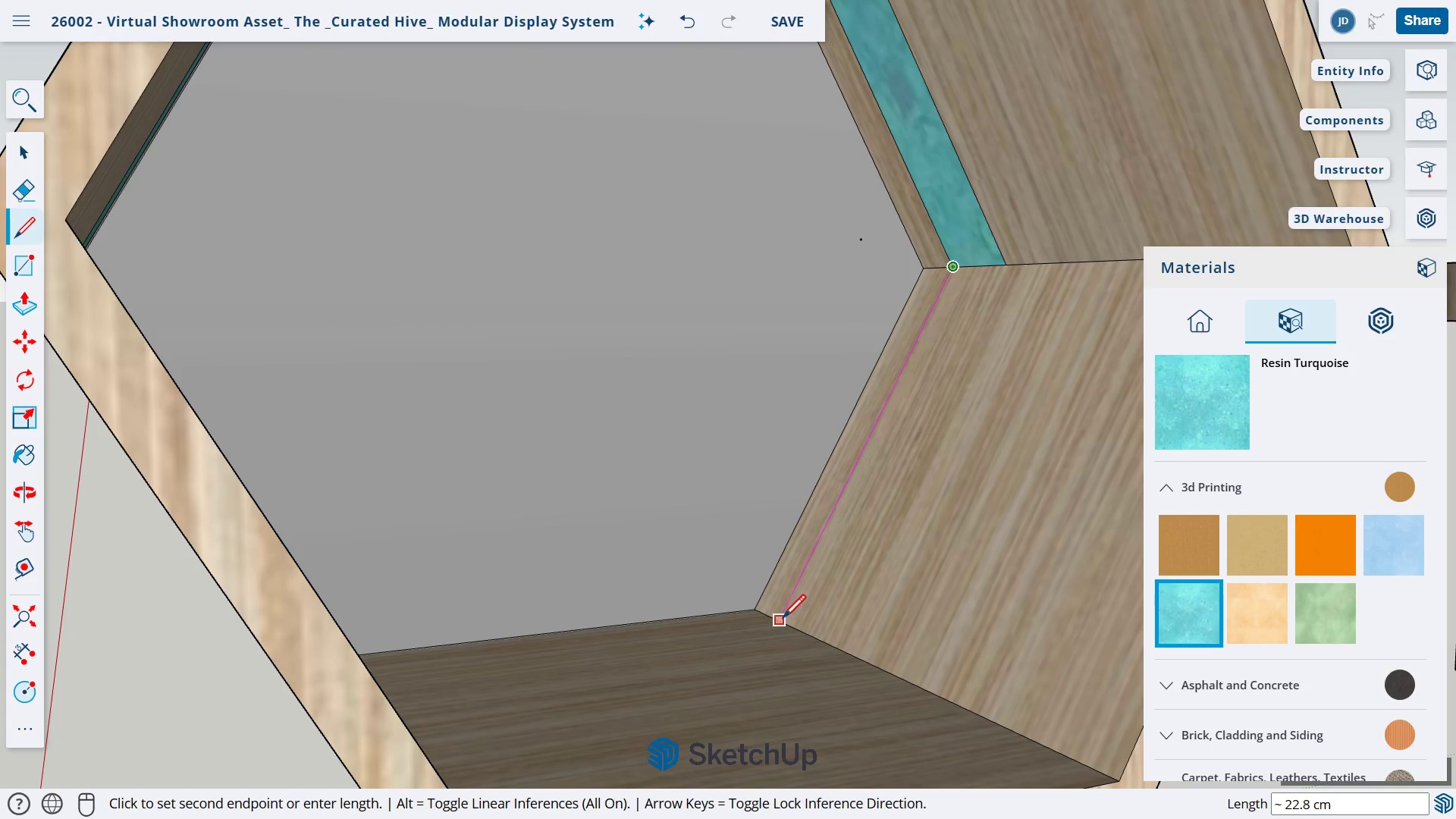 
left_click([780, 618])
 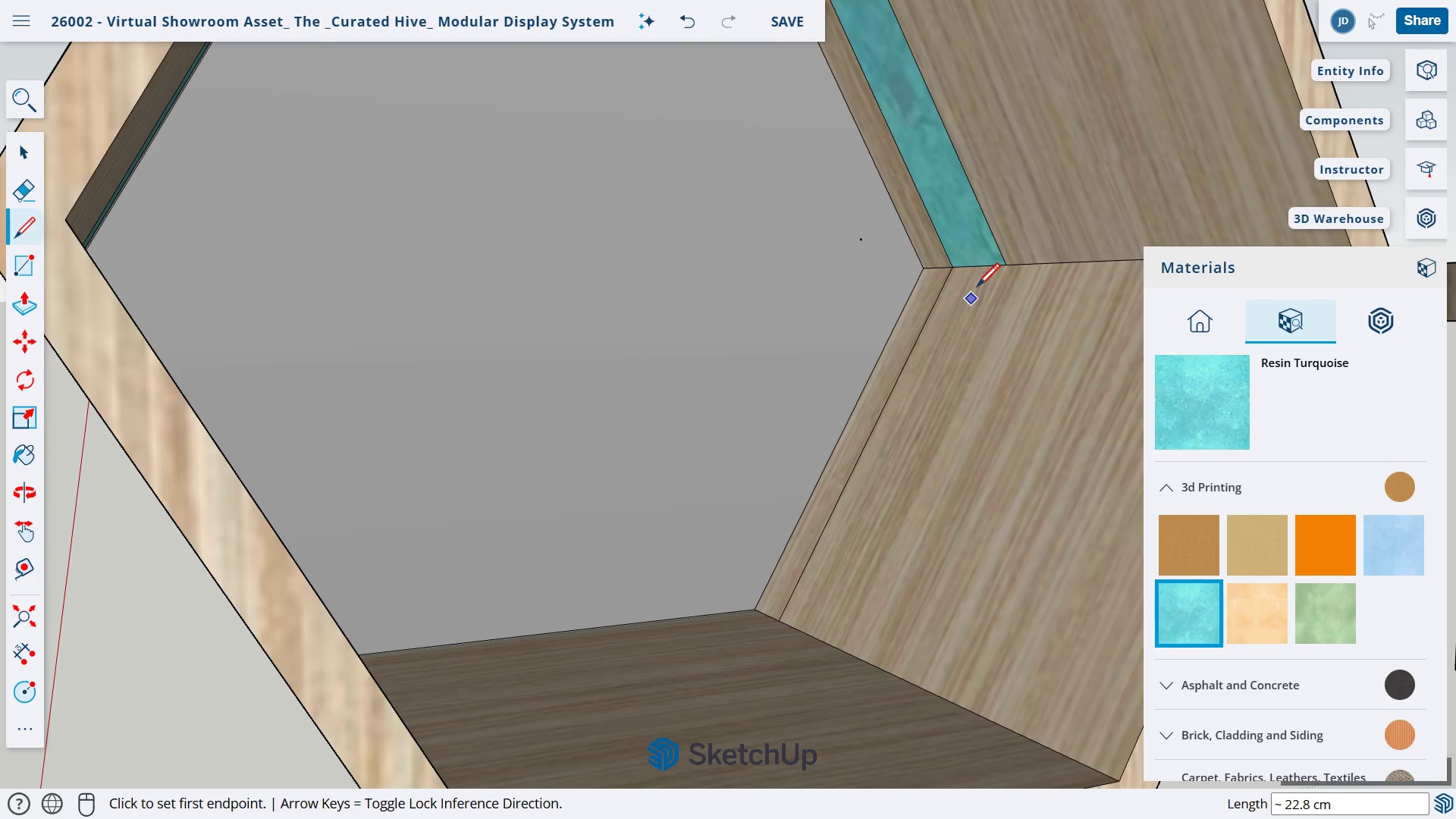 
key(Escape)
 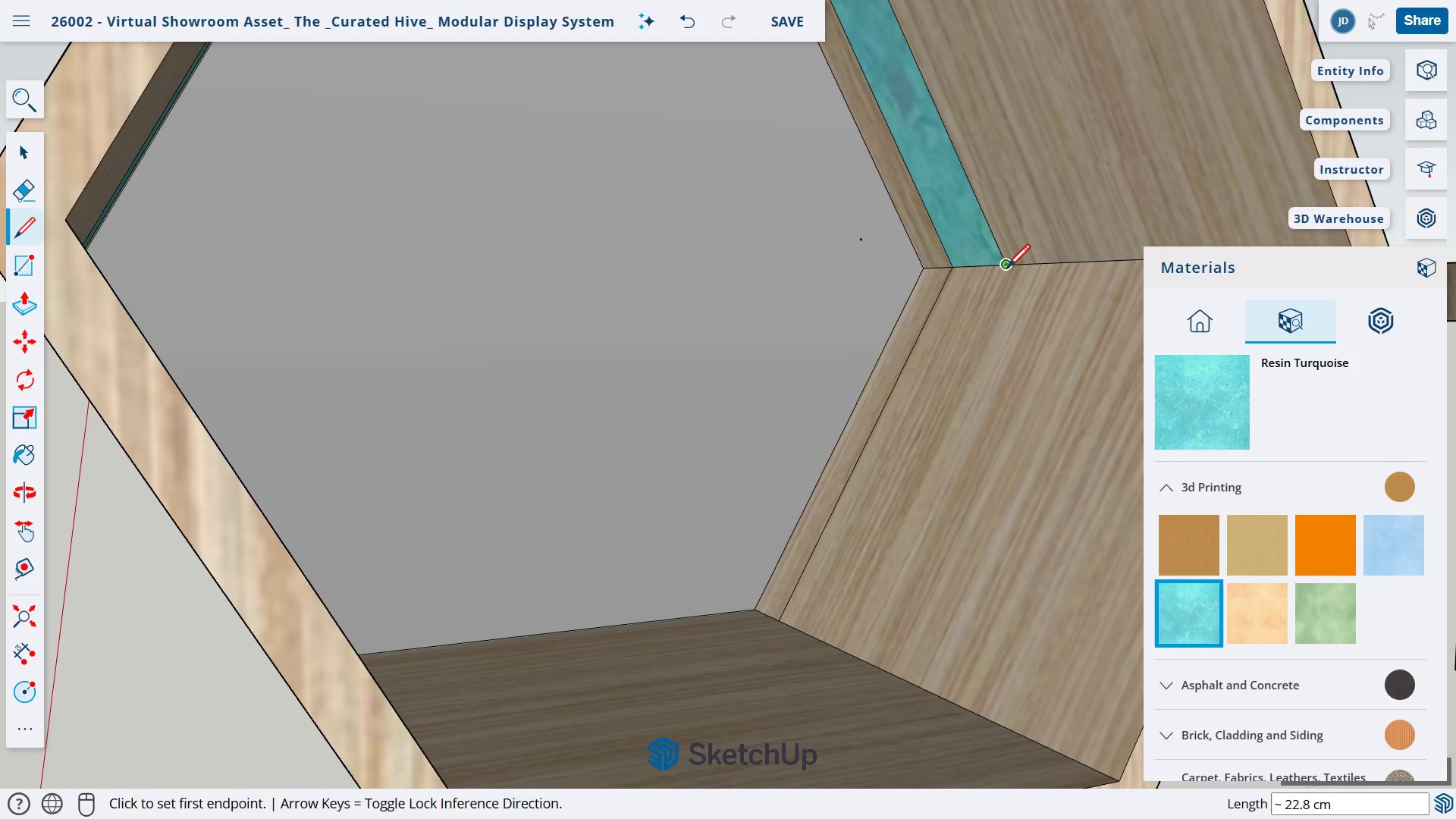 
left_click([1006, 268])
 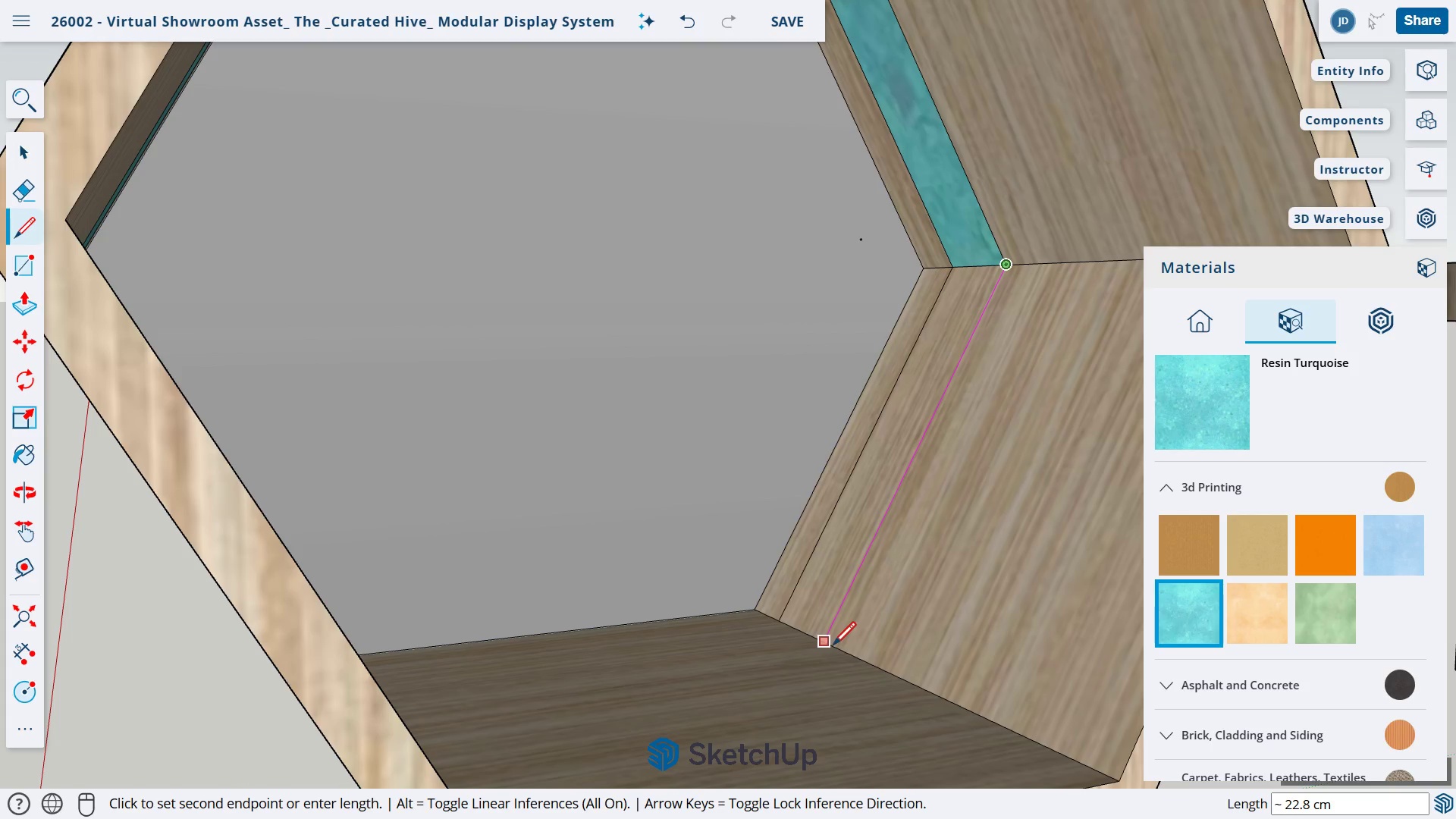 
left_click([829, 642])
 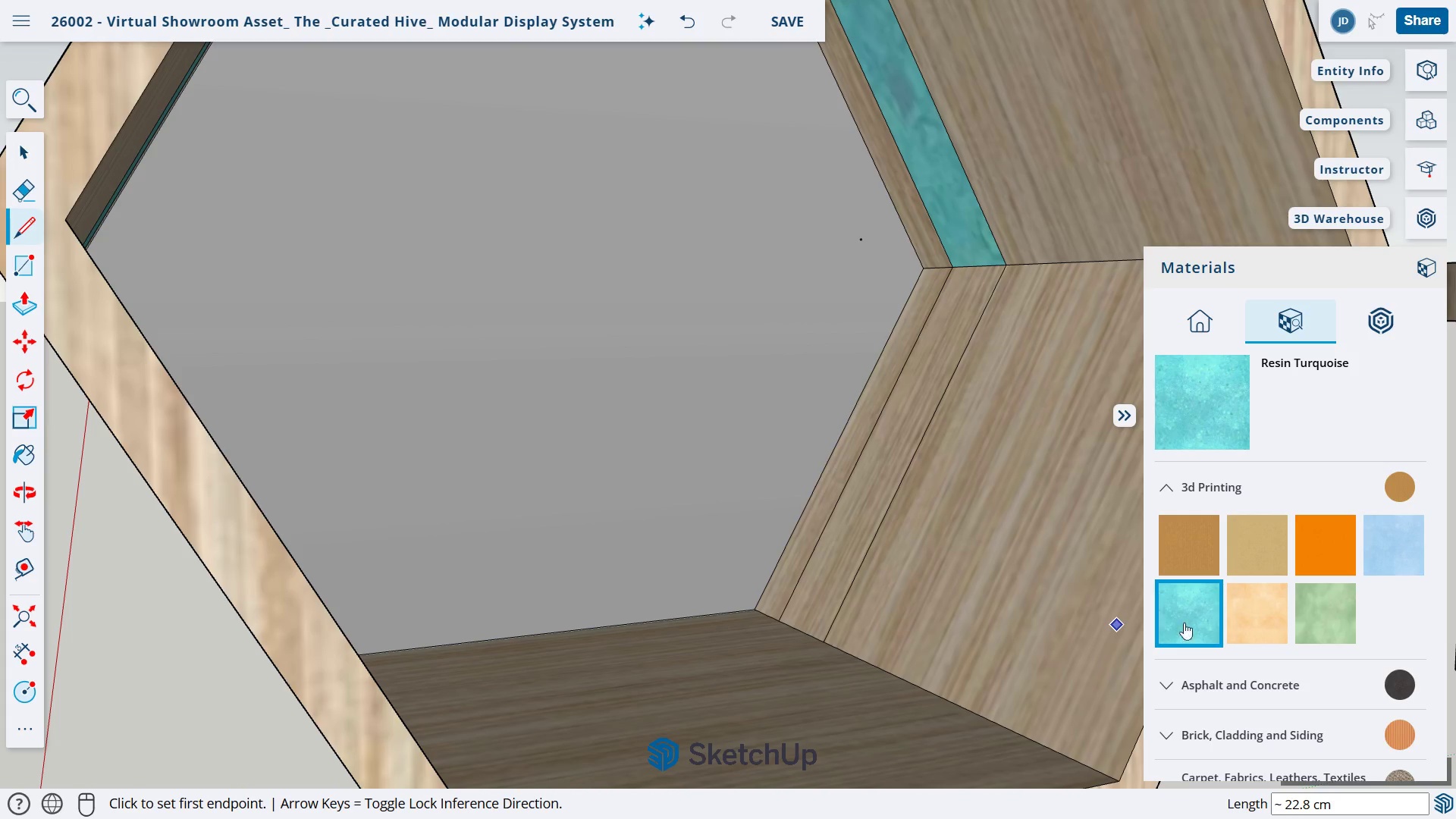 
left_click([1203, 624])
 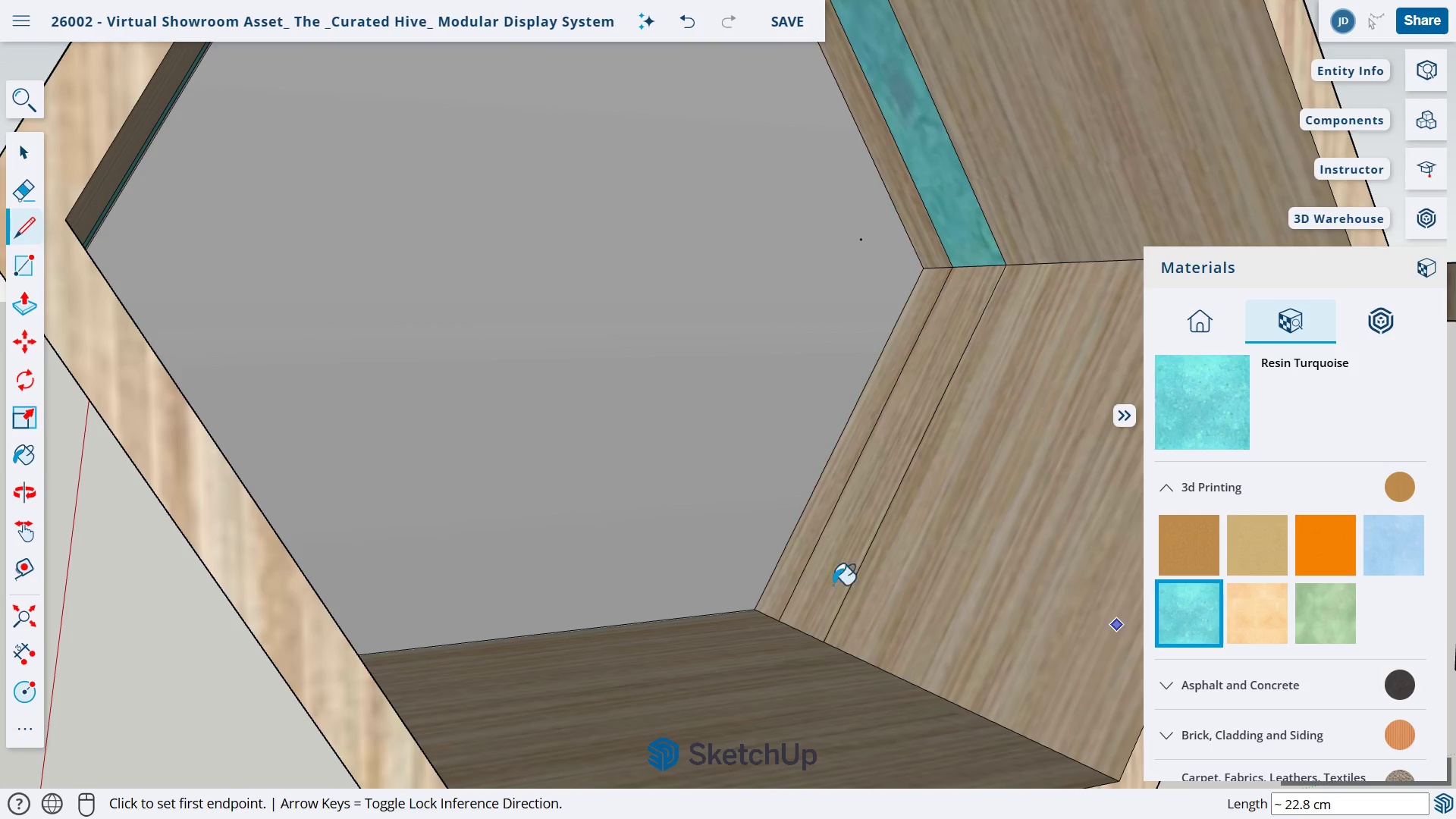 
left_click([805, 580])
 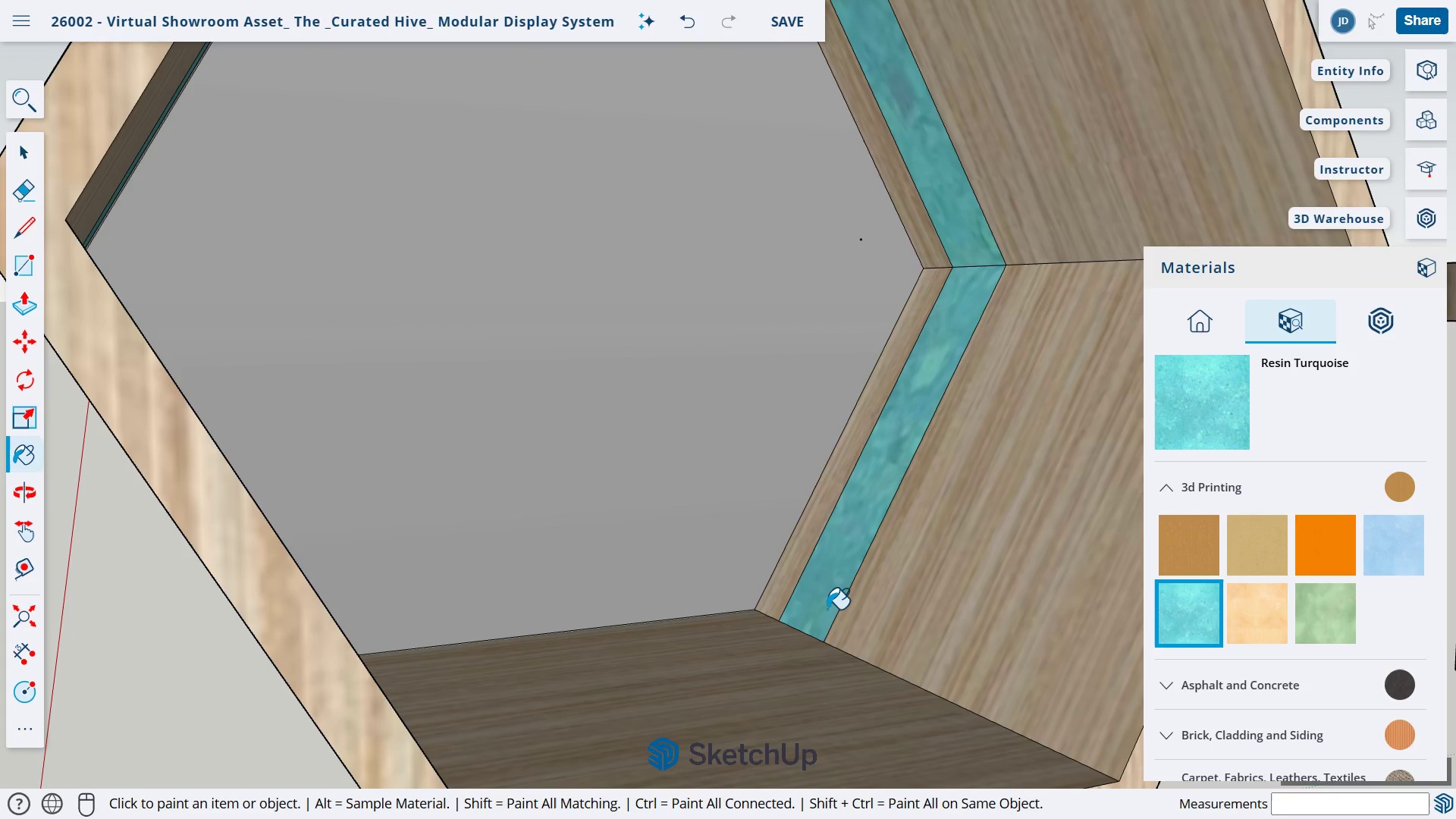 
type(ol)
 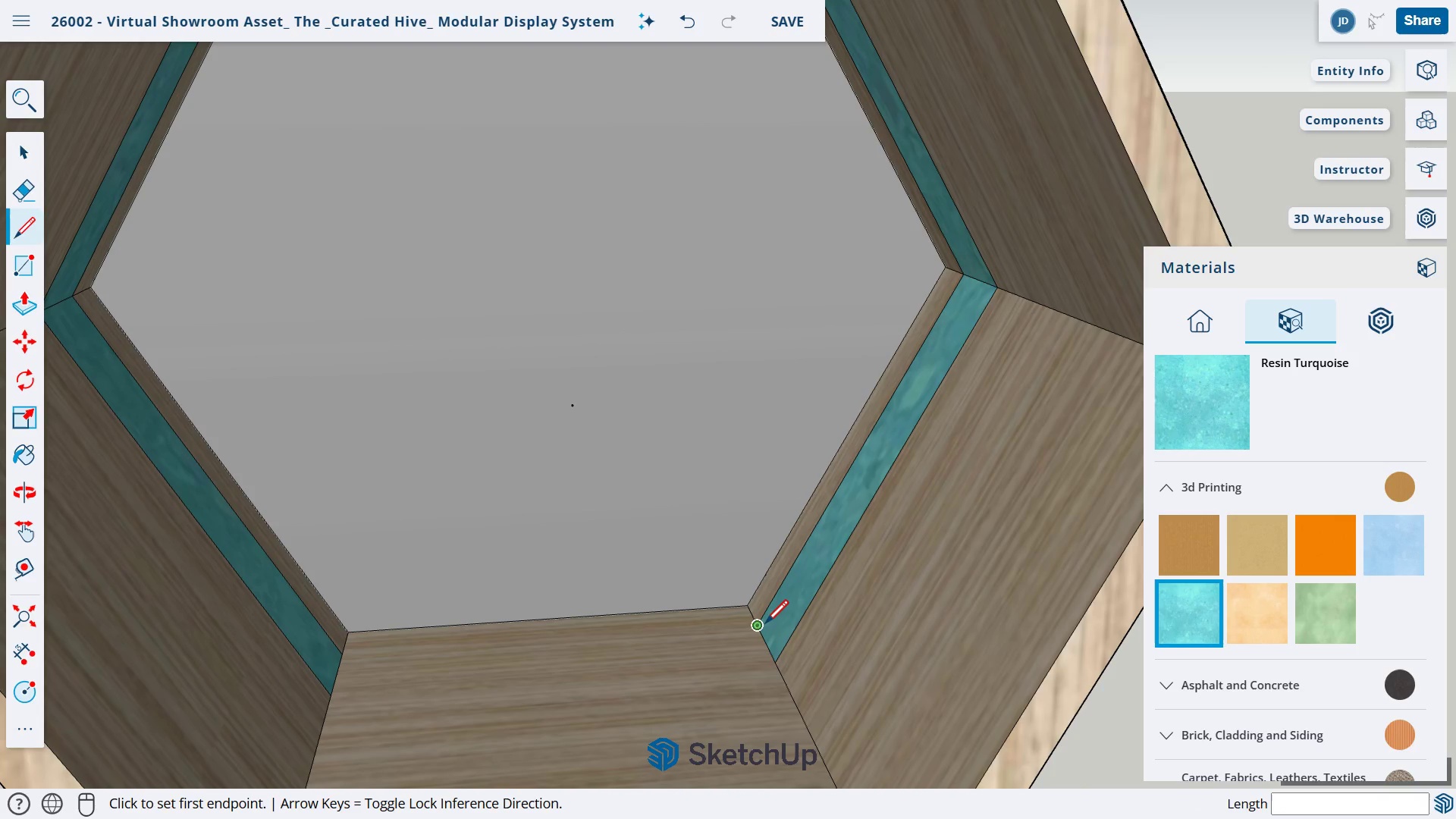 
left_click_drag(start_coordinate=[854, 617], to_coordinate=[710, 700])
 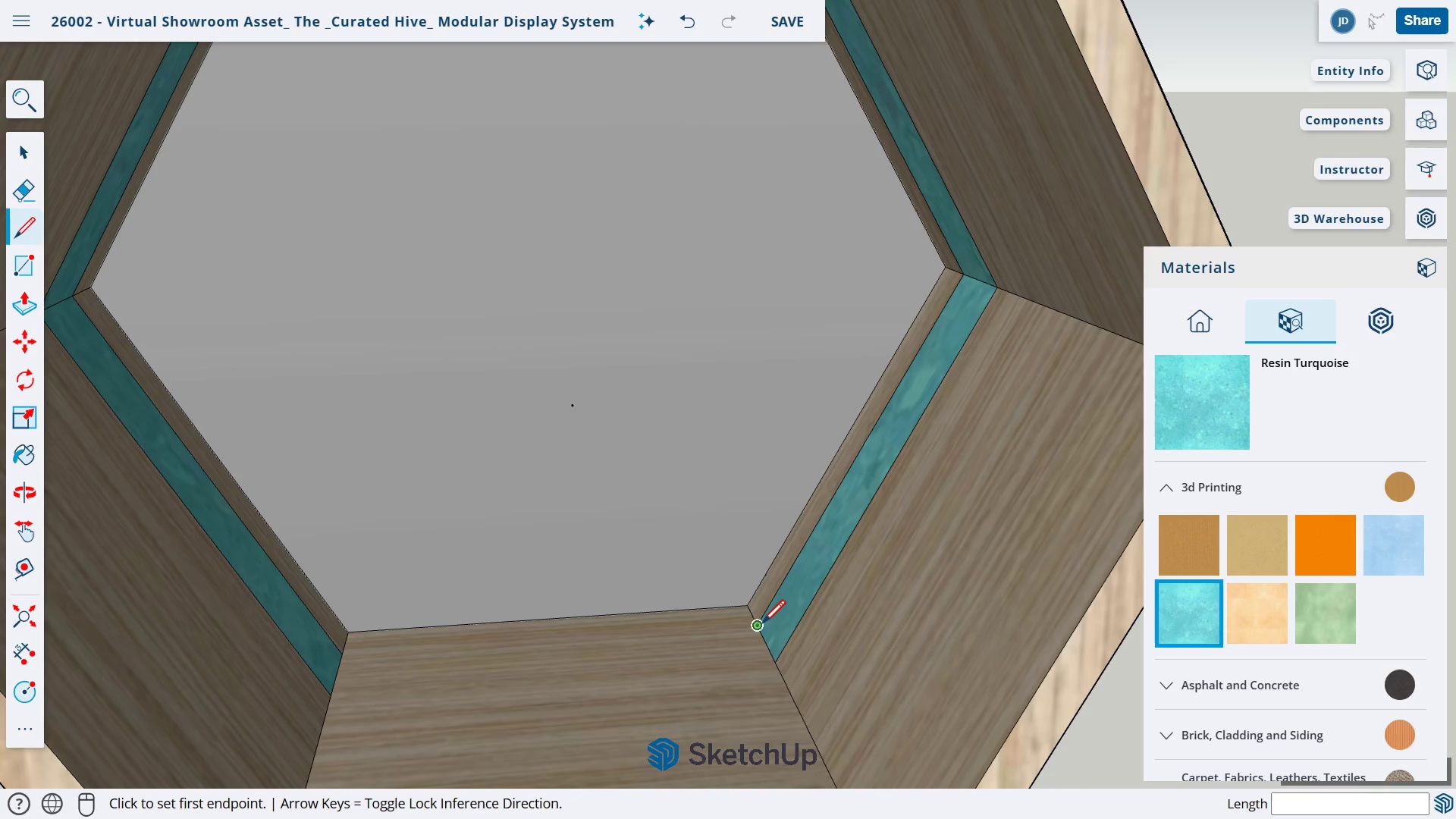 
left_click_drag(start_coordinate=[758, 626], to_coordinate=[749, 626])
 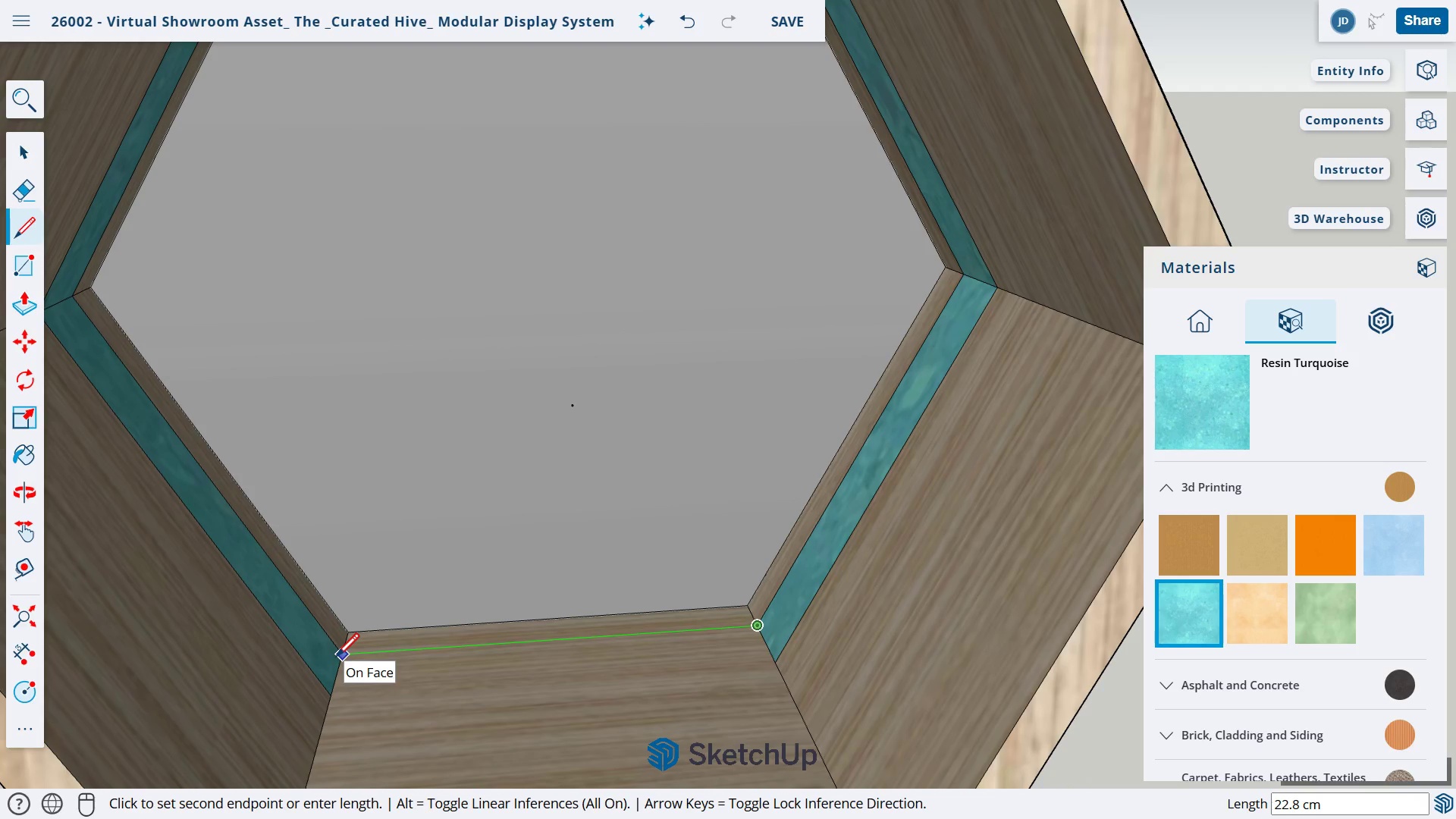 
scroll: coordinate [345, 655], scroll_direction: up, amount: 4.0
 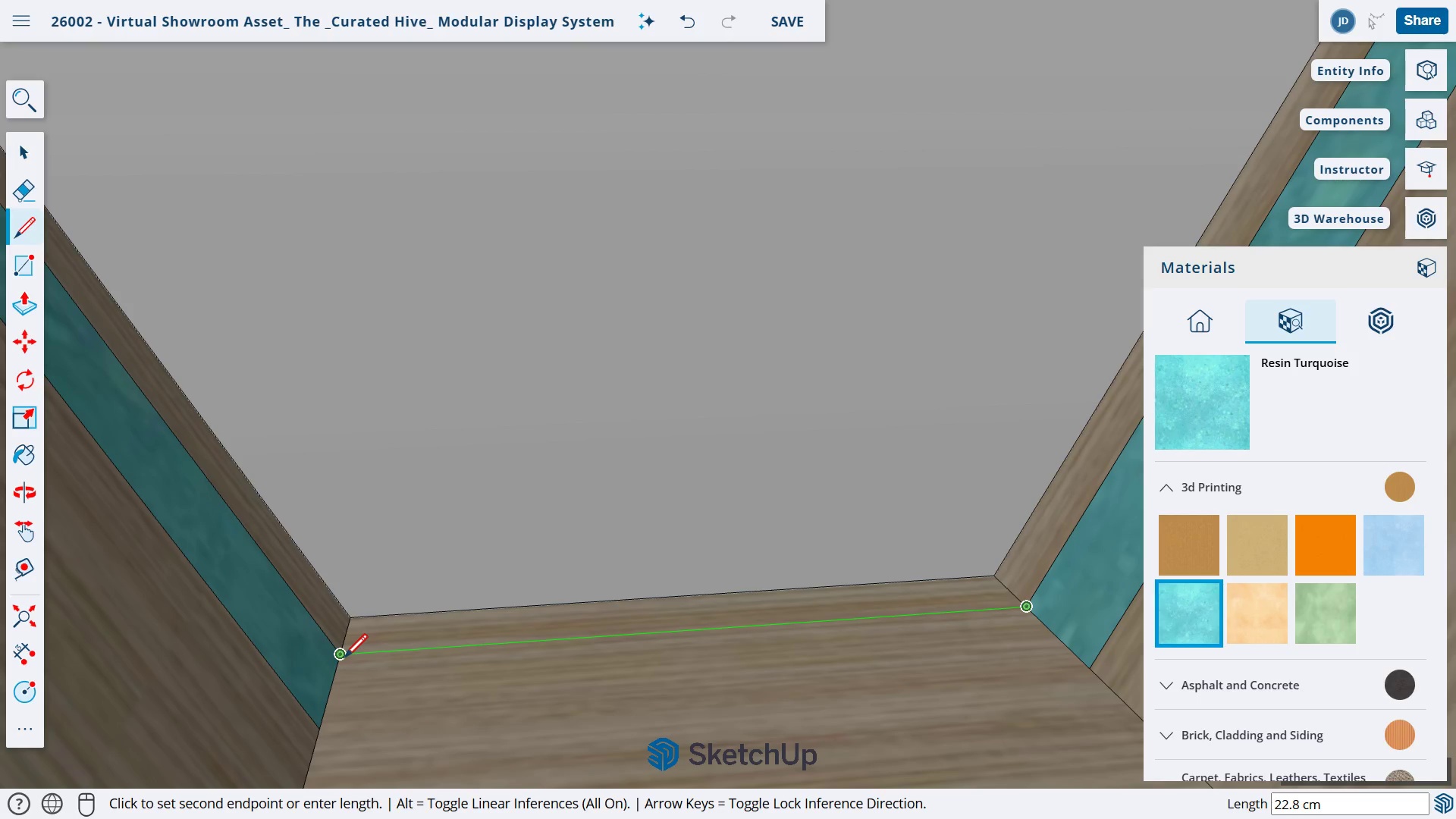 
left_click([343, 658])
 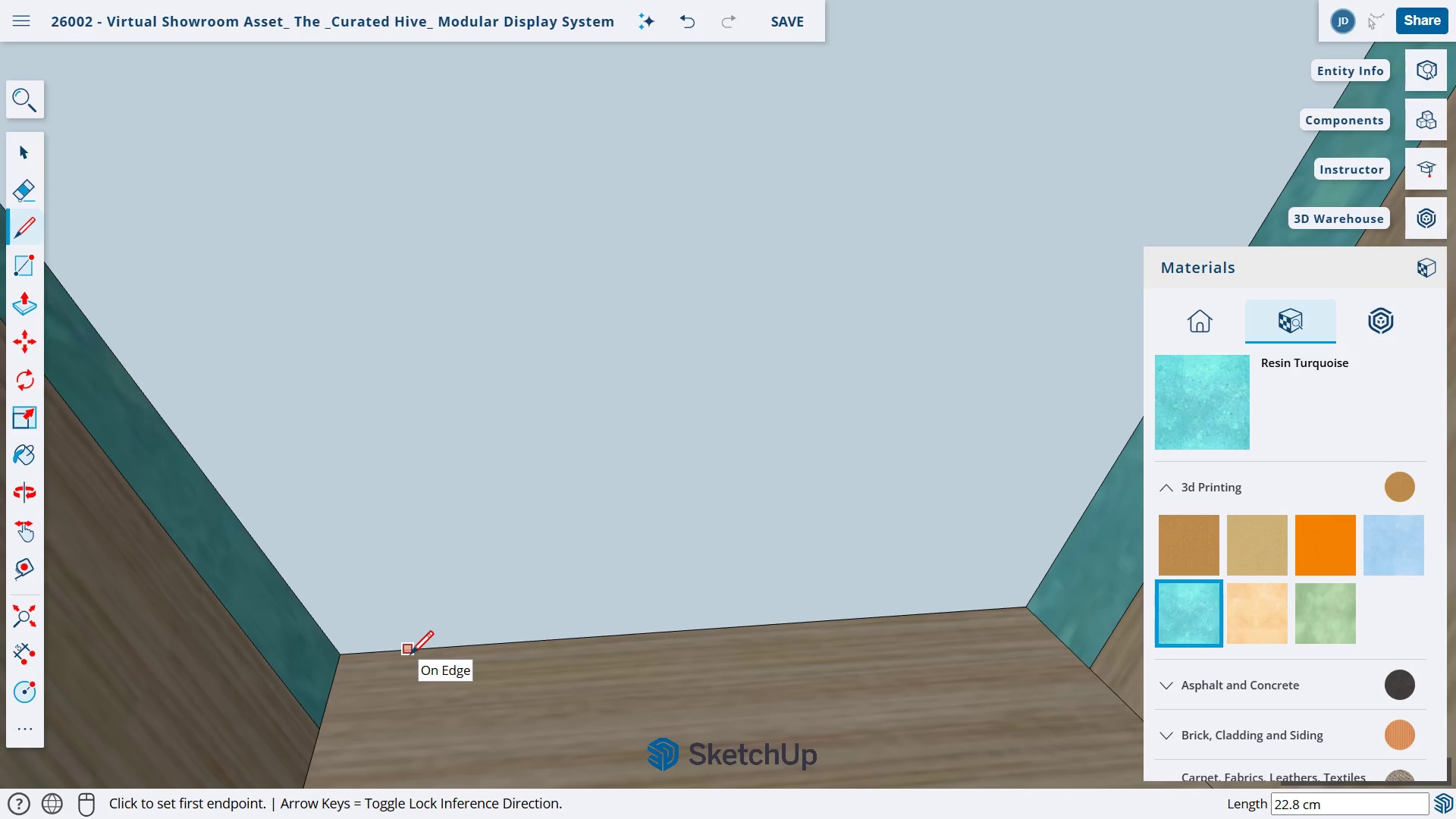 
wait(5.12)
 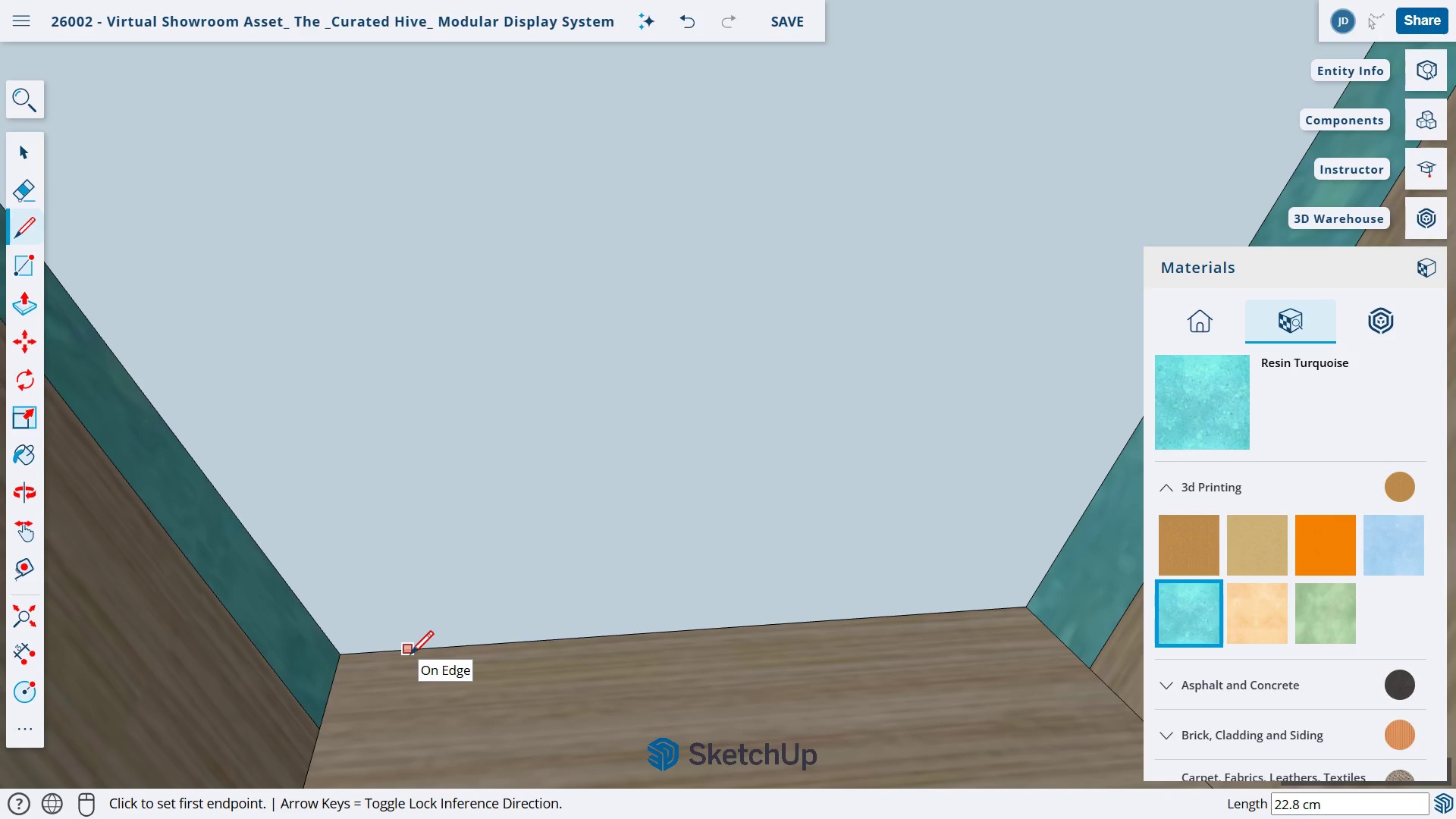 
key(Control+Z)
 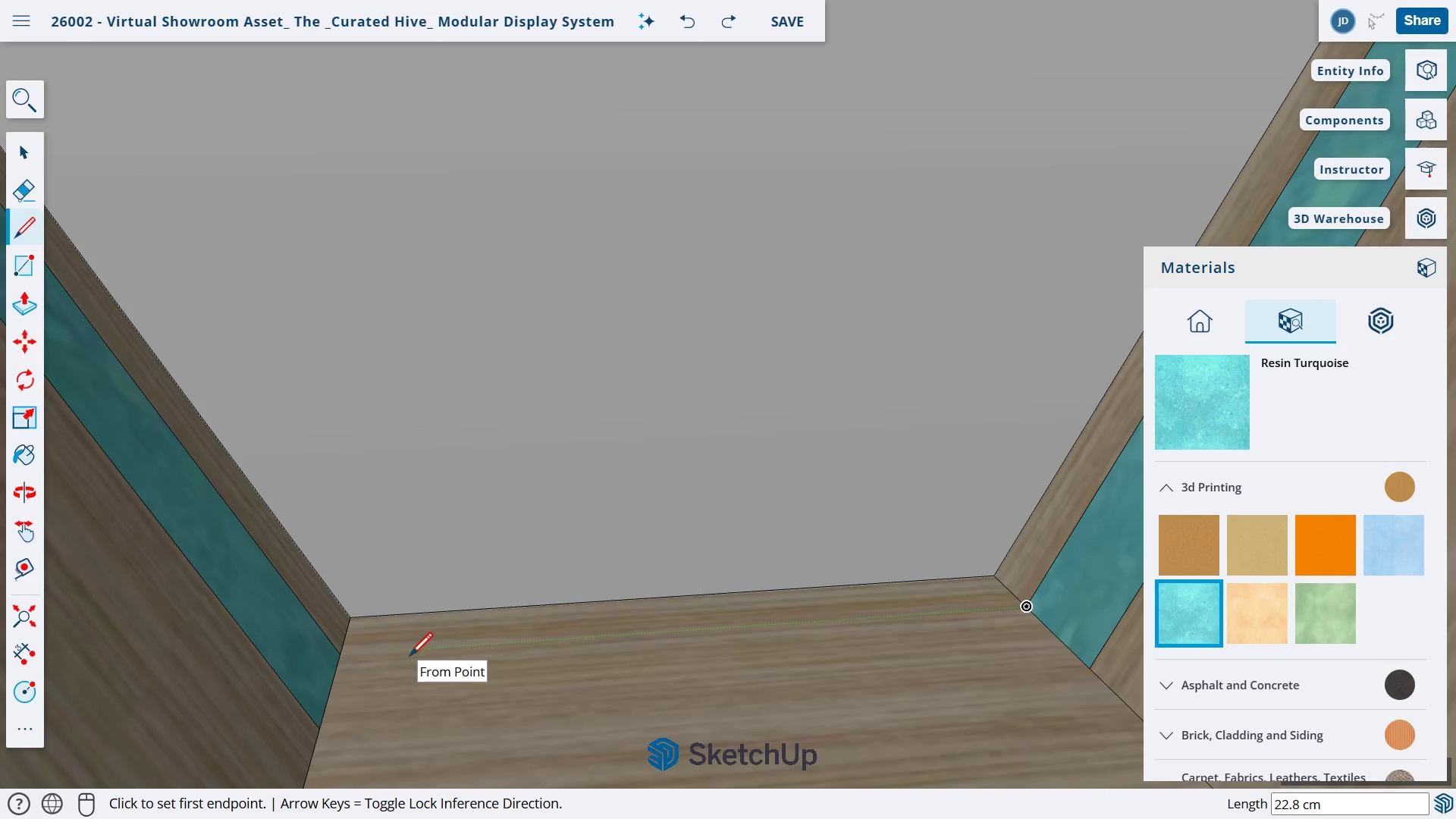 
scroll: coordinate [408, 657], scroll_direction: down, amount: 2.0
 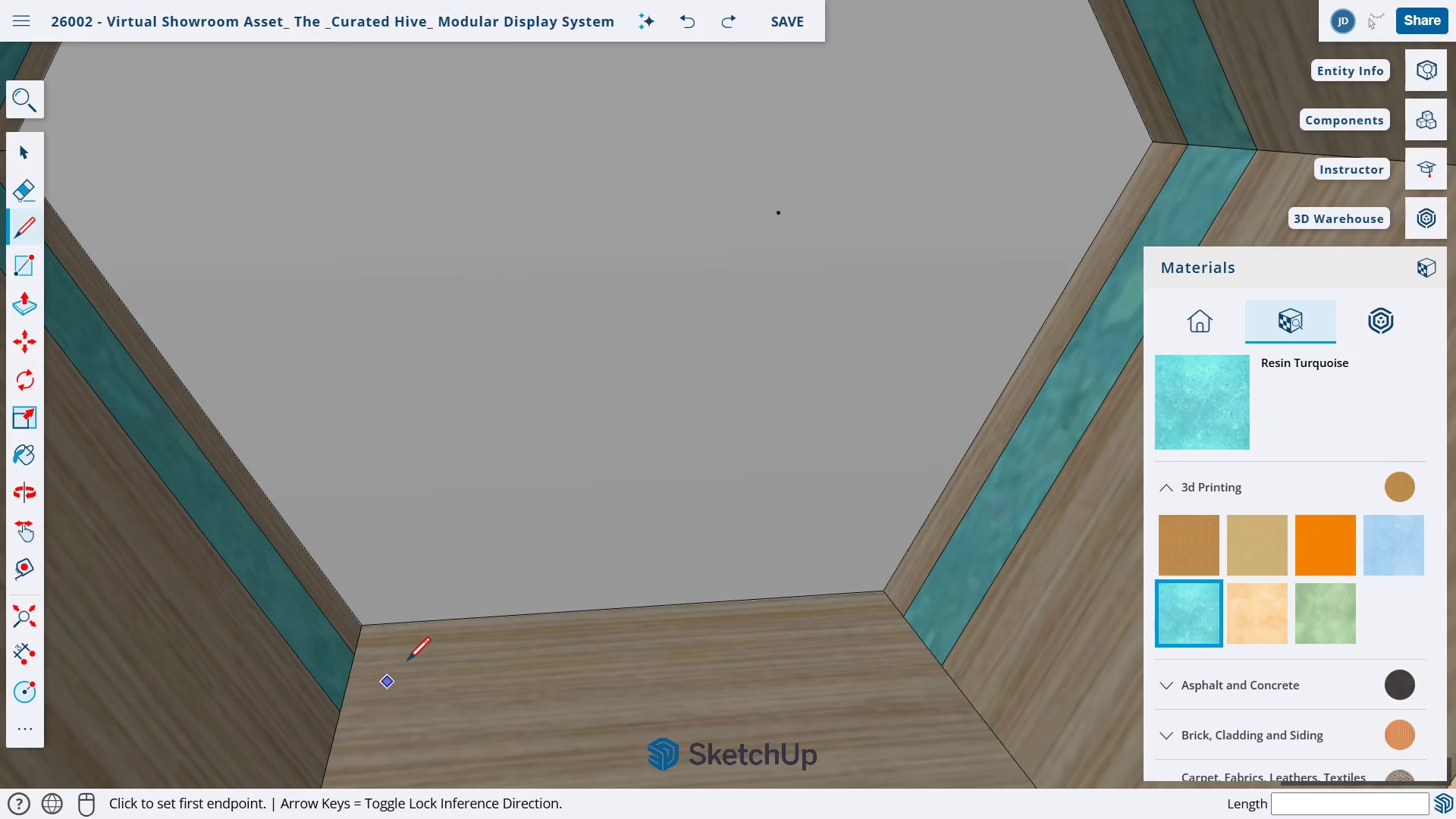 
left_click([344, 711])
 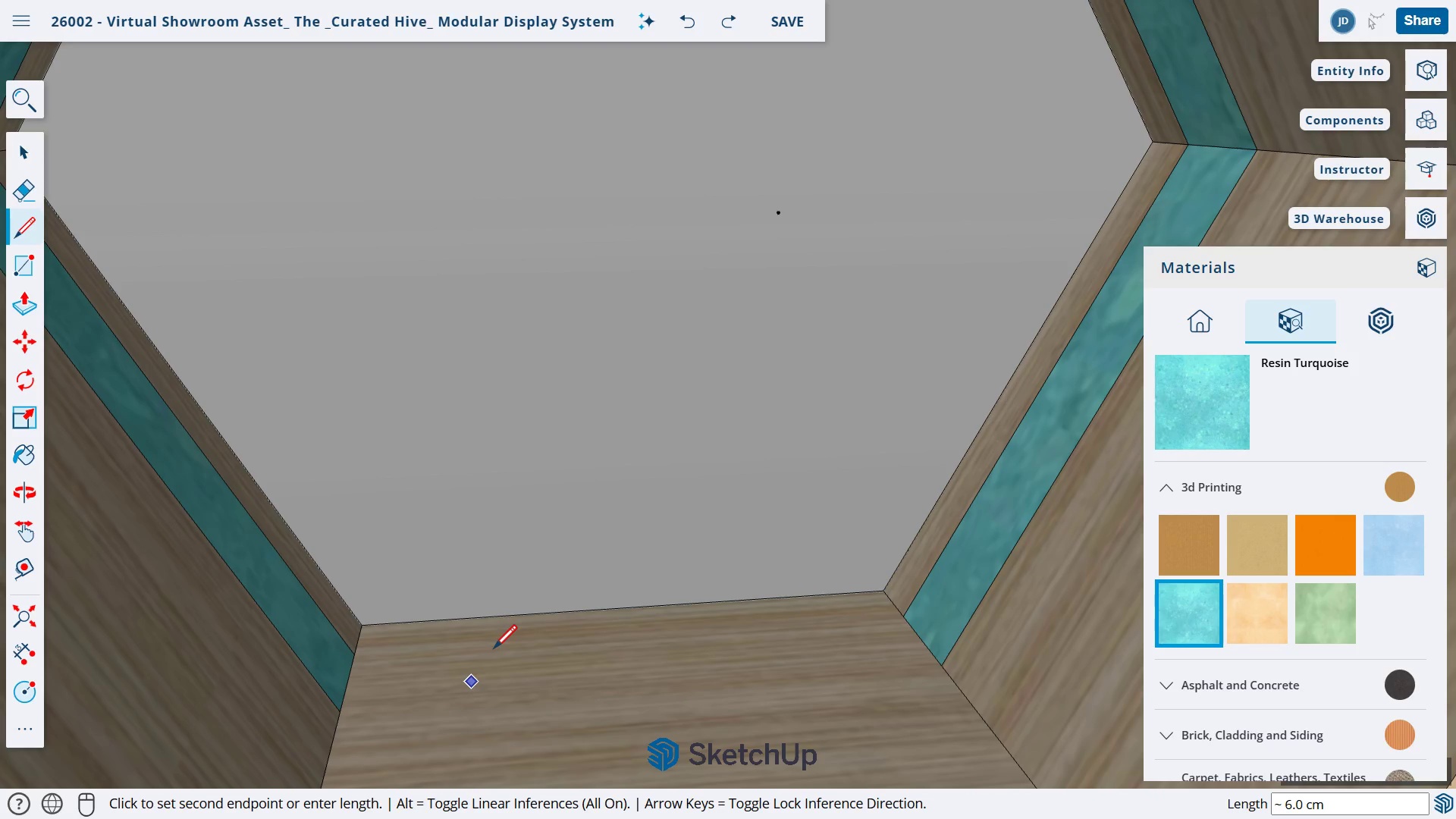 
scroll: coordinate [509, 628], scroll_direction: down, amount: 6.0
 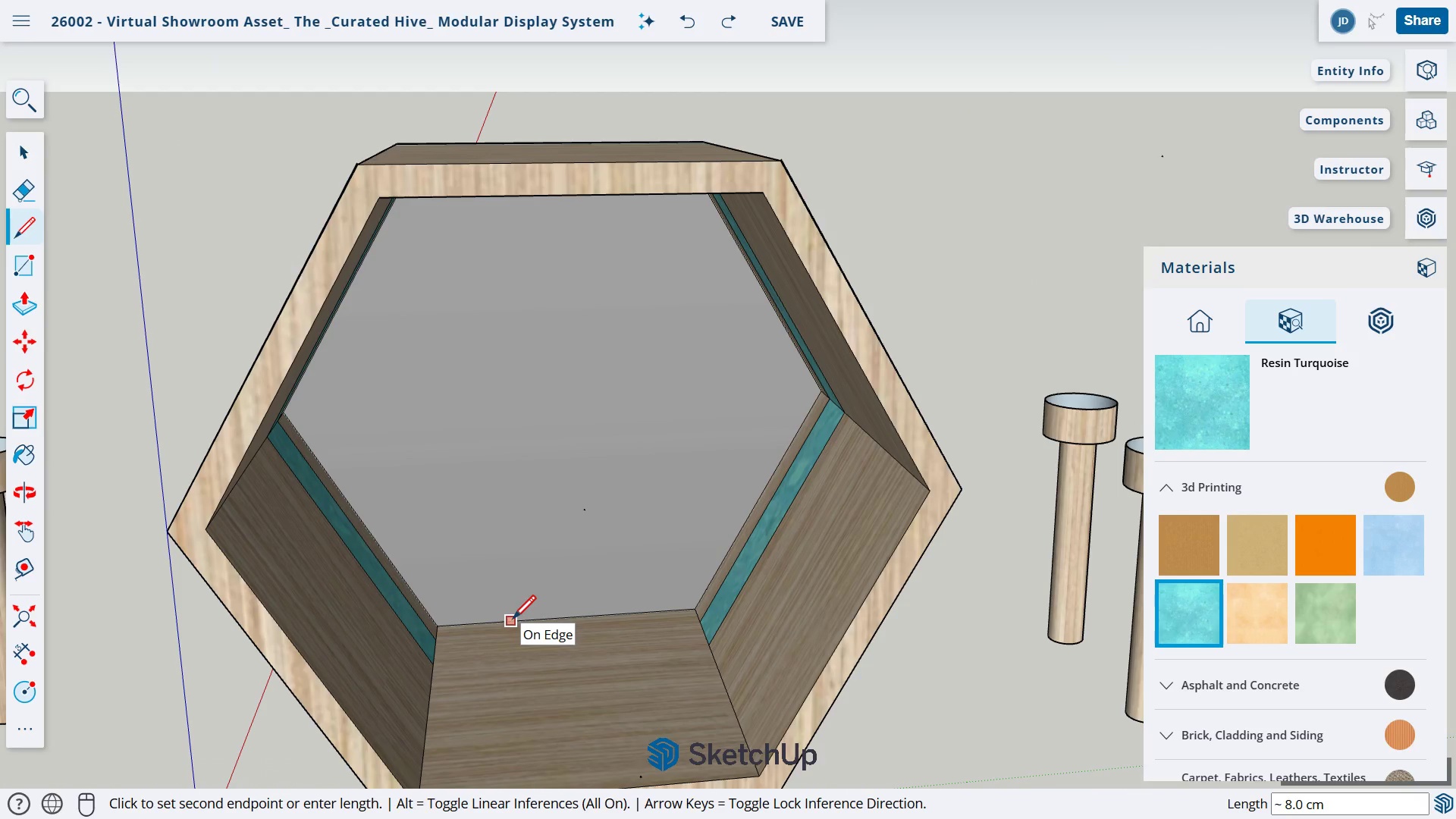 
key(Escape)
 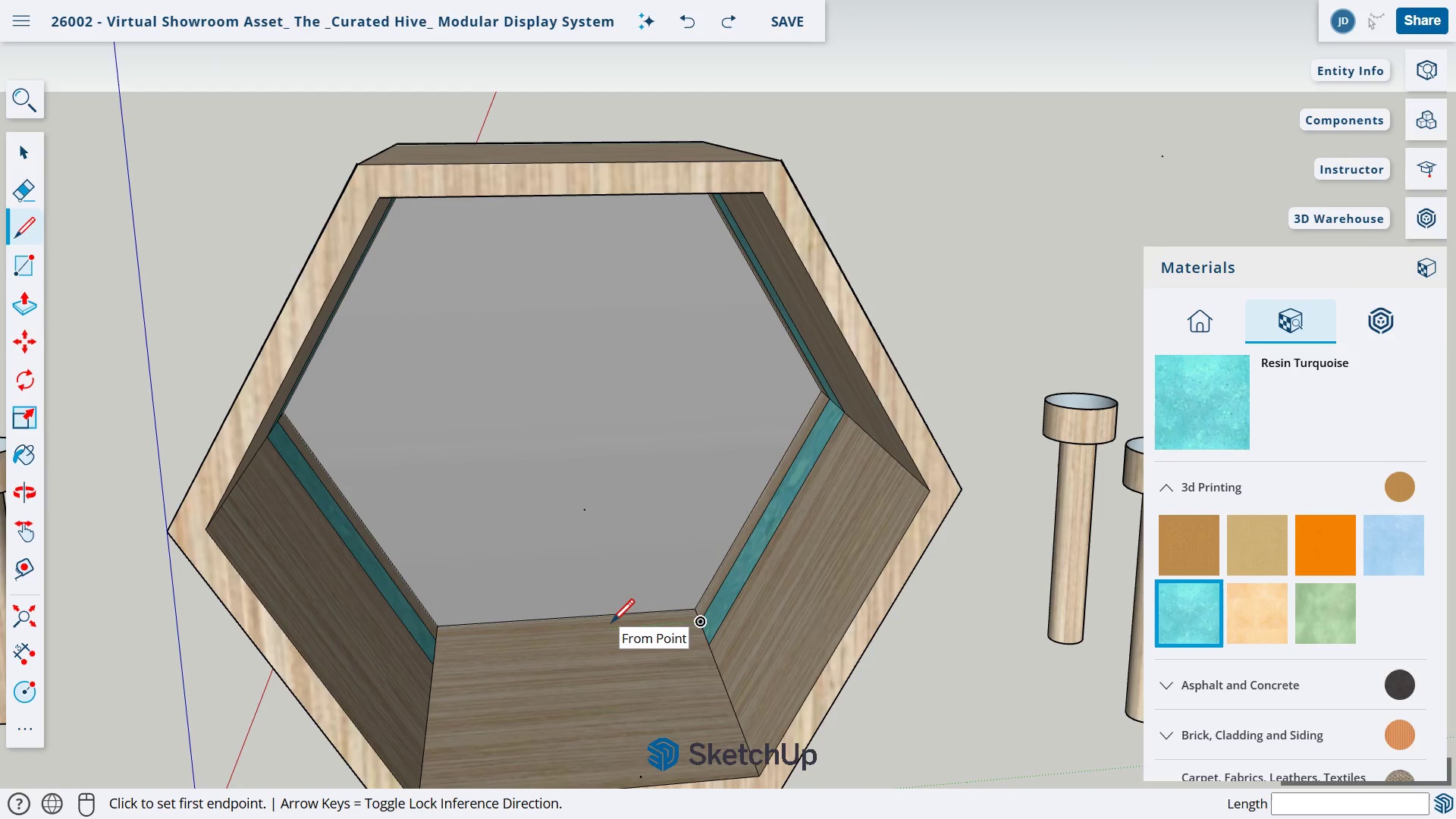 
key(L)
 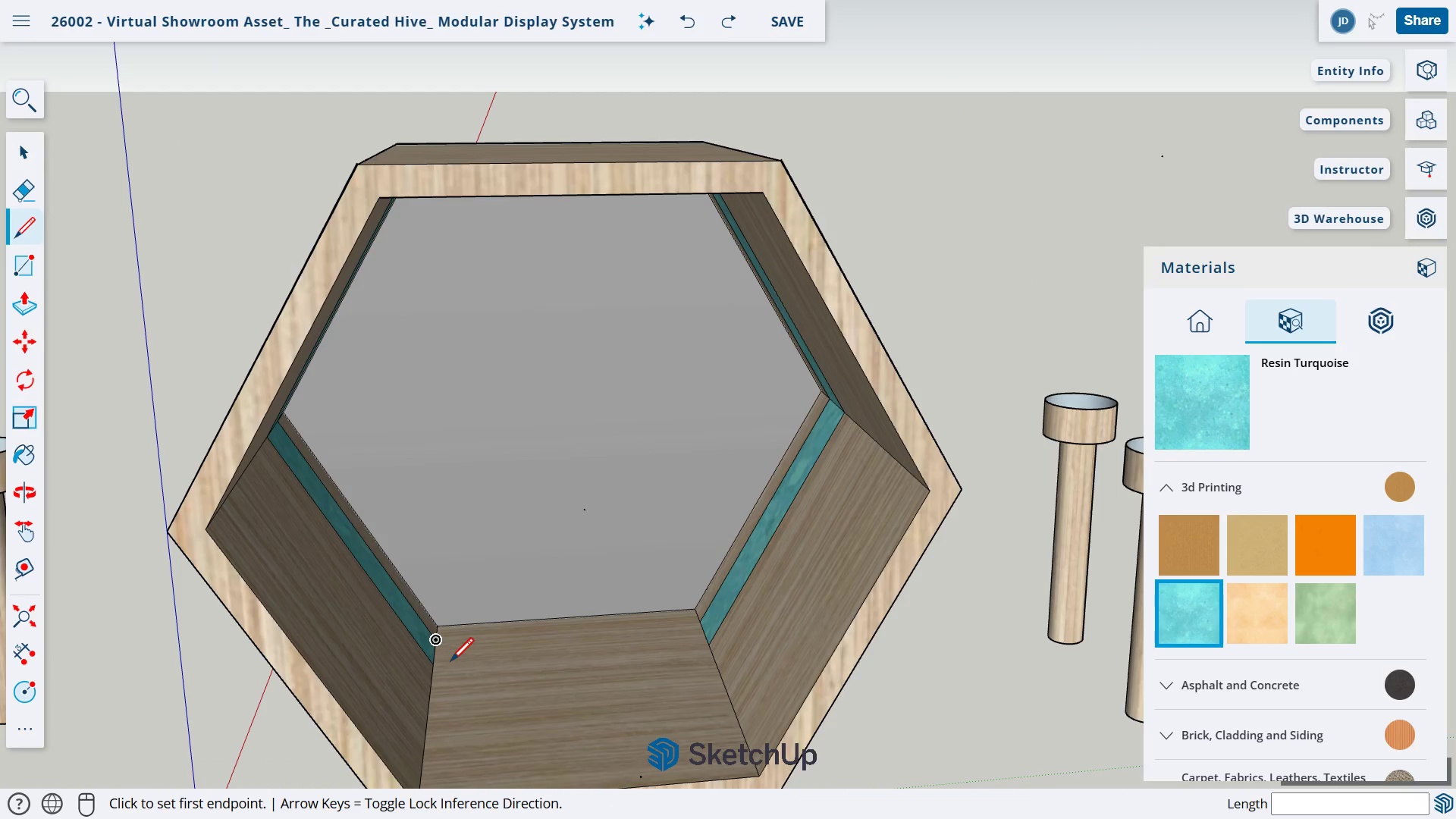 
left_click([435, 643])
 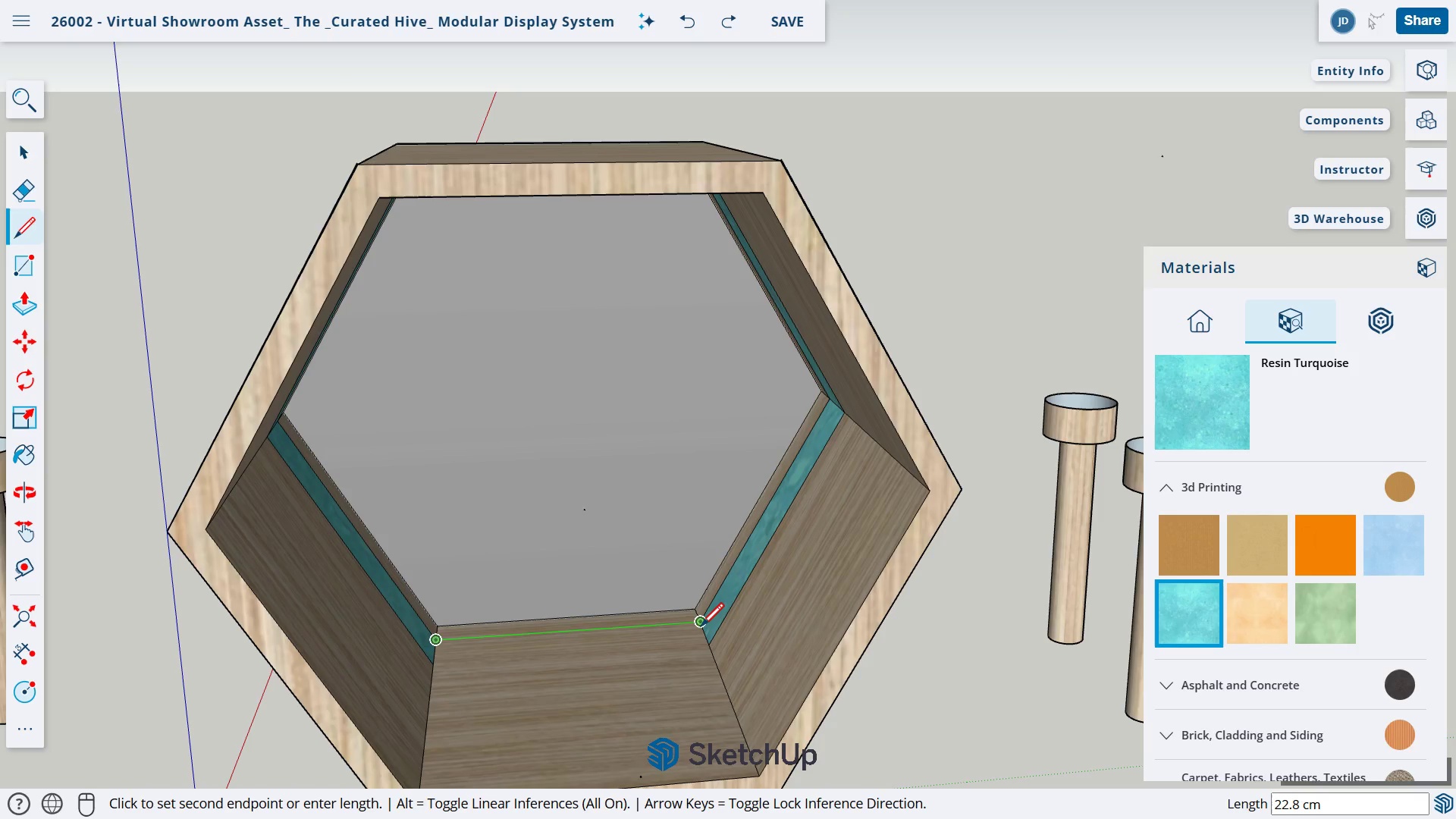 
left_click([699, 627])
 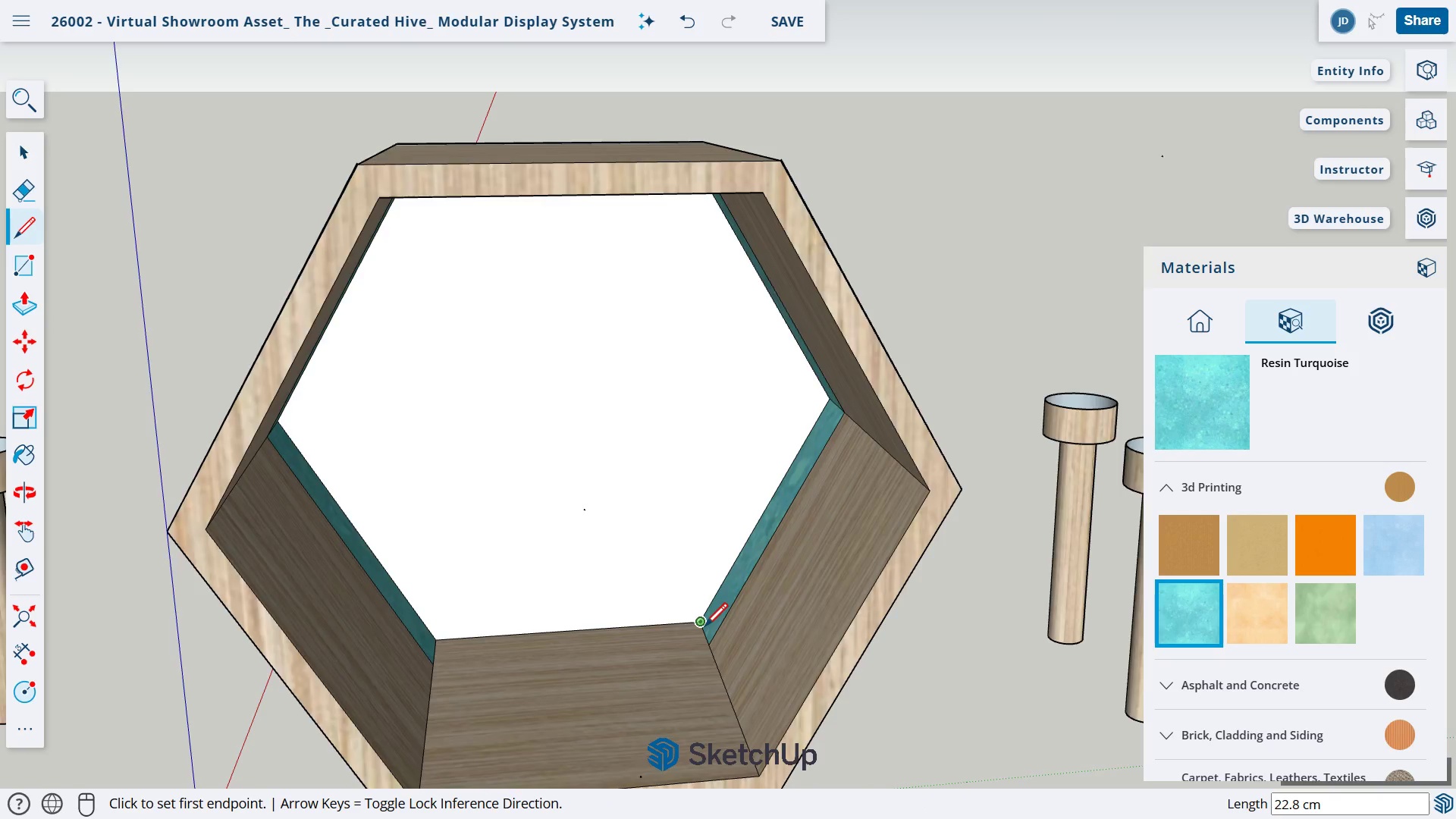 
scroll: coordinate [704, 627], scroll_direction: down, amount: 7.0
 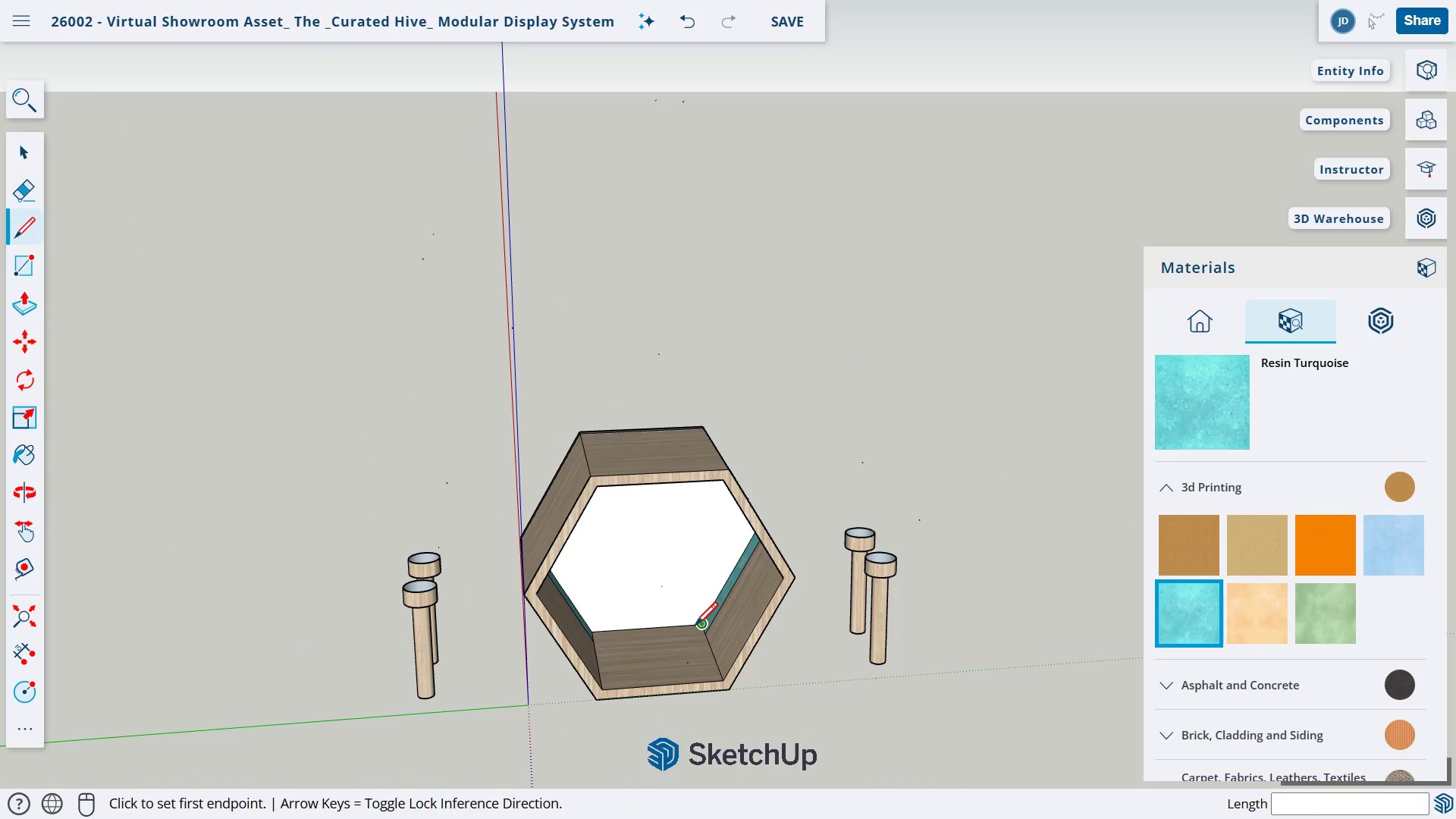 
key(P)
 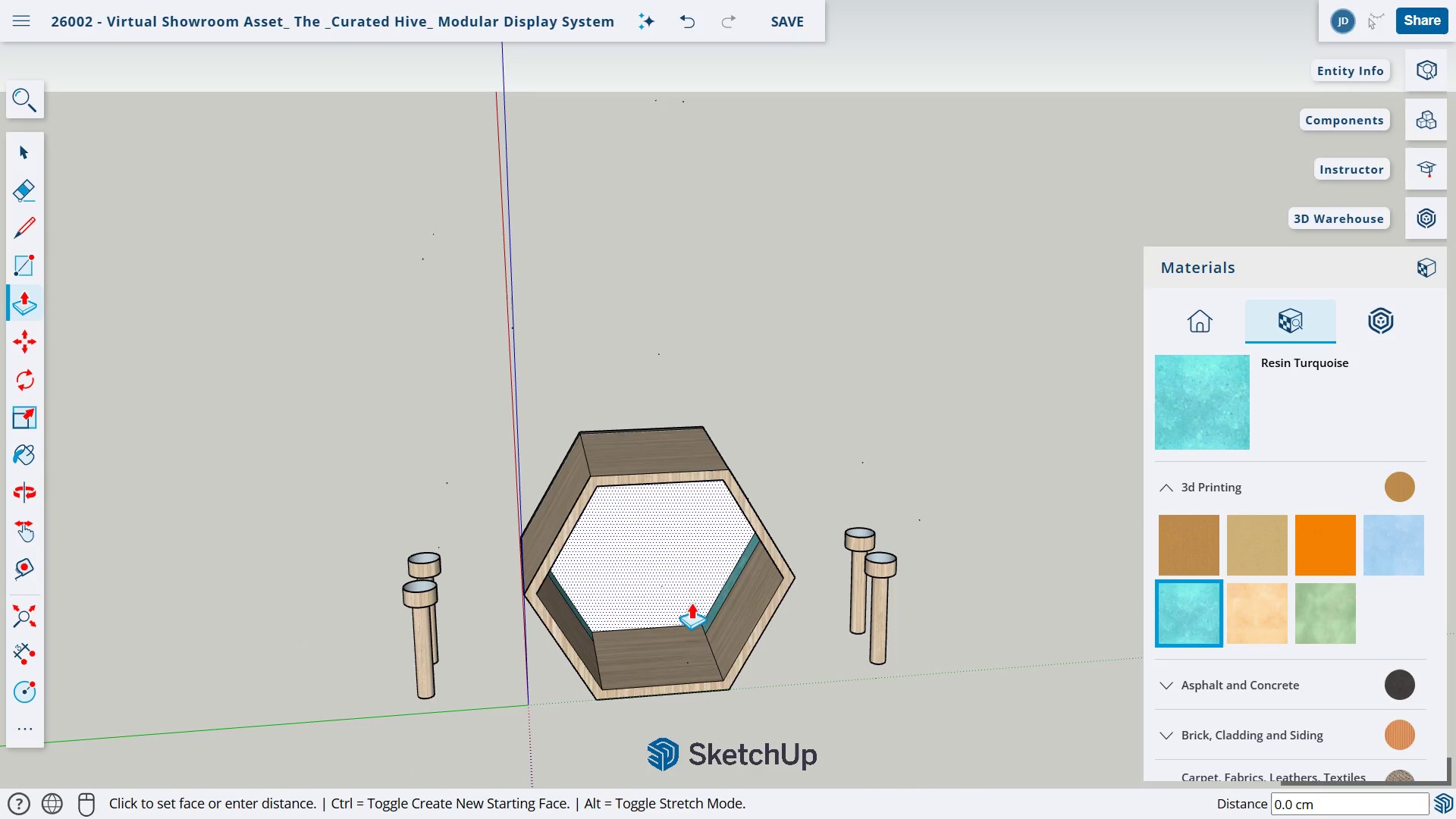 
left_click_drag(start_coordinate=[692, 603], to_coordinate=[683, 643])
 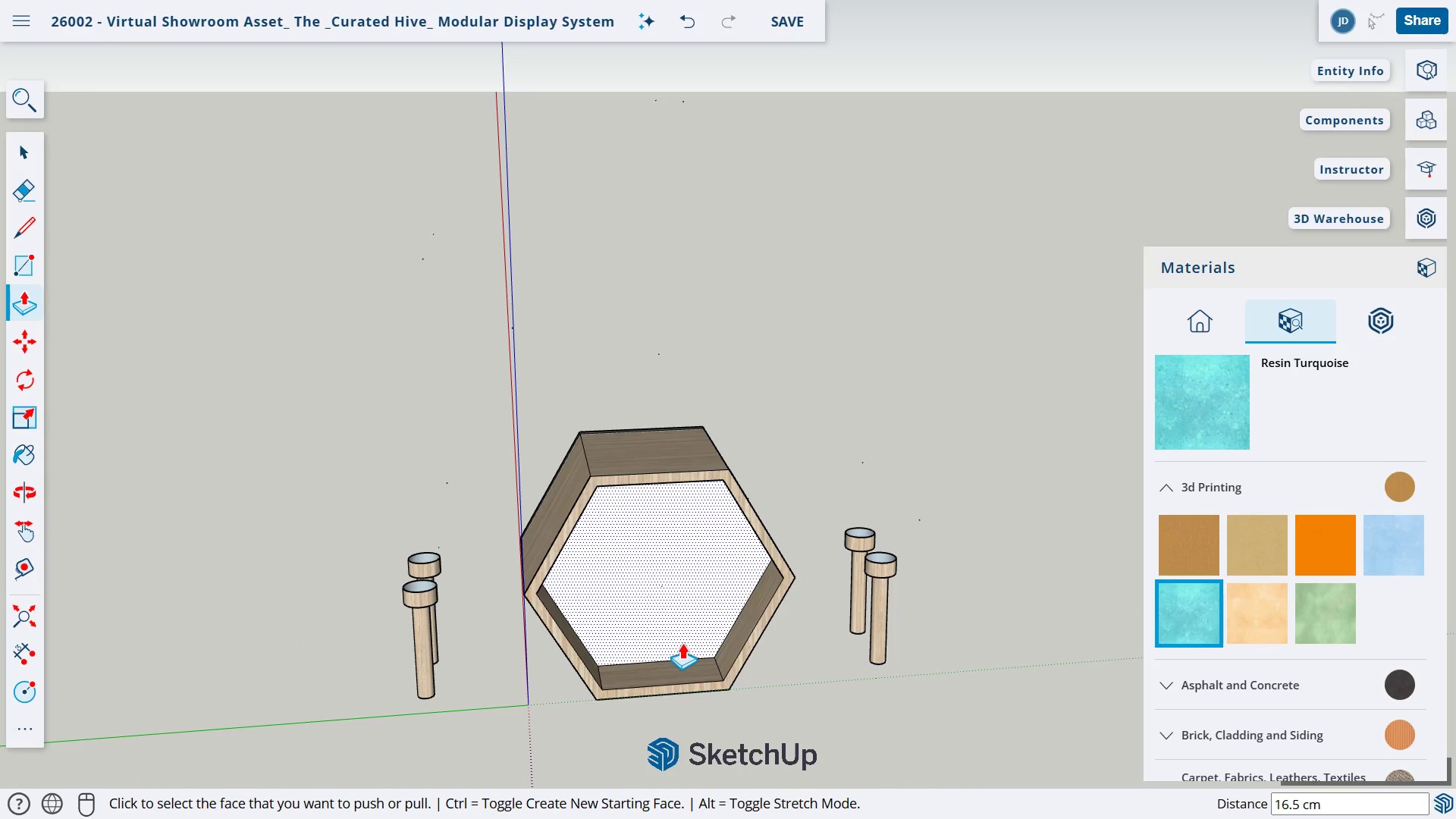 
key(Control+Z)
 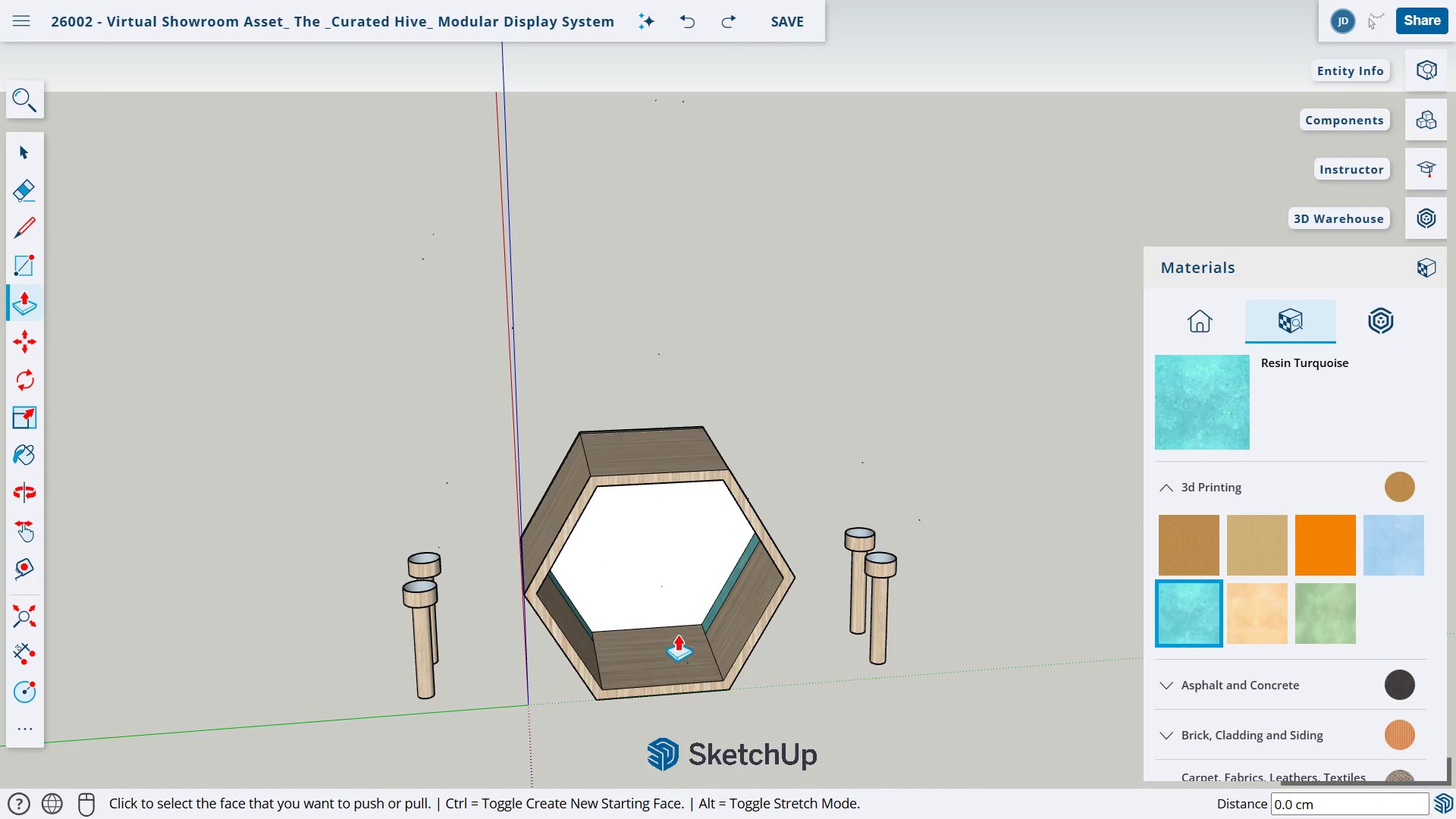 
scroll: coordinate [678, 632], scroll_direction: up, amount: 7.0
 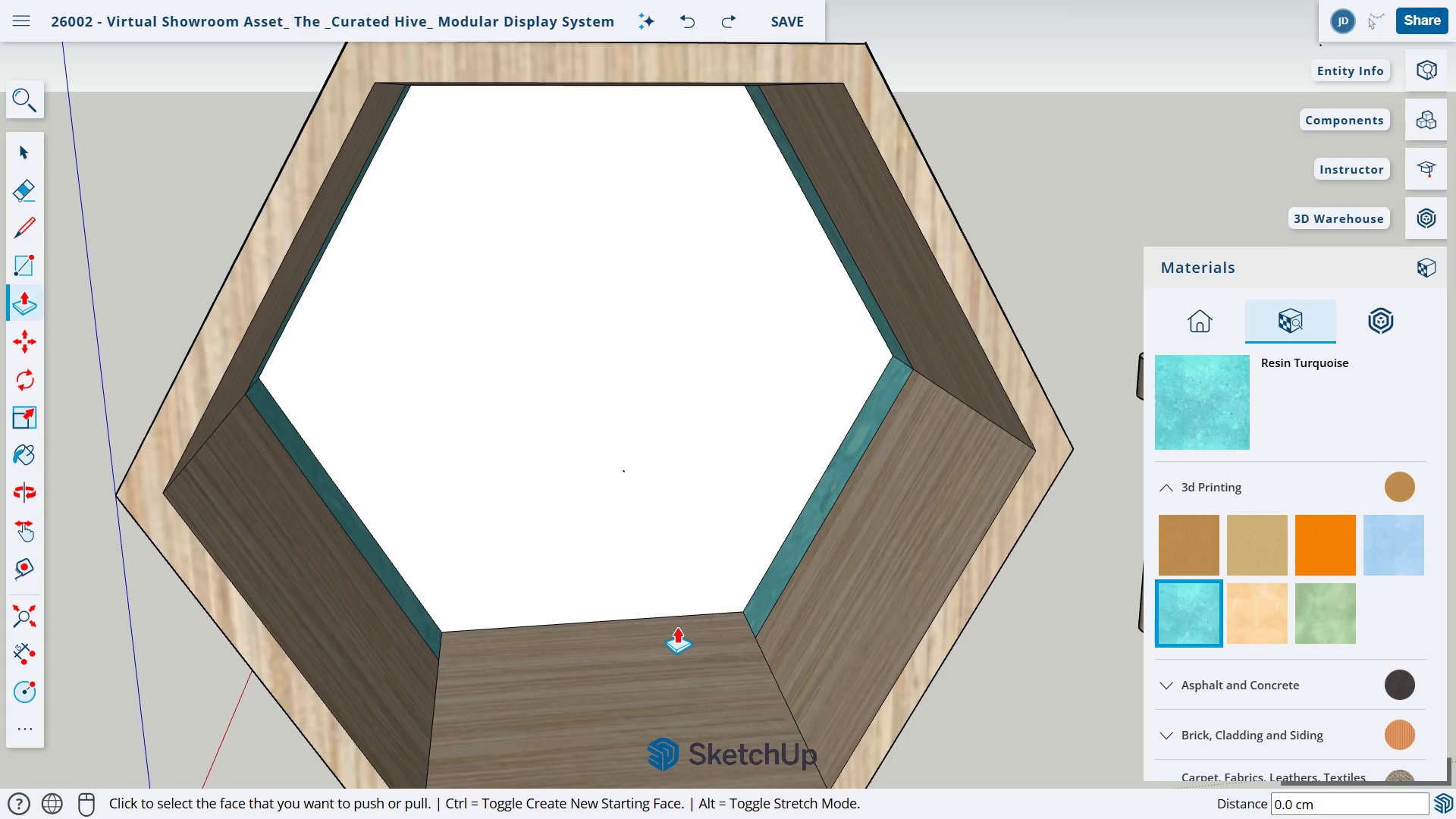 
key(L)
 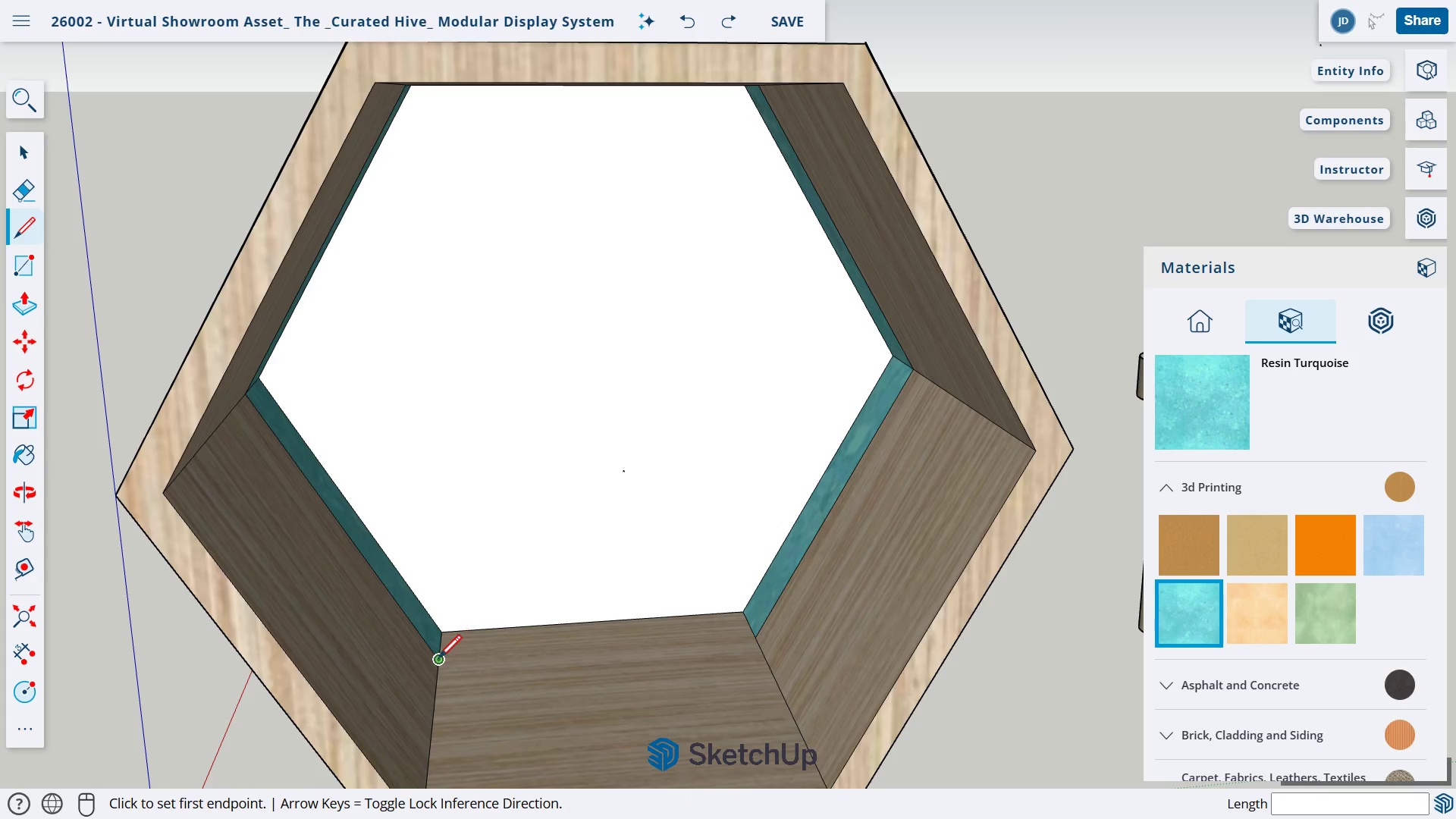 
left_click([436, 660])
 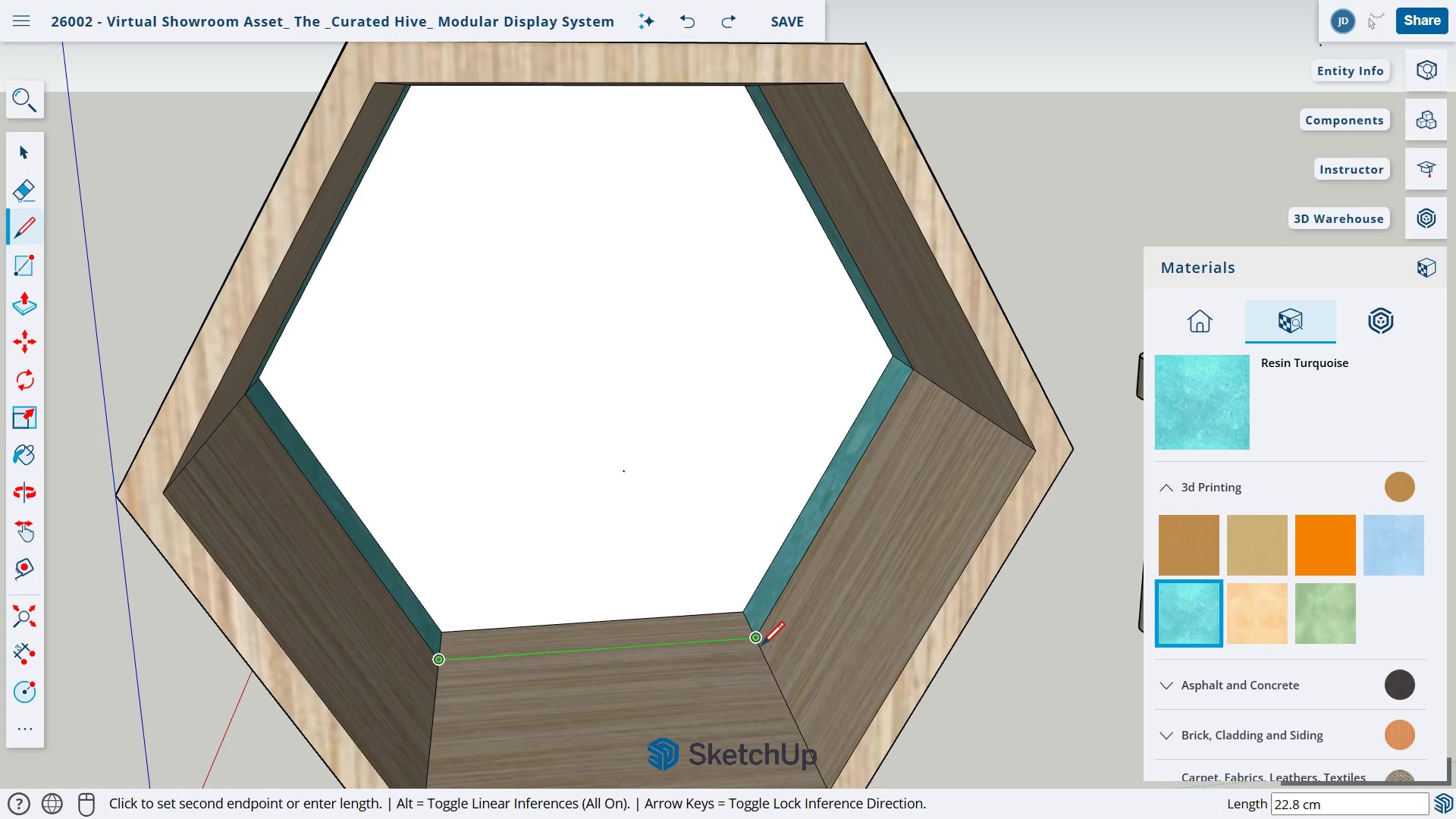 
left_click([756, 640])
 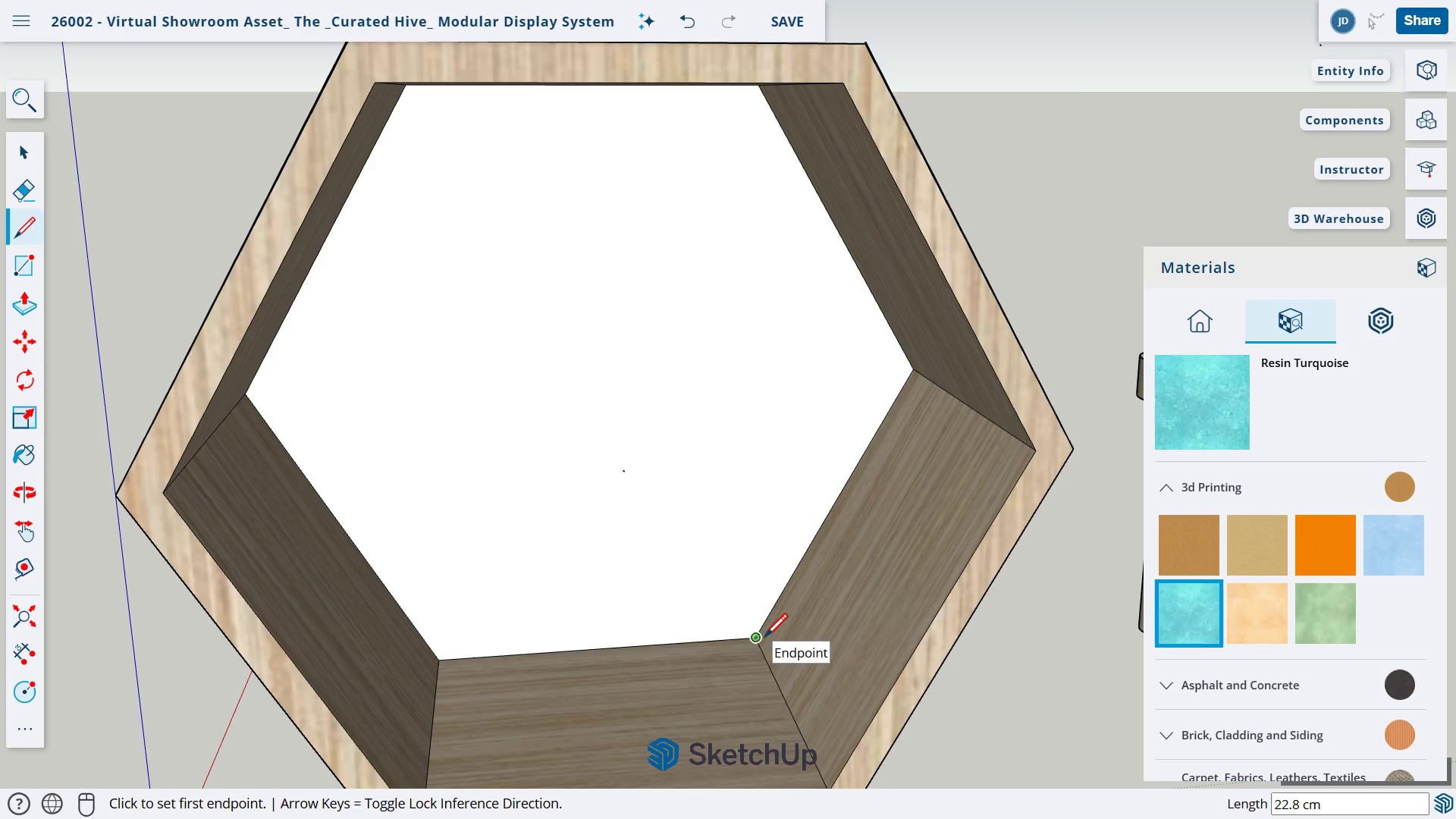 
key(P)
 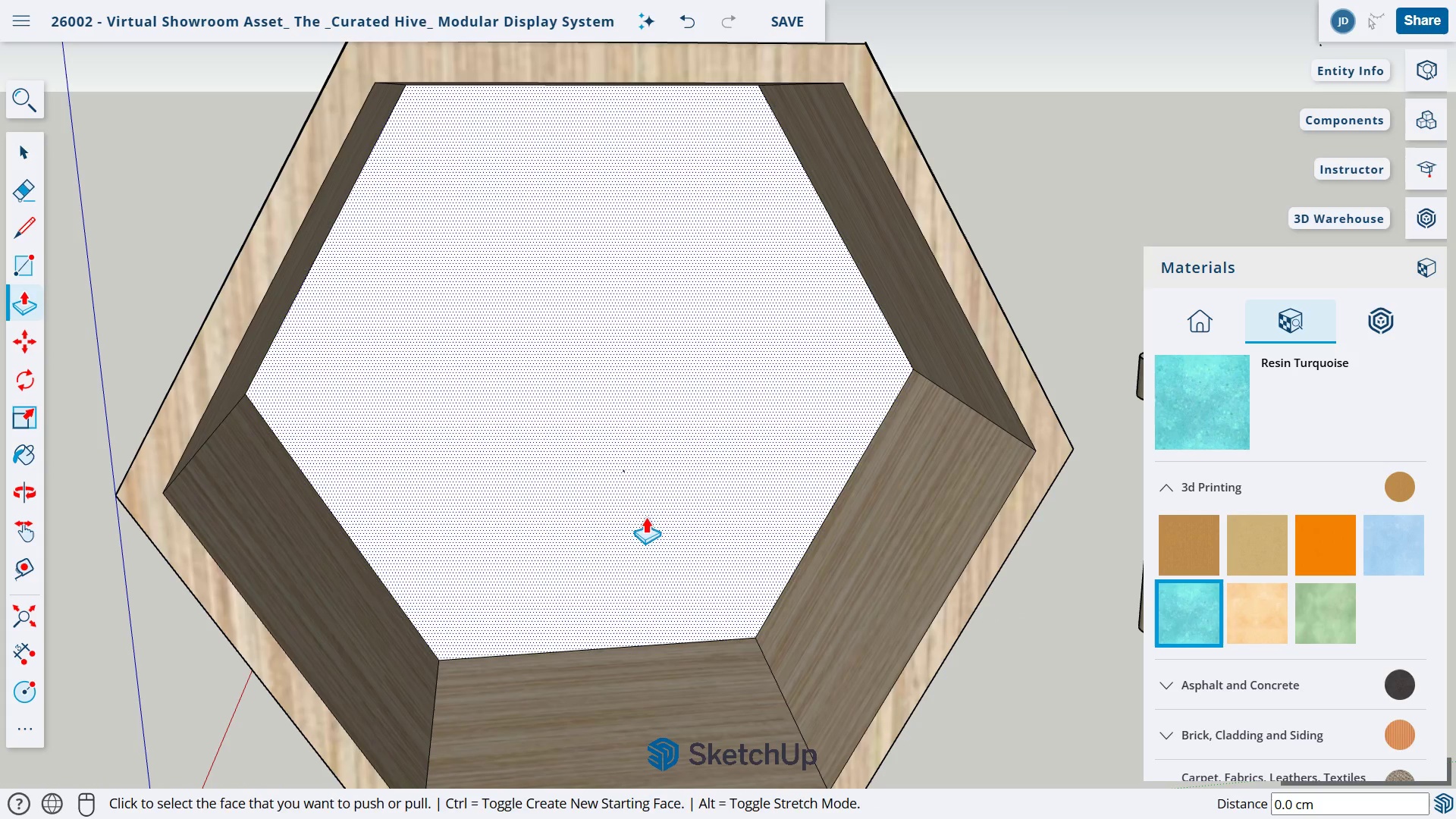 
left_click_drag(start_coordinate=[610, 513], to_coordinate=[598, 594])
 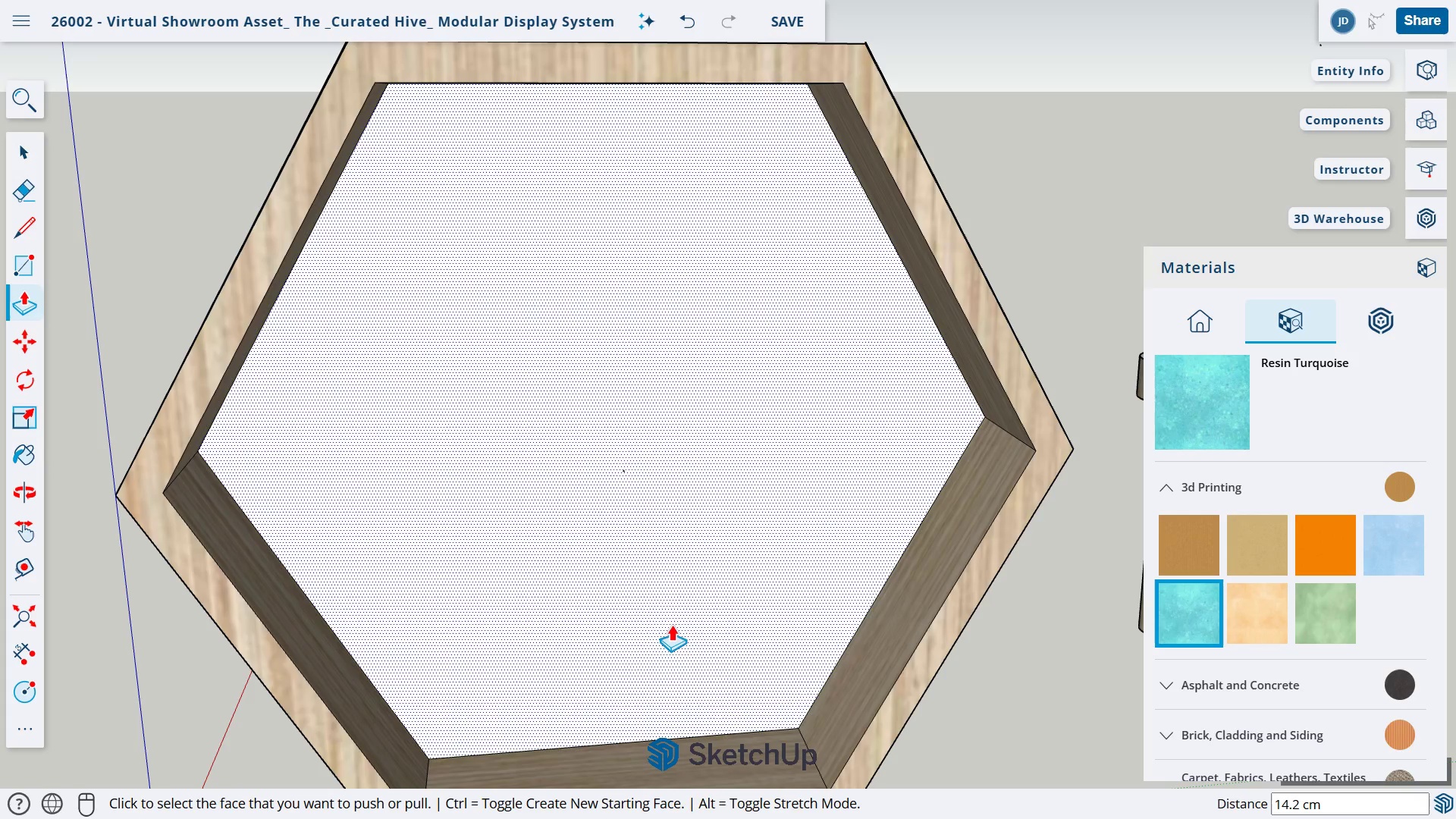 
type(oe)
 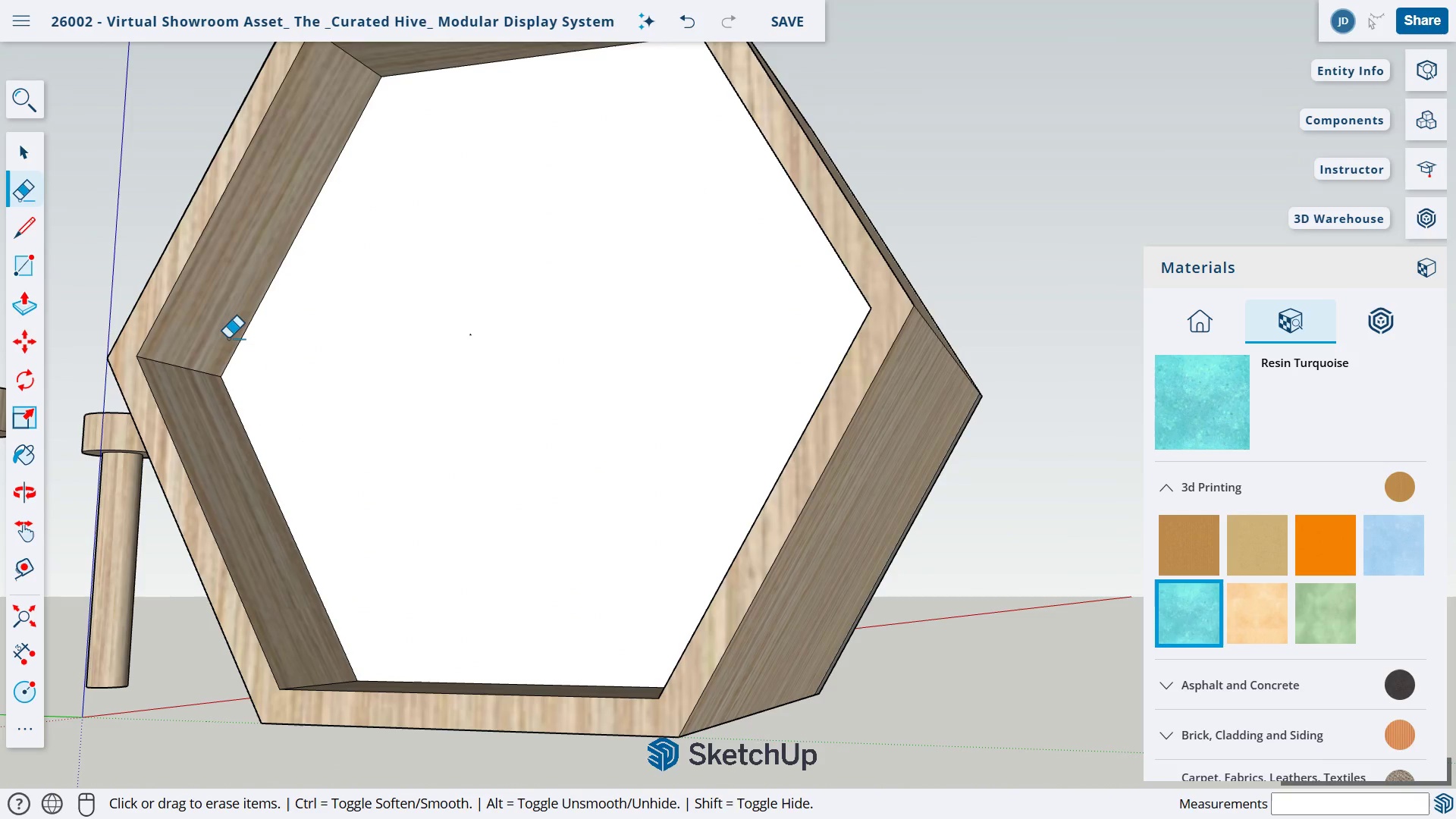 
left_click_drag(start_coordinate=[626, 607], to_coordinate=[381, 408])
 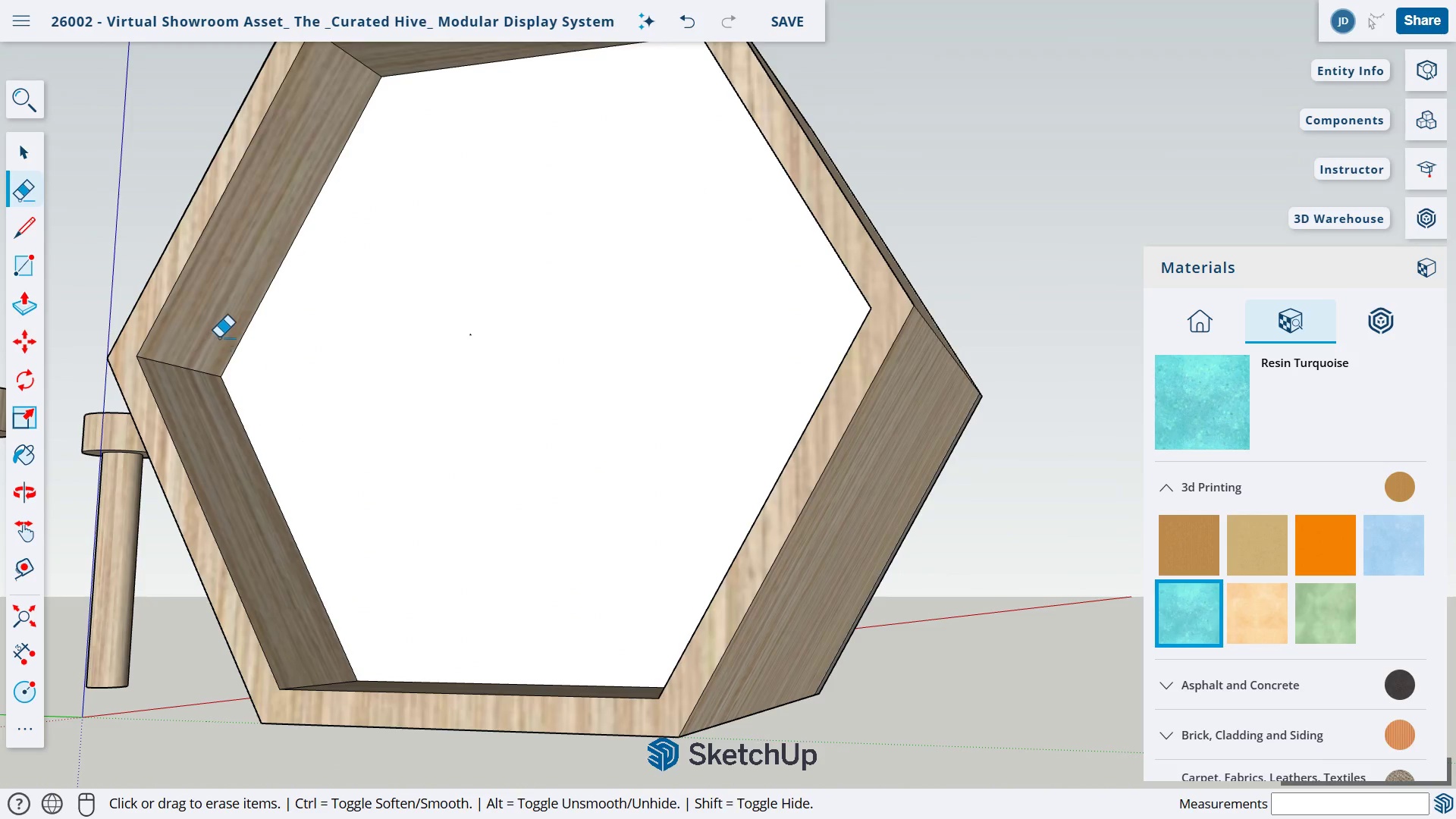 
left_click_drag(start_coordinate=[231, 338], to_coordinate=[249, 344])
 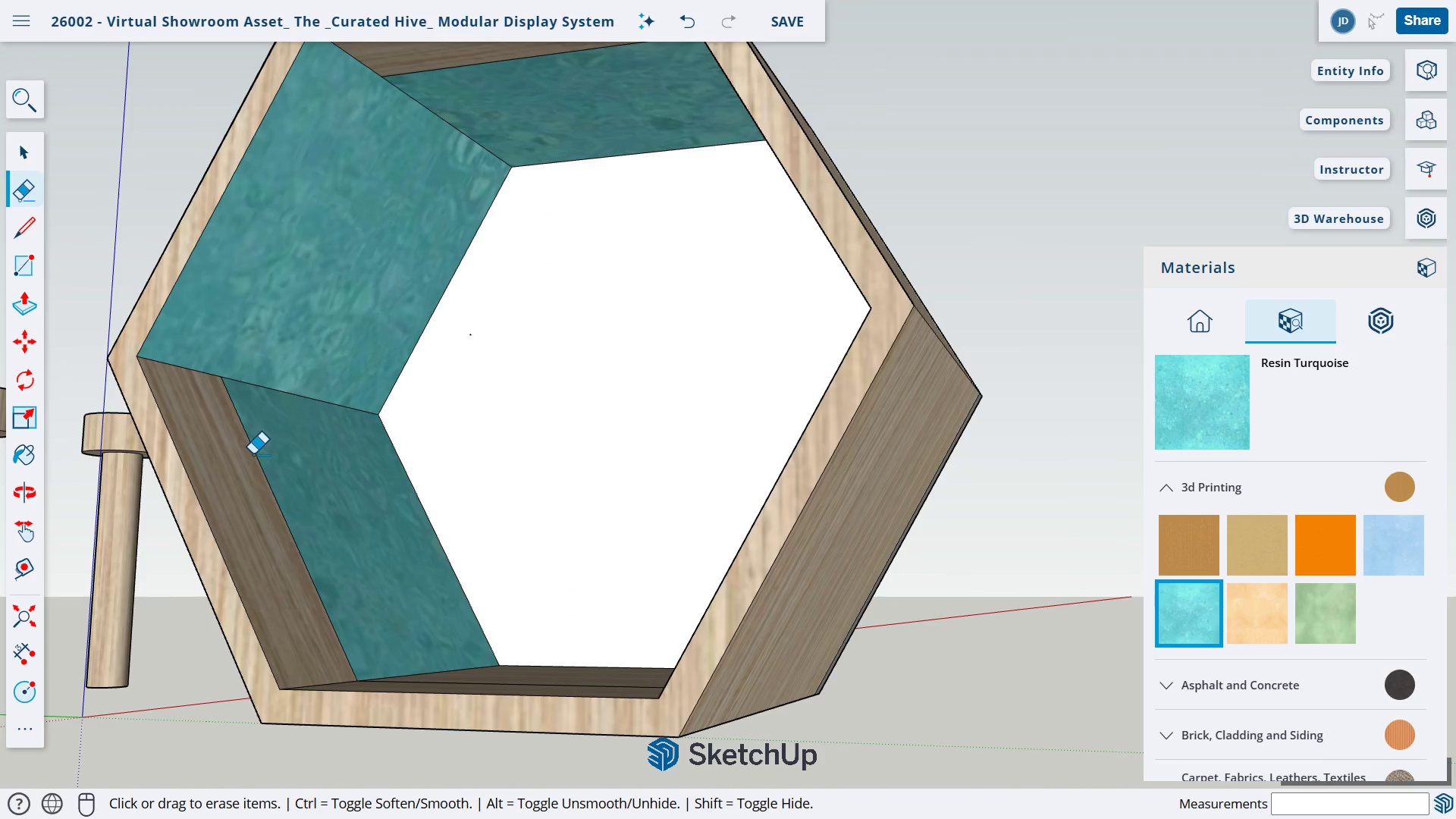 
key(Control+Z)
 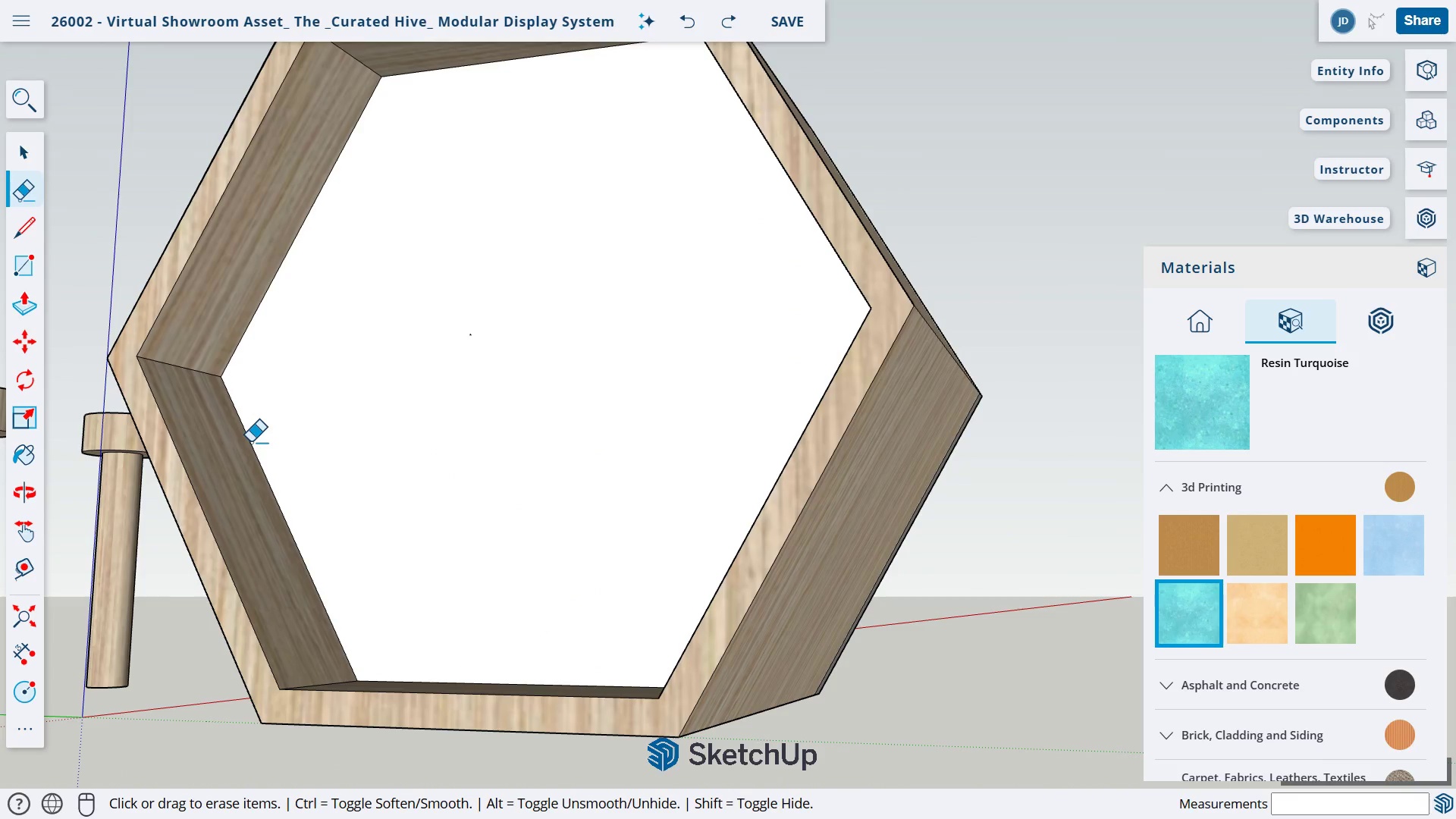 
left_click_drag(start_coordinate=[252, 442], to_coordinate=[247, 443])
 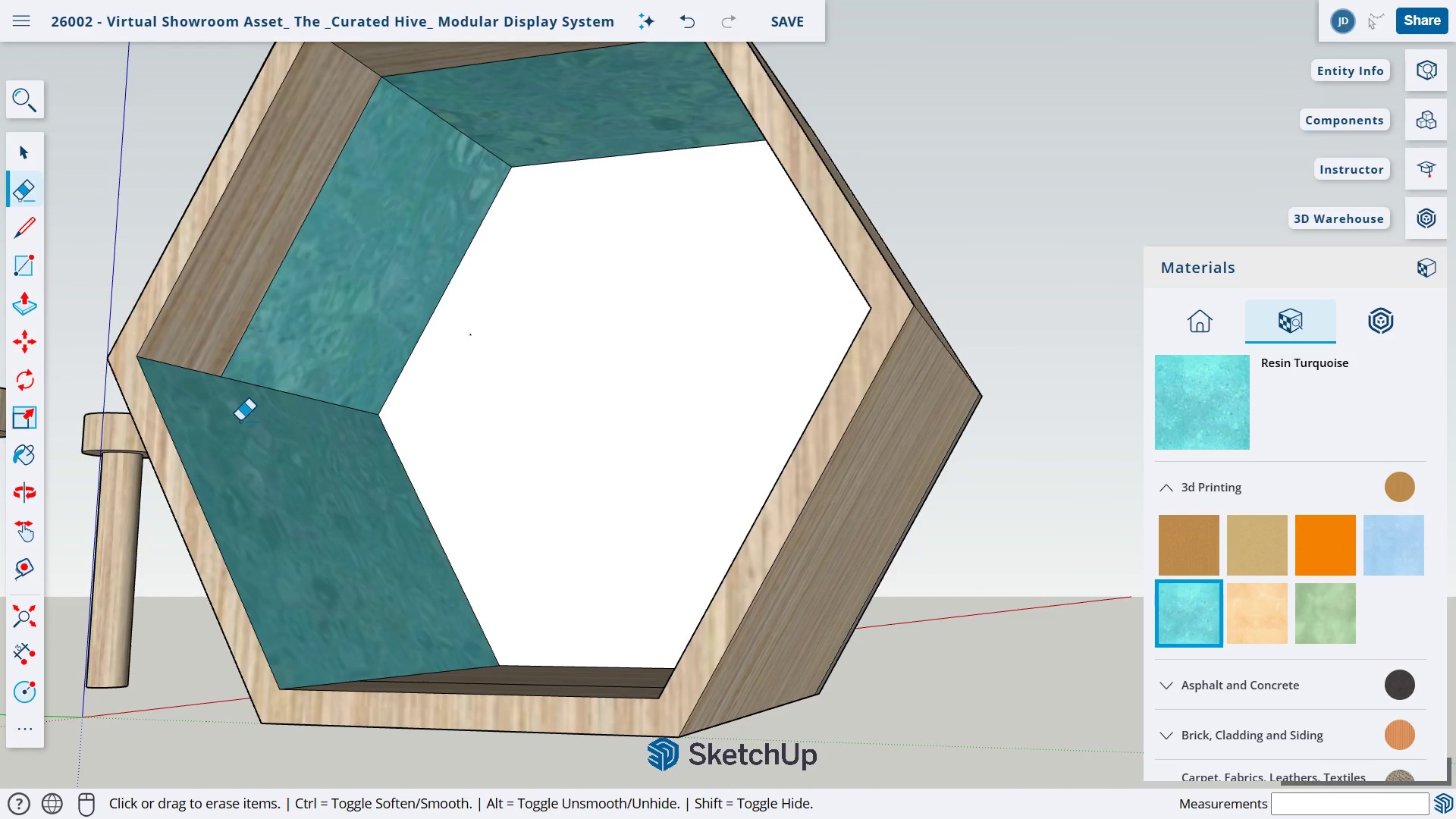 
key(Control+Z)
 